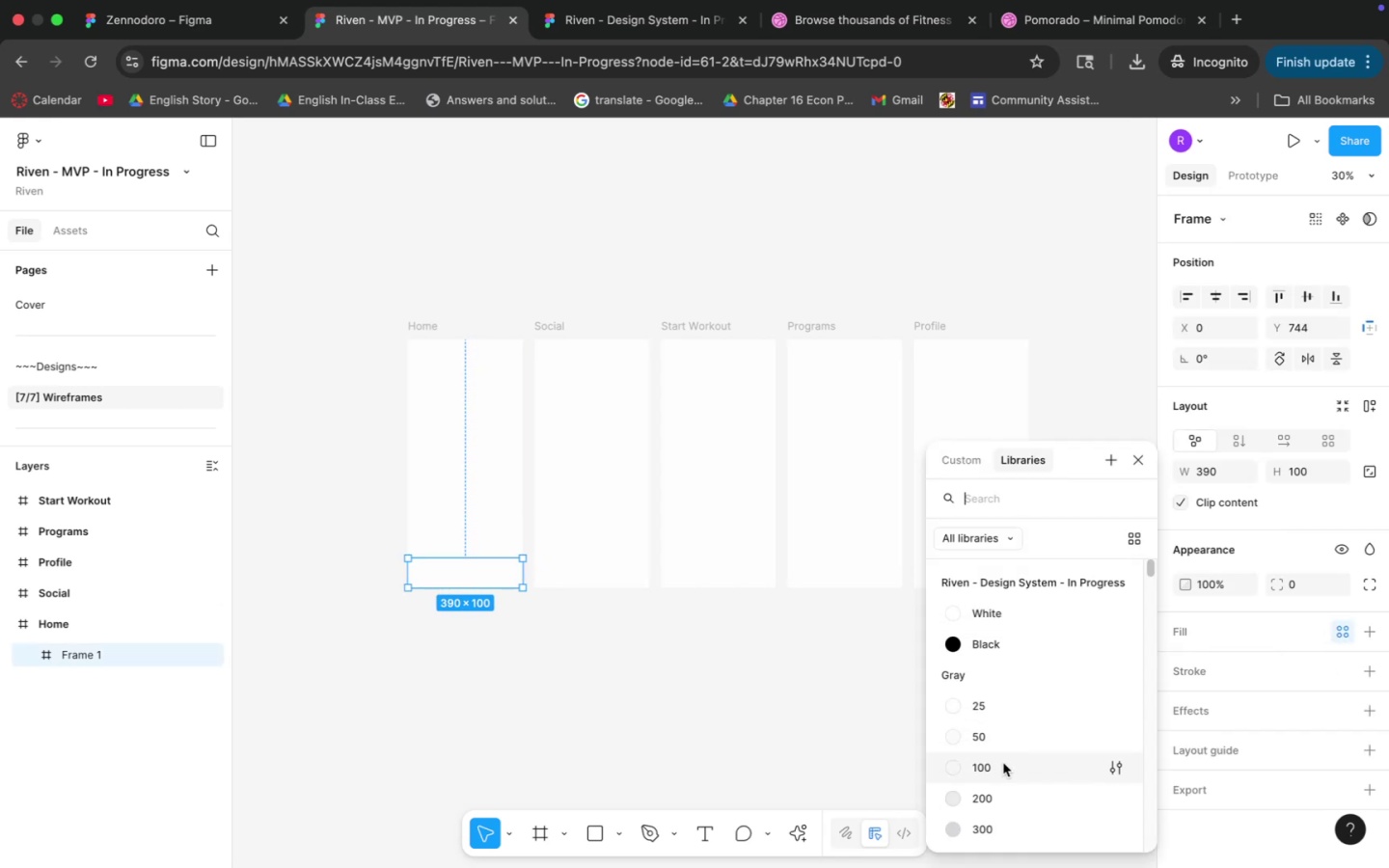 
left_click([1003, 767])
 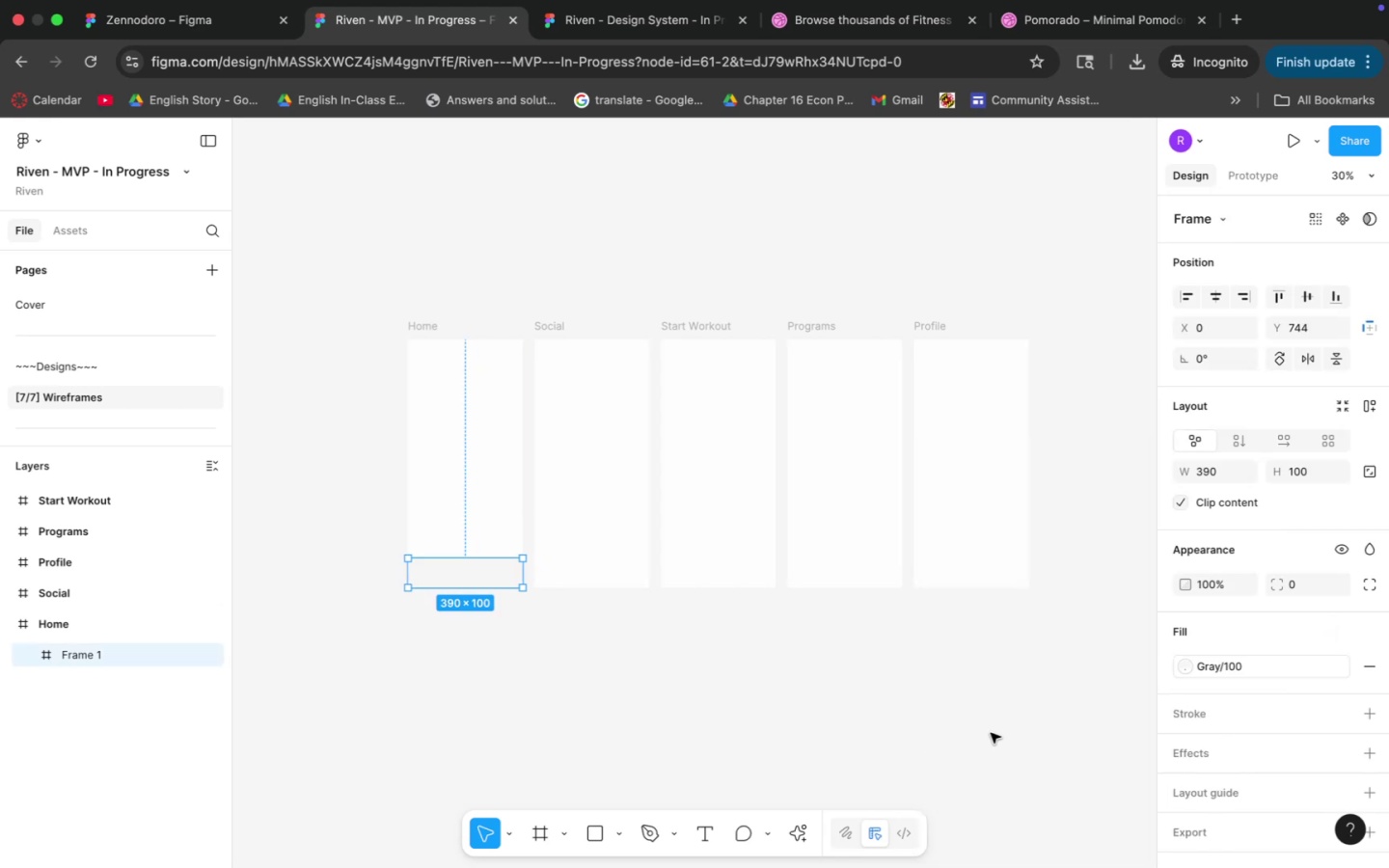 
left_click([954, 717])
 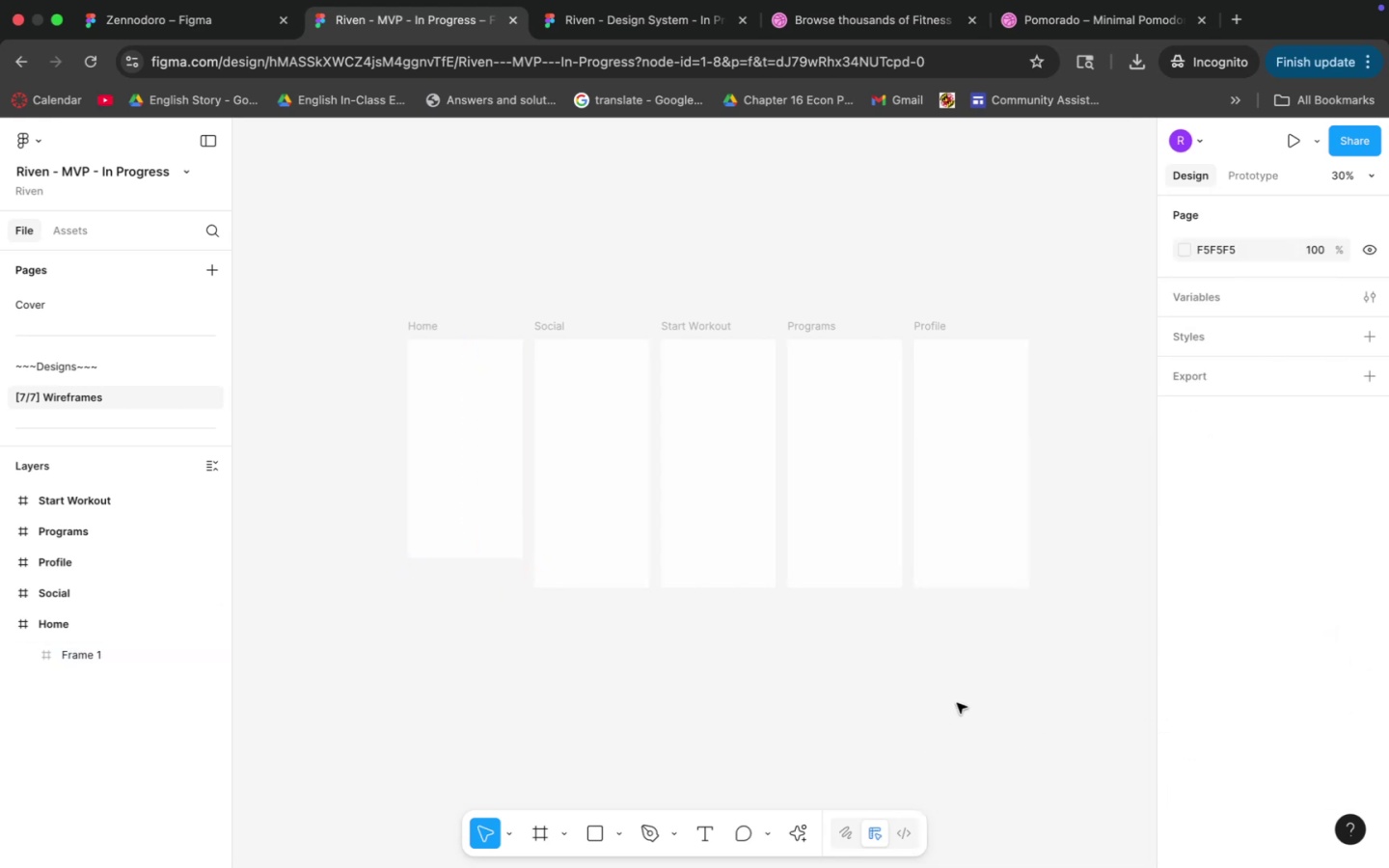 
hold_key(key=Space, duration=0.7)
 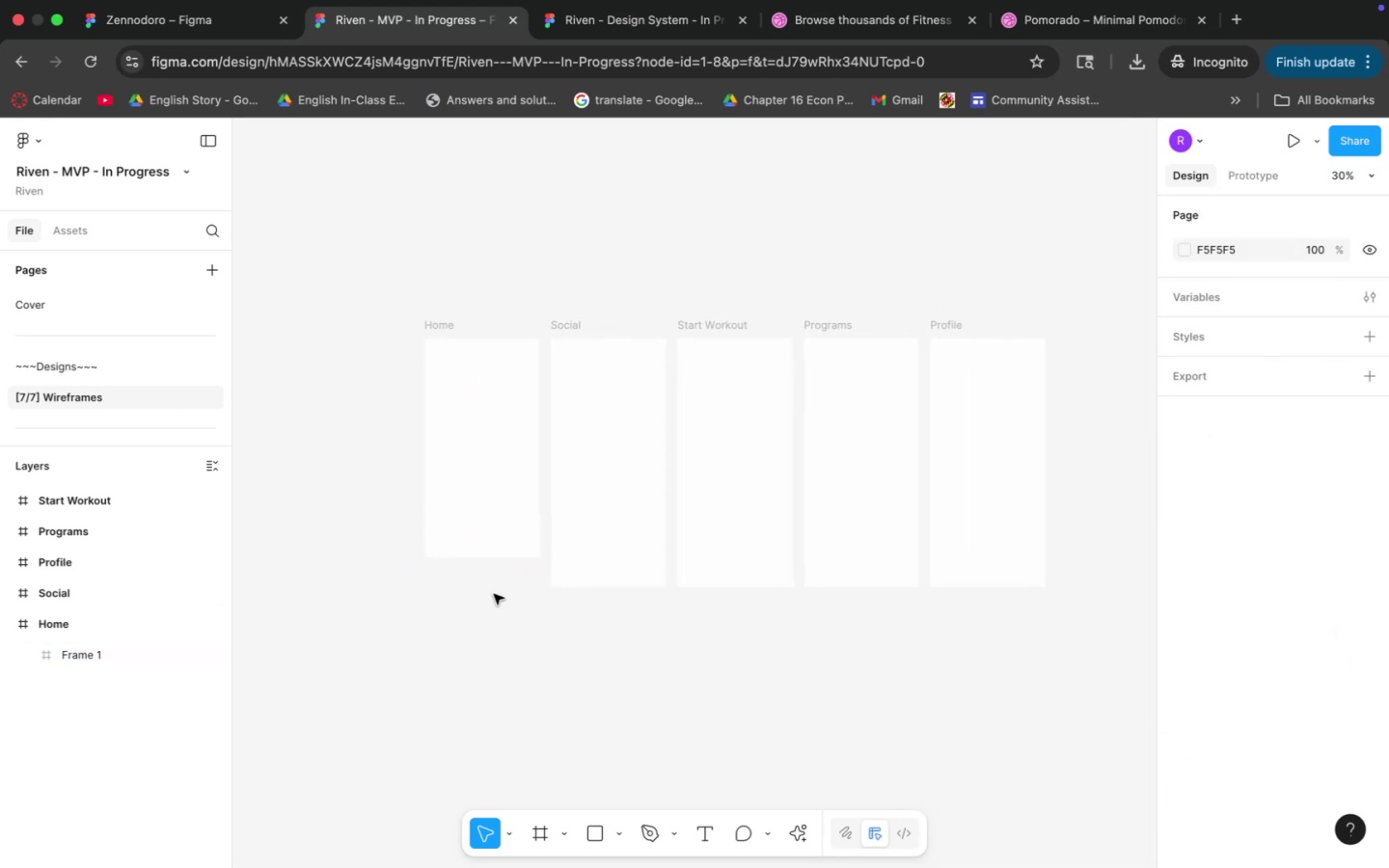 
left_click_drag(start_coordinate=[546, 721], to_coordinate=[563, 720])
 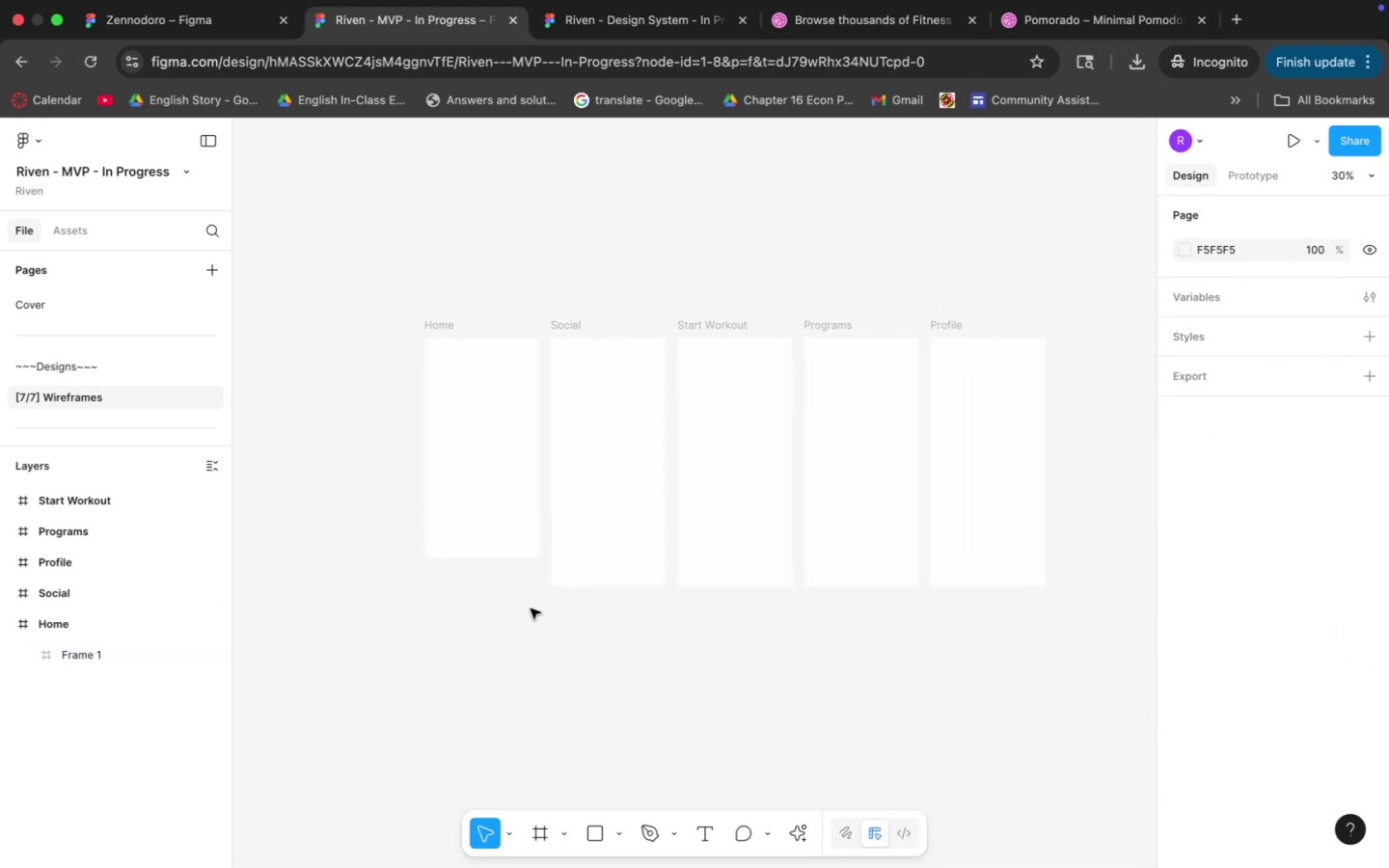 
hold_key(key=CommandLeft, duration=1.25)
scroll: coordinate [495, 602], scroll_direction: up, amount: 15.0
 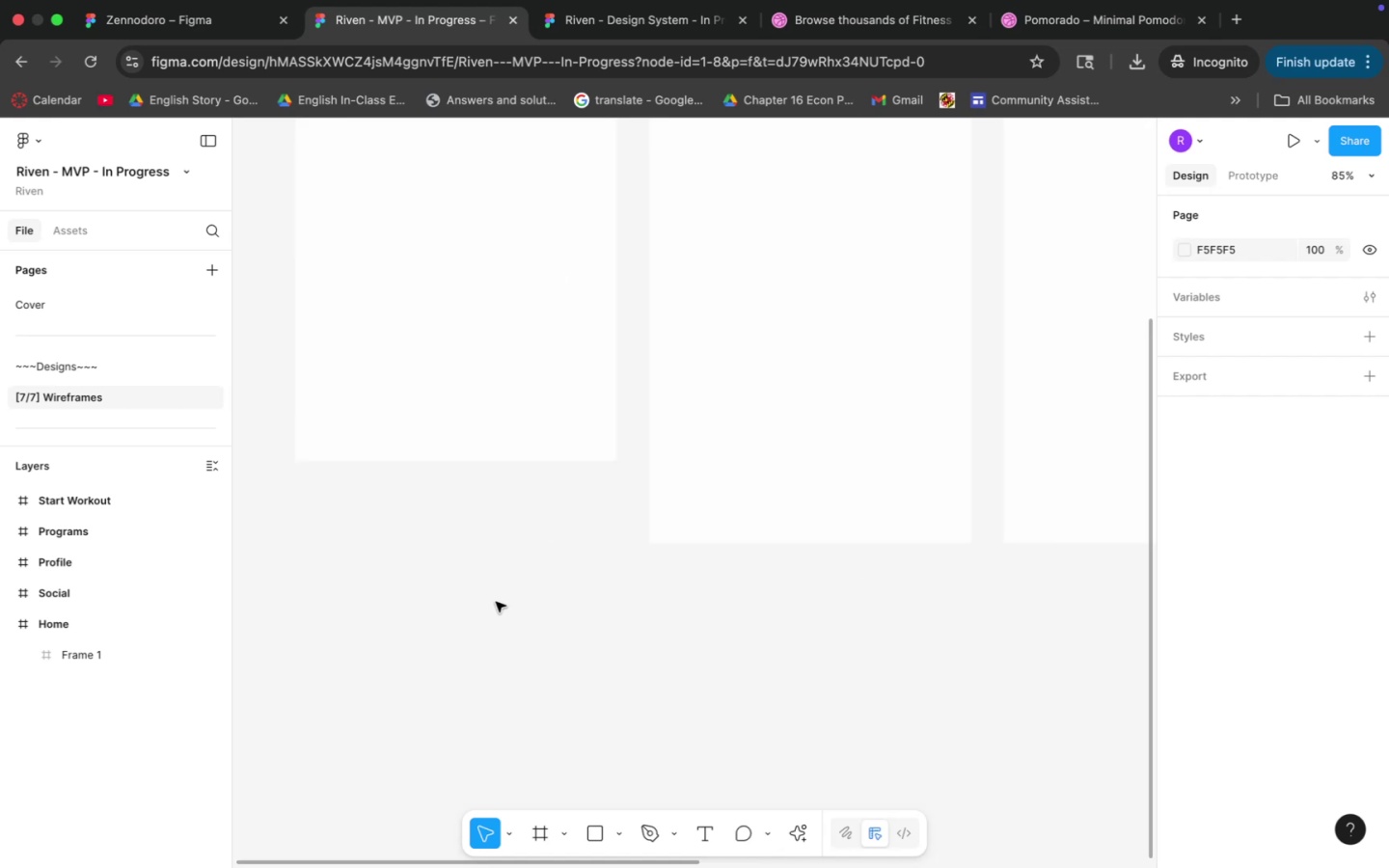 
hold_key(key=Space, duration=0.47)
 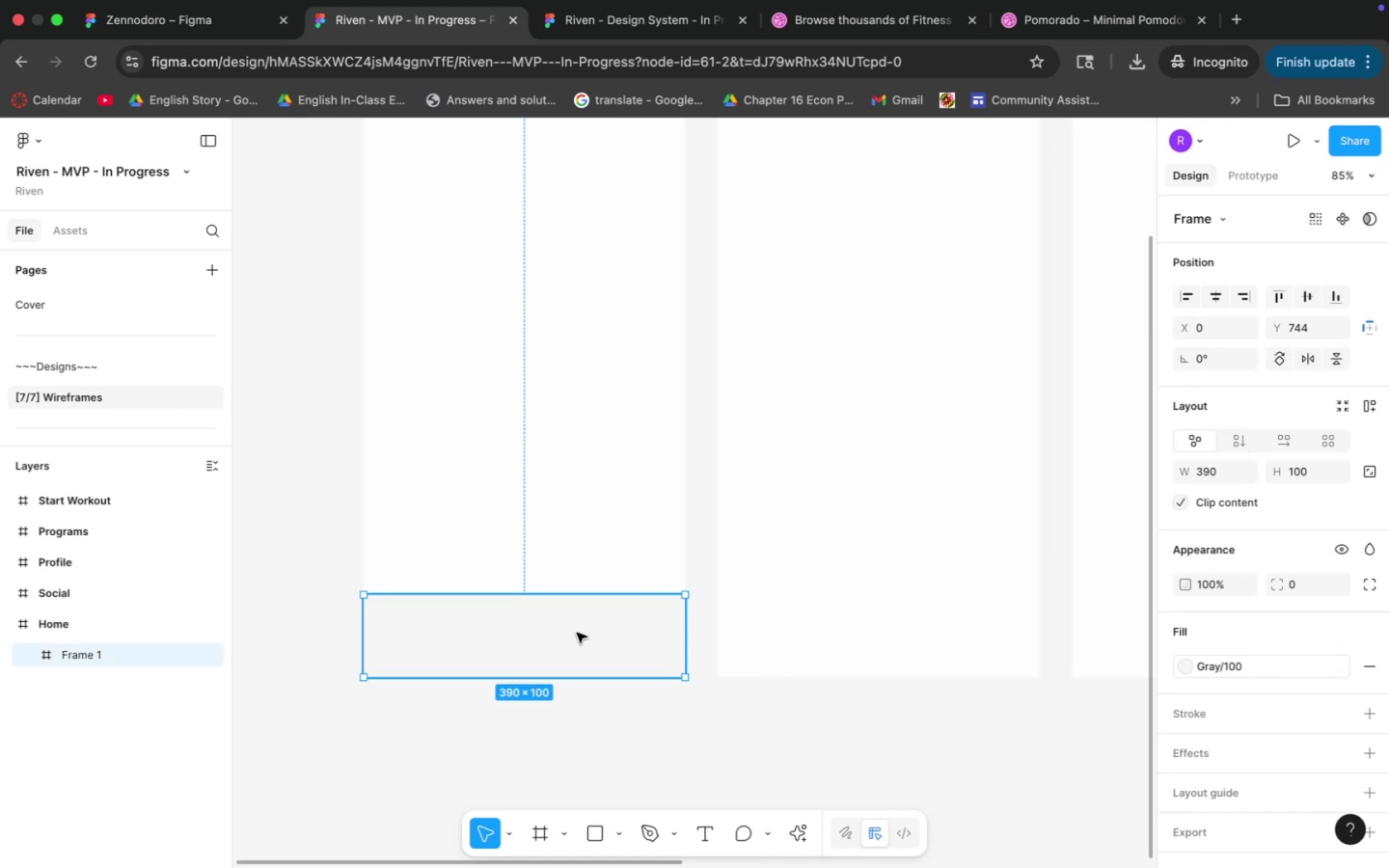 
left_click_drag(start_coordinate=[475, 607], to_coordinate=[543, 742])
 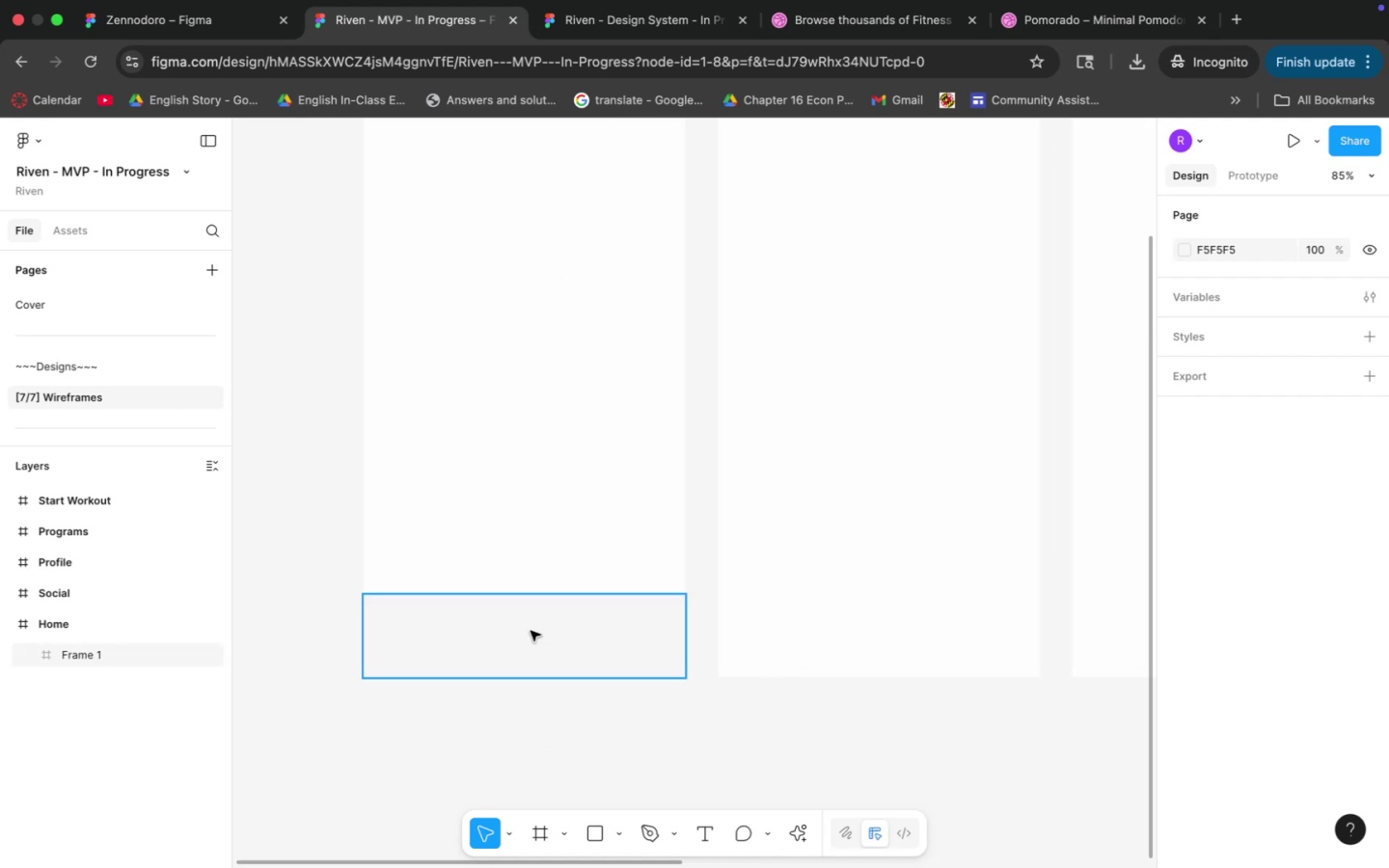 
left_click([531, 631])
 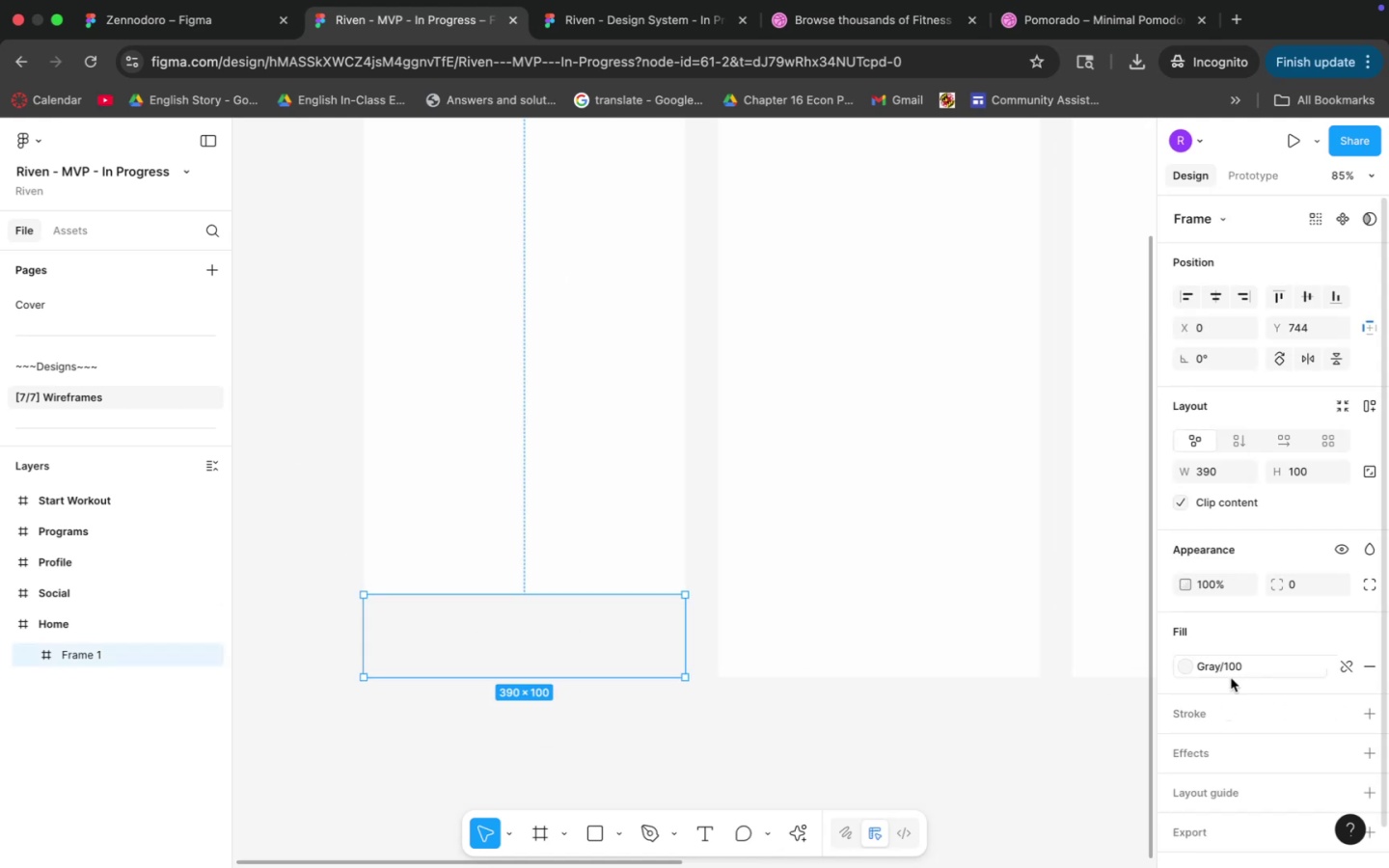 
left_click([1231, 676])
 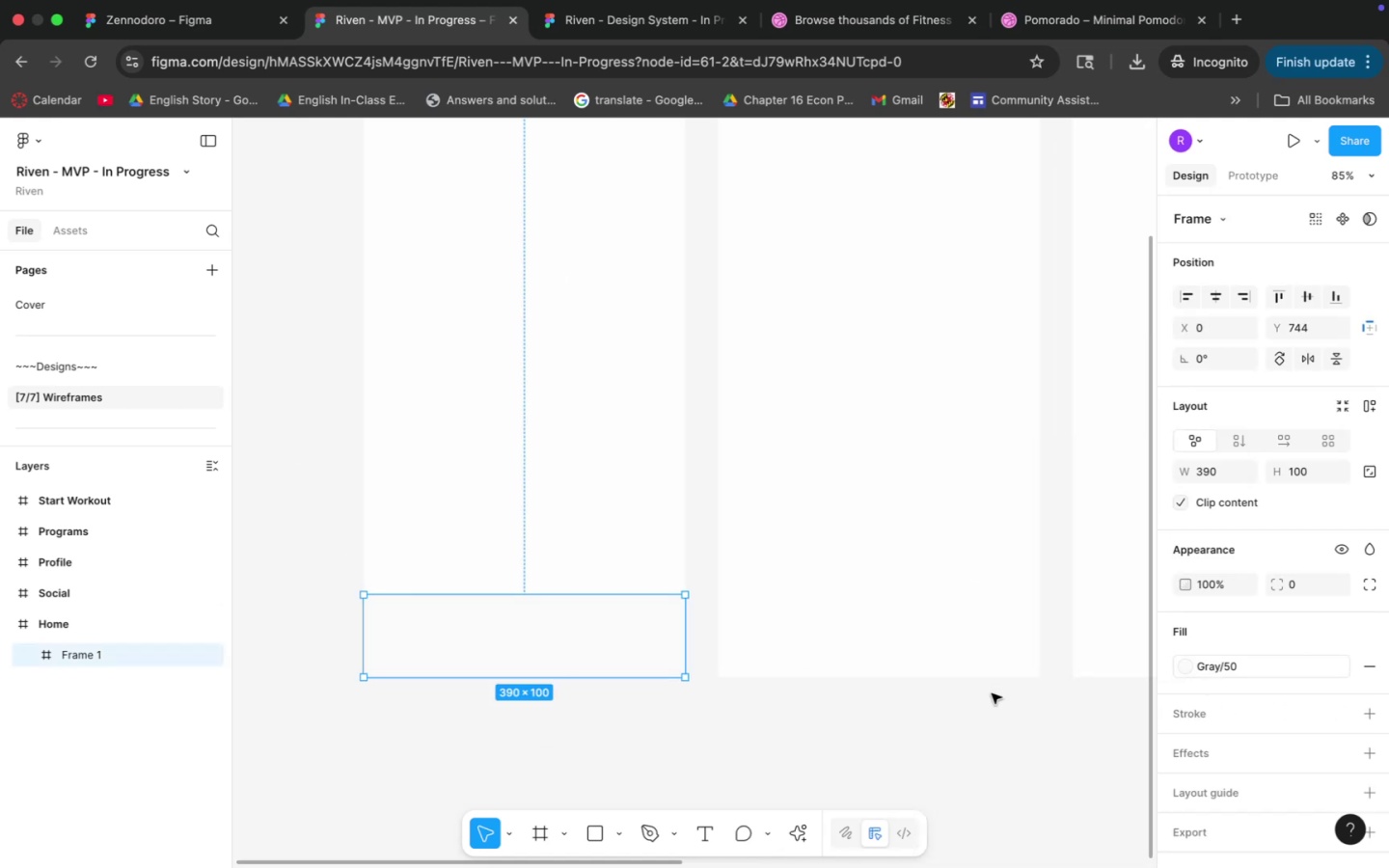 
double_click([771, 739])
 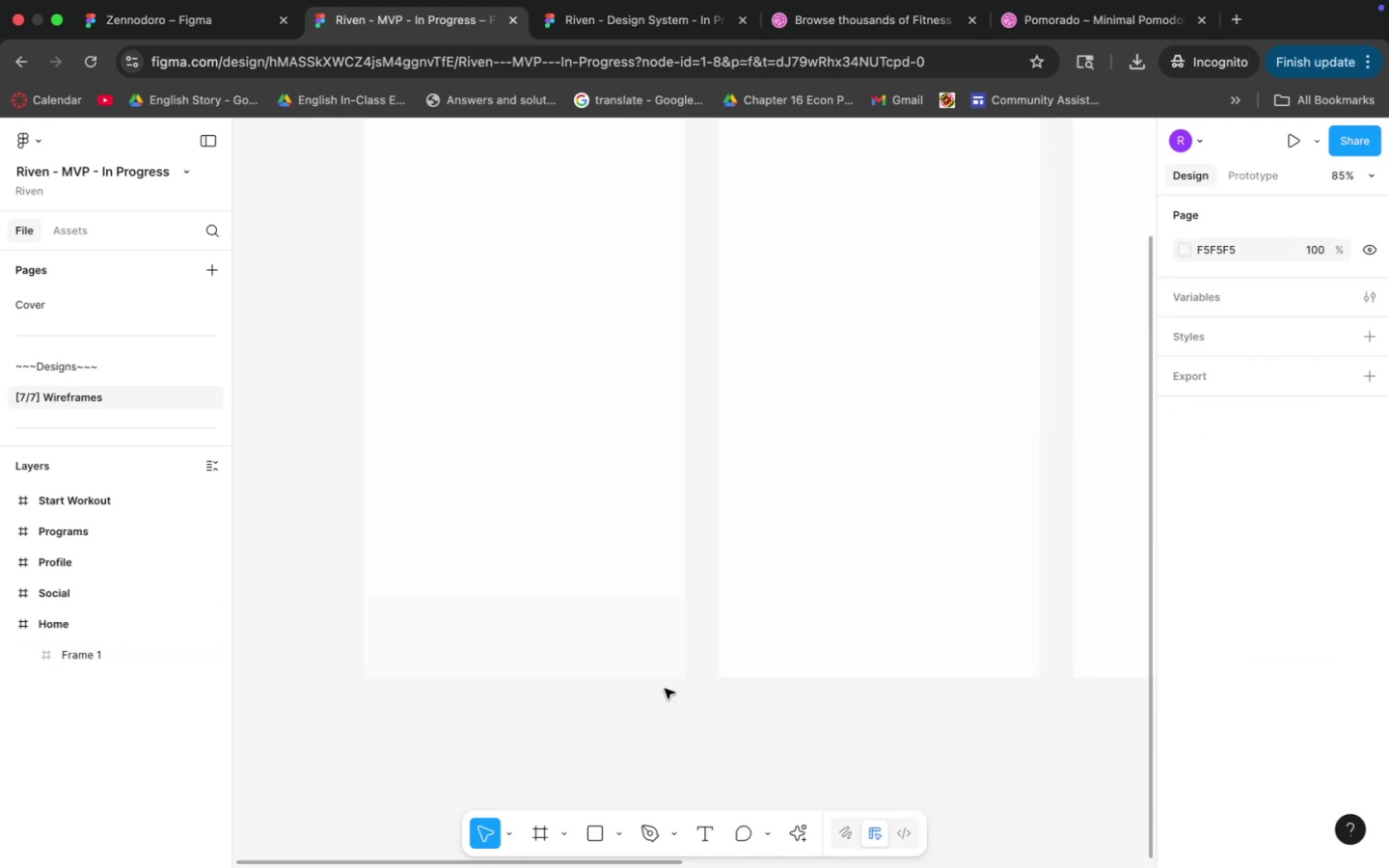 
left_click([552, 614])
 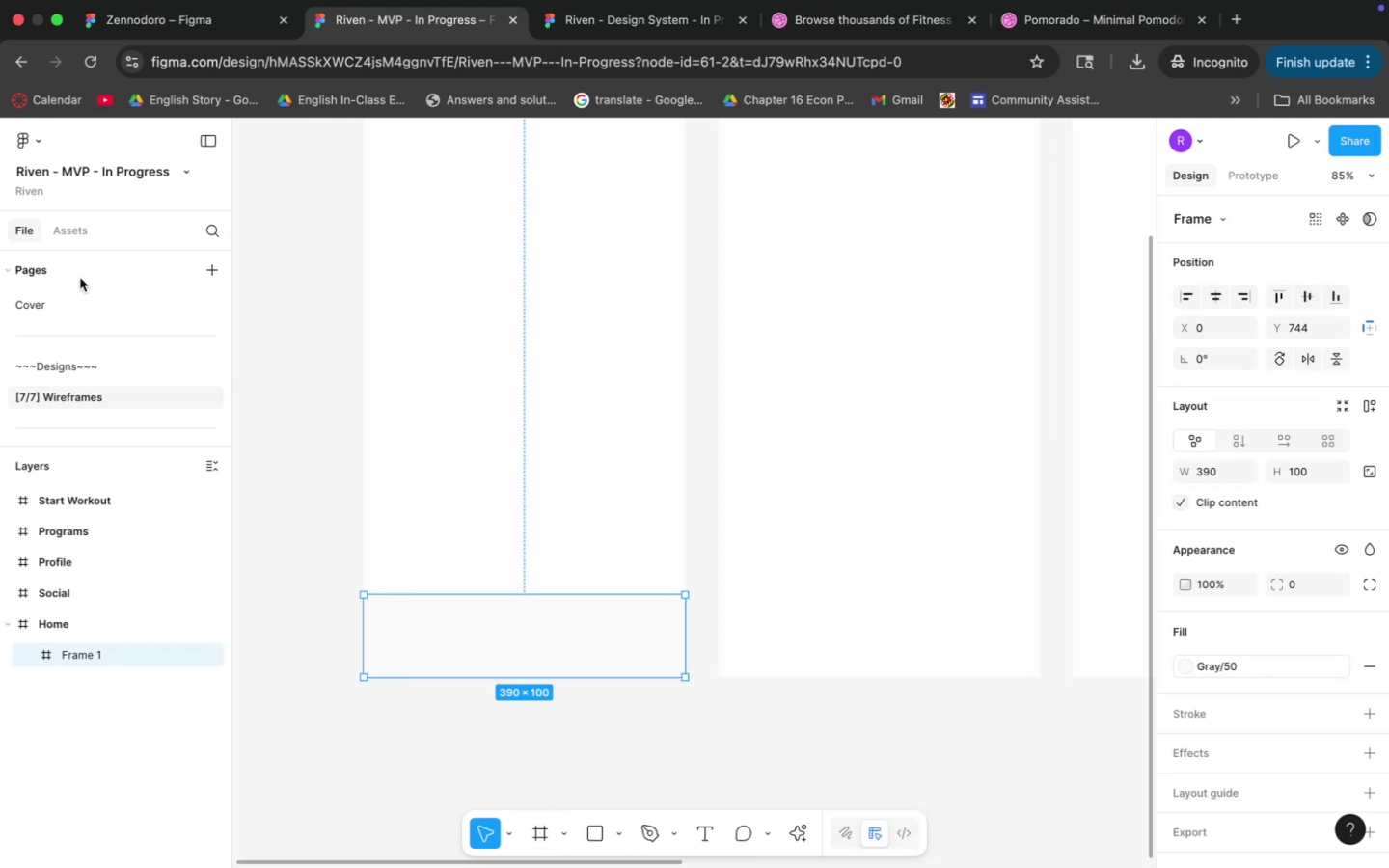 
left_click([583, 22])
 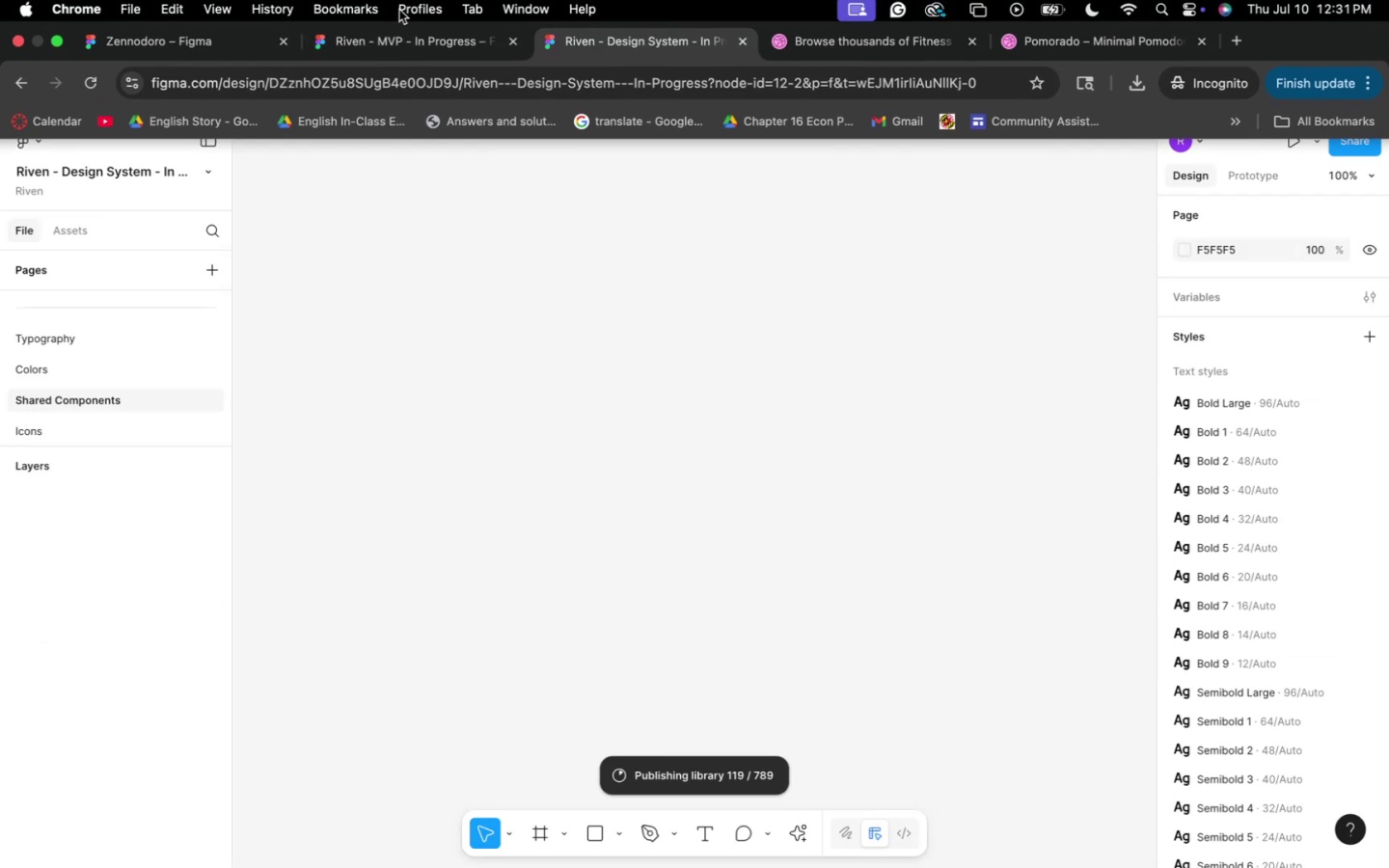 
left_click([397, 45])
 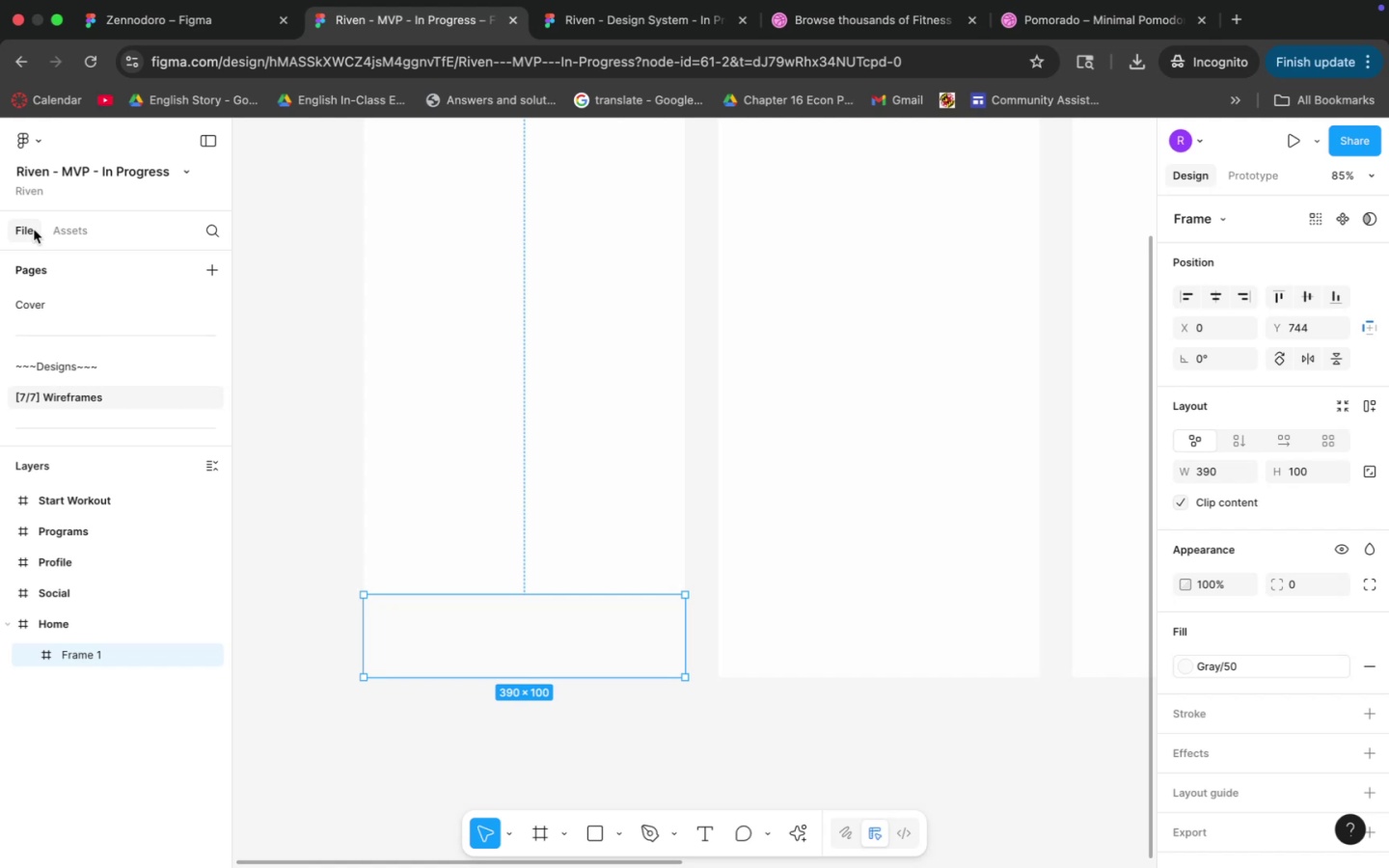 
left_click([87, 227])
 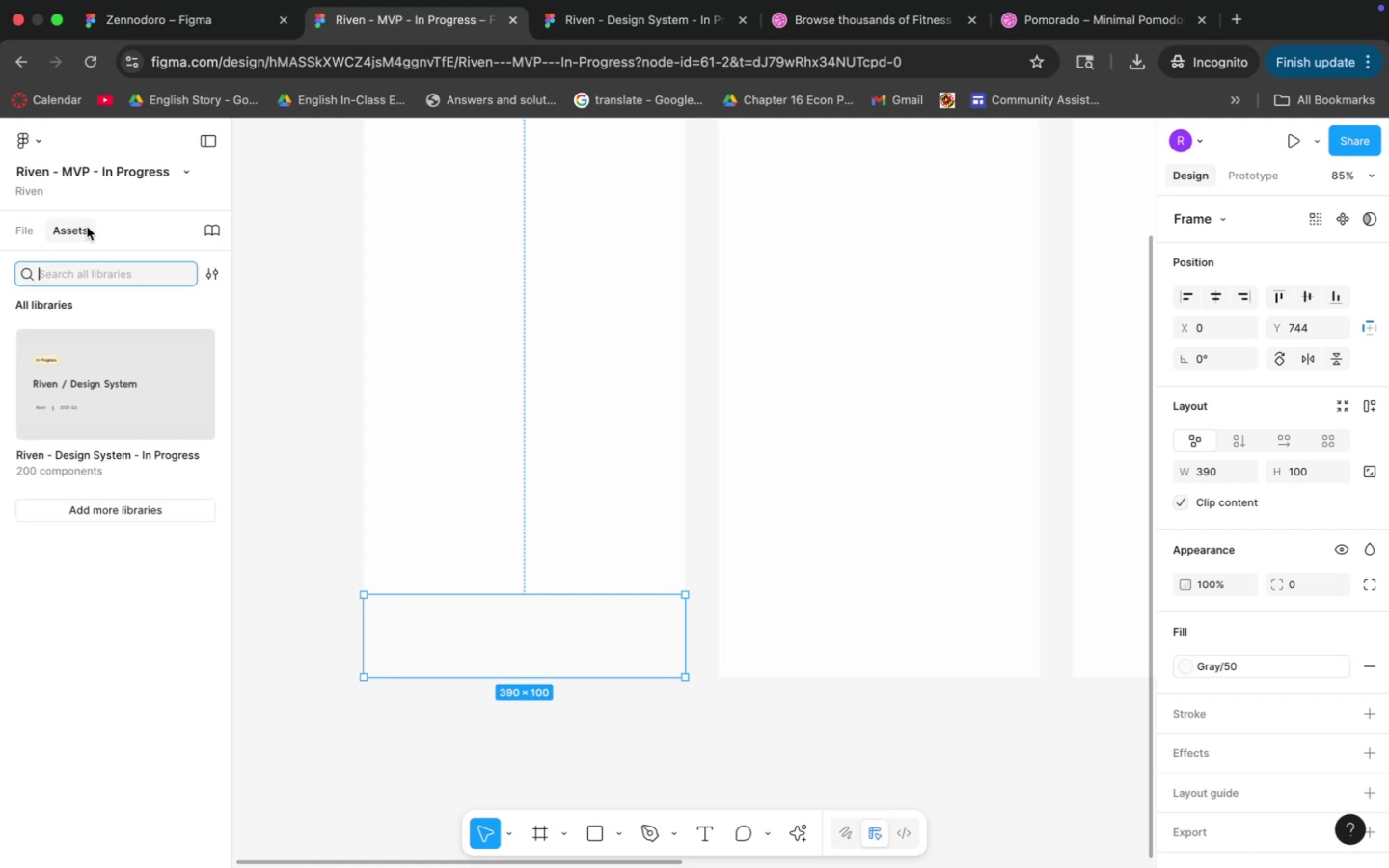 
type(home)
 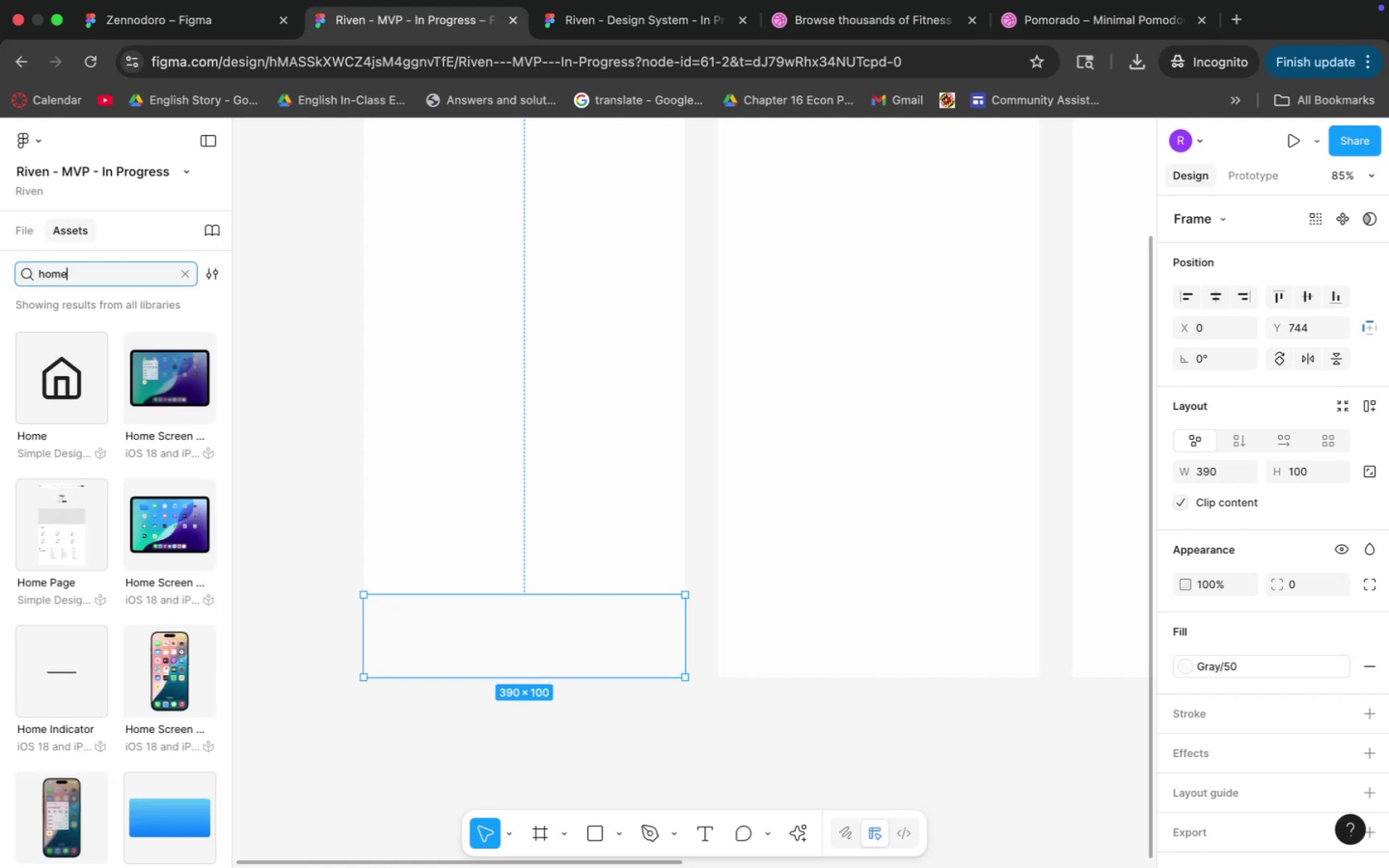 
wait(6.85)
 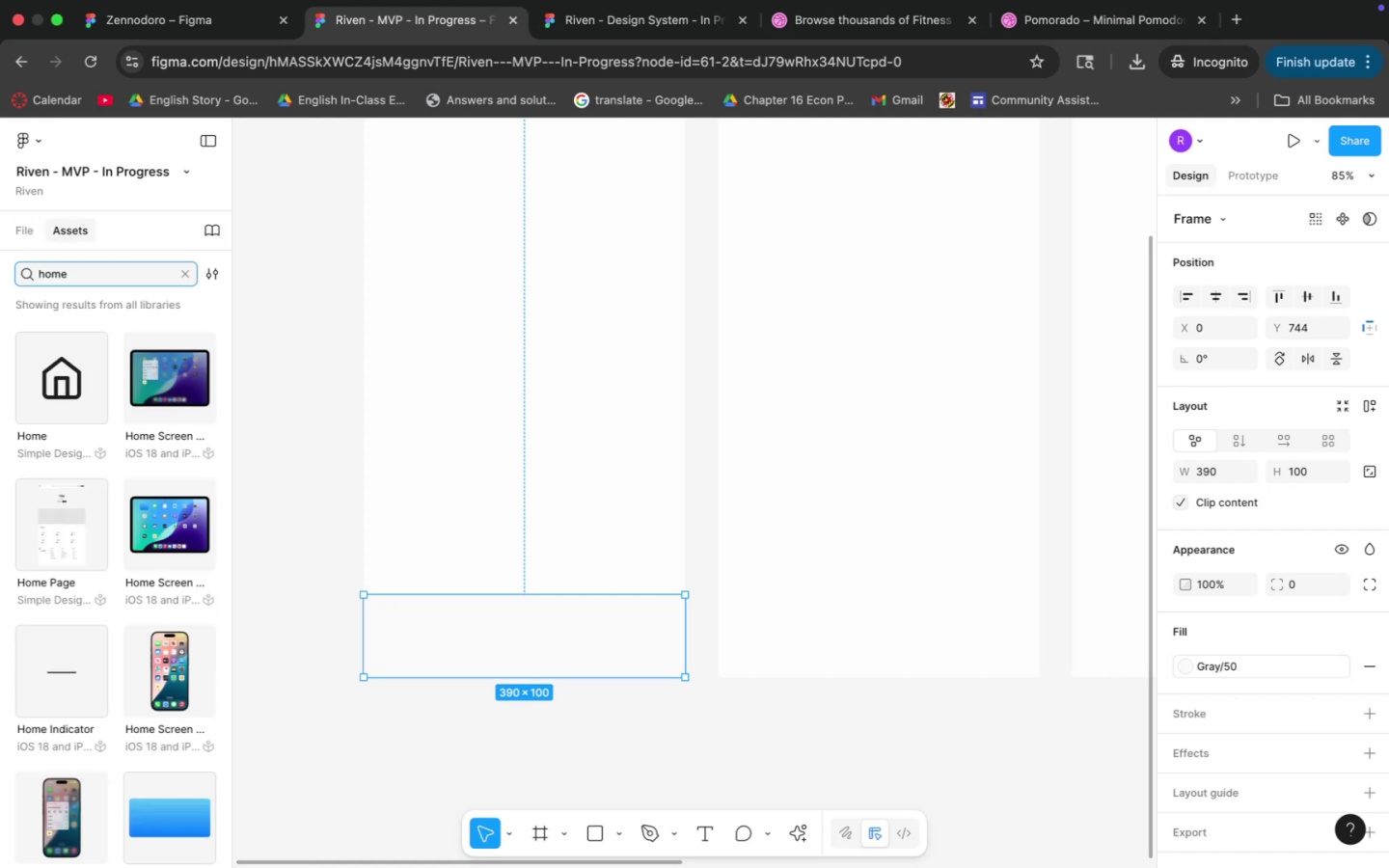 
scroll: coordinate [95, 562], scroll_direction: down, amount: 22.0
 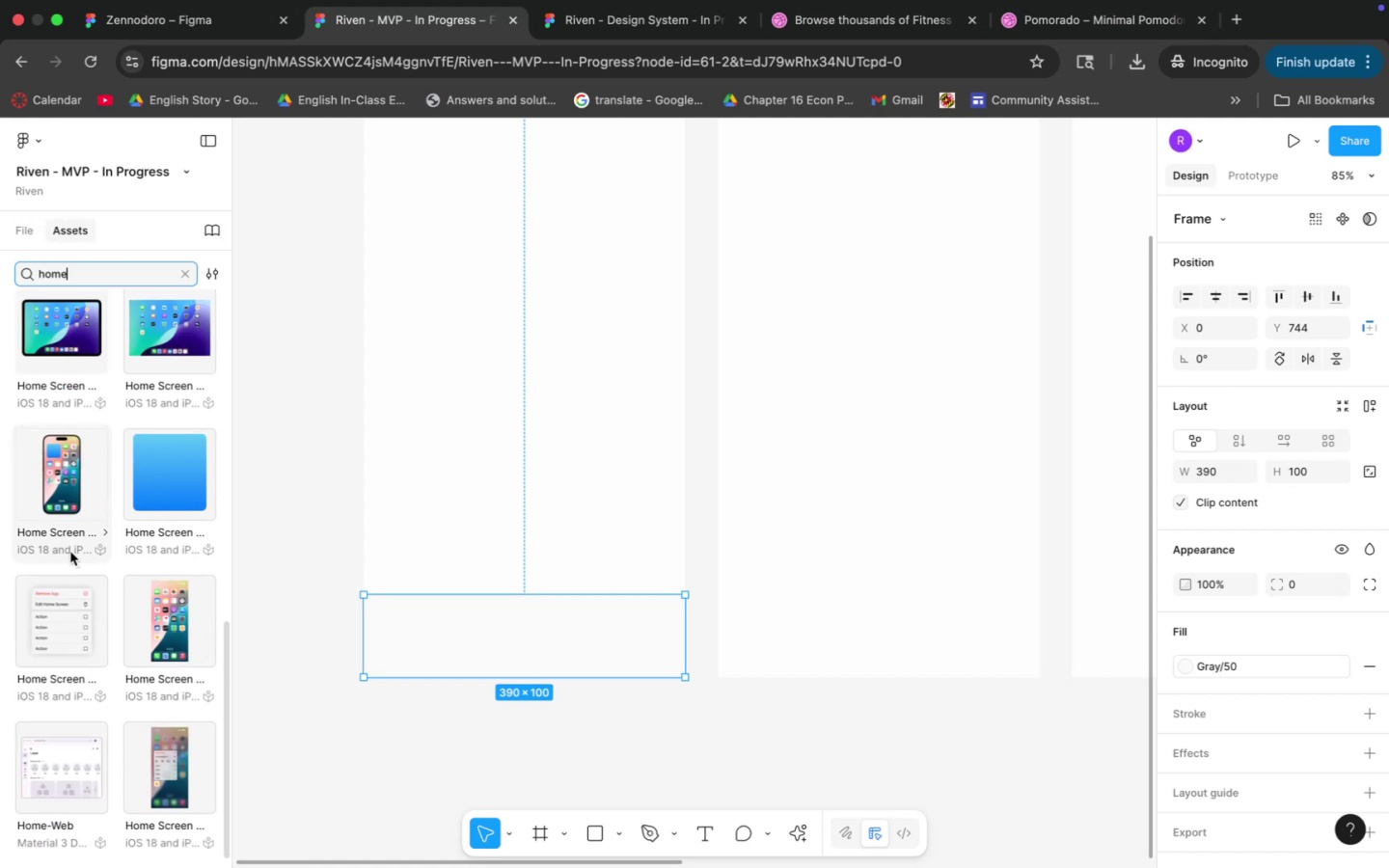 
scroll: coordinate [97, 502], scroll_direction: up, amount: 33.0
 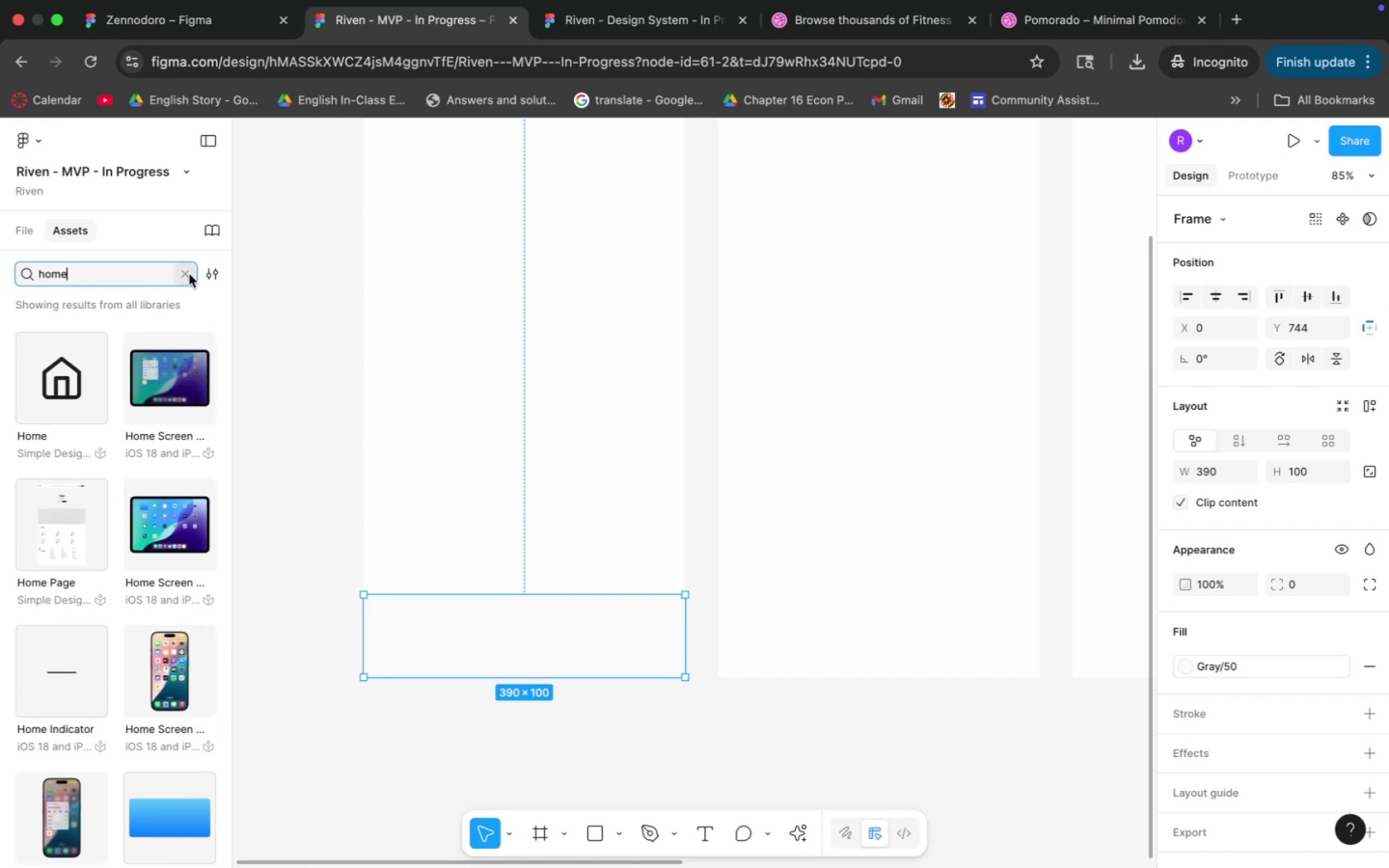 
left_click([189, 274])
 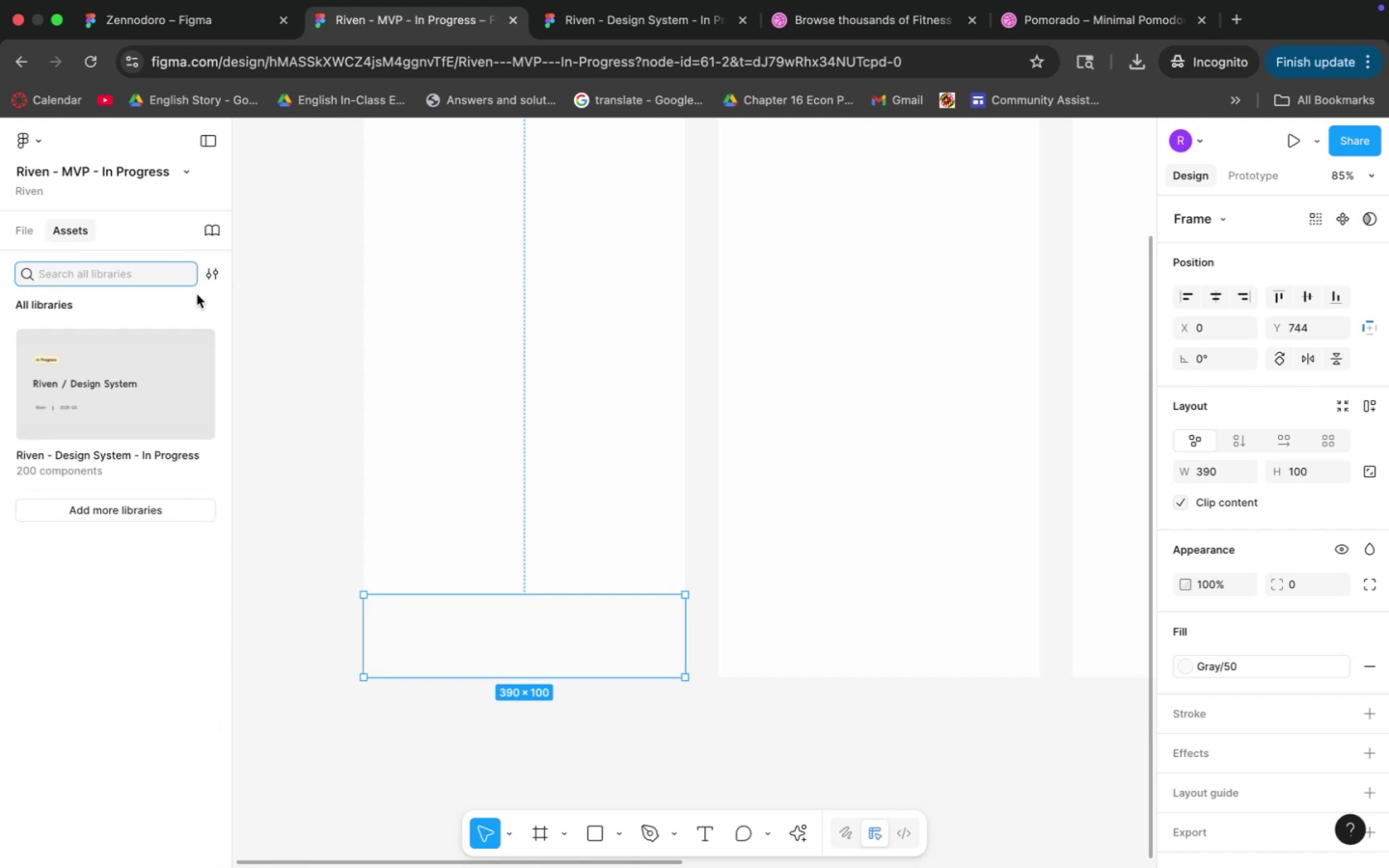 
hold_key(key=CommandLeft, duration=0.57)
left_click_drag(start_coordinate=[314, 345], to_coordinate=[299, 434])
 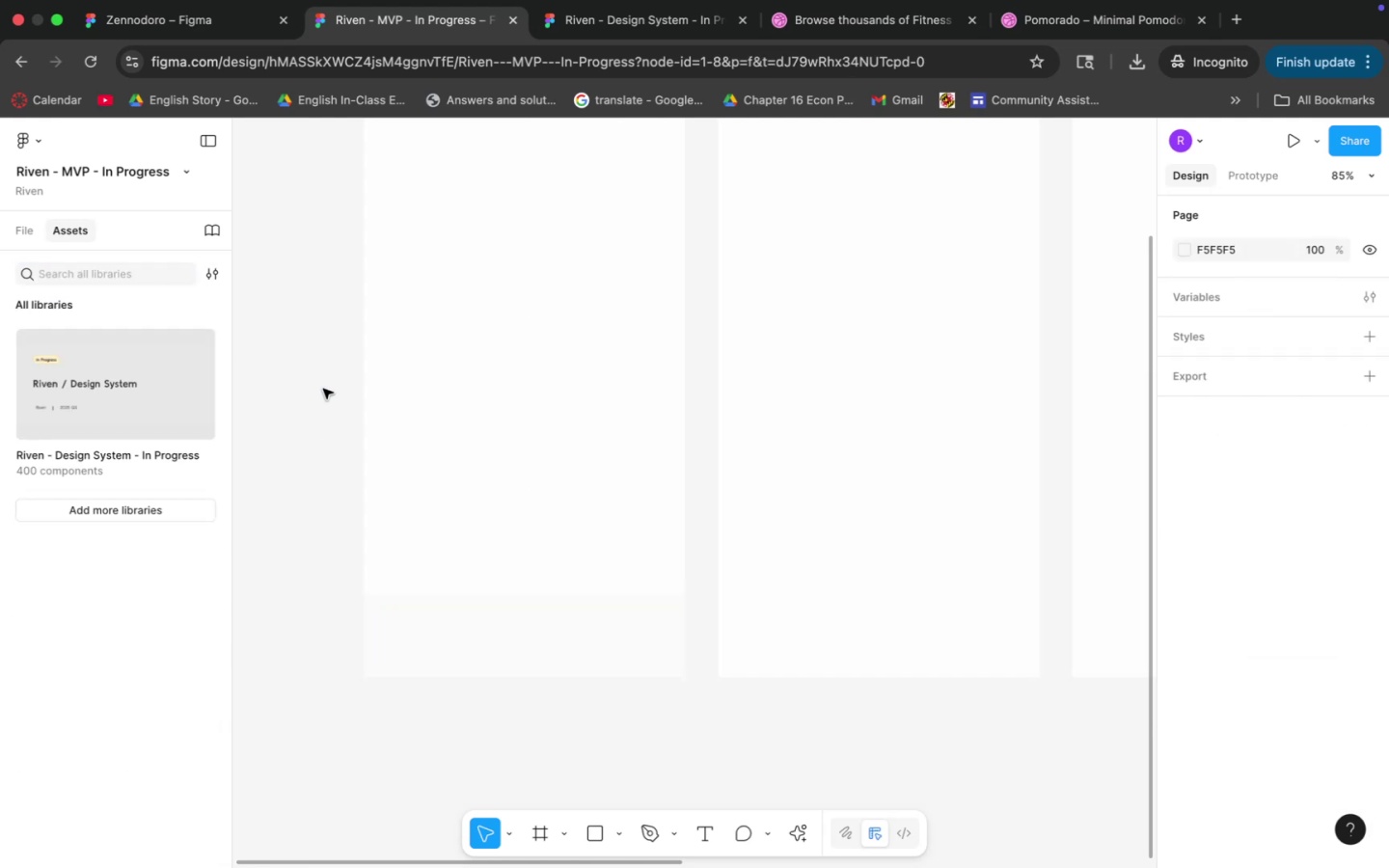 
hold_key(key=Space, duration=0.45)
 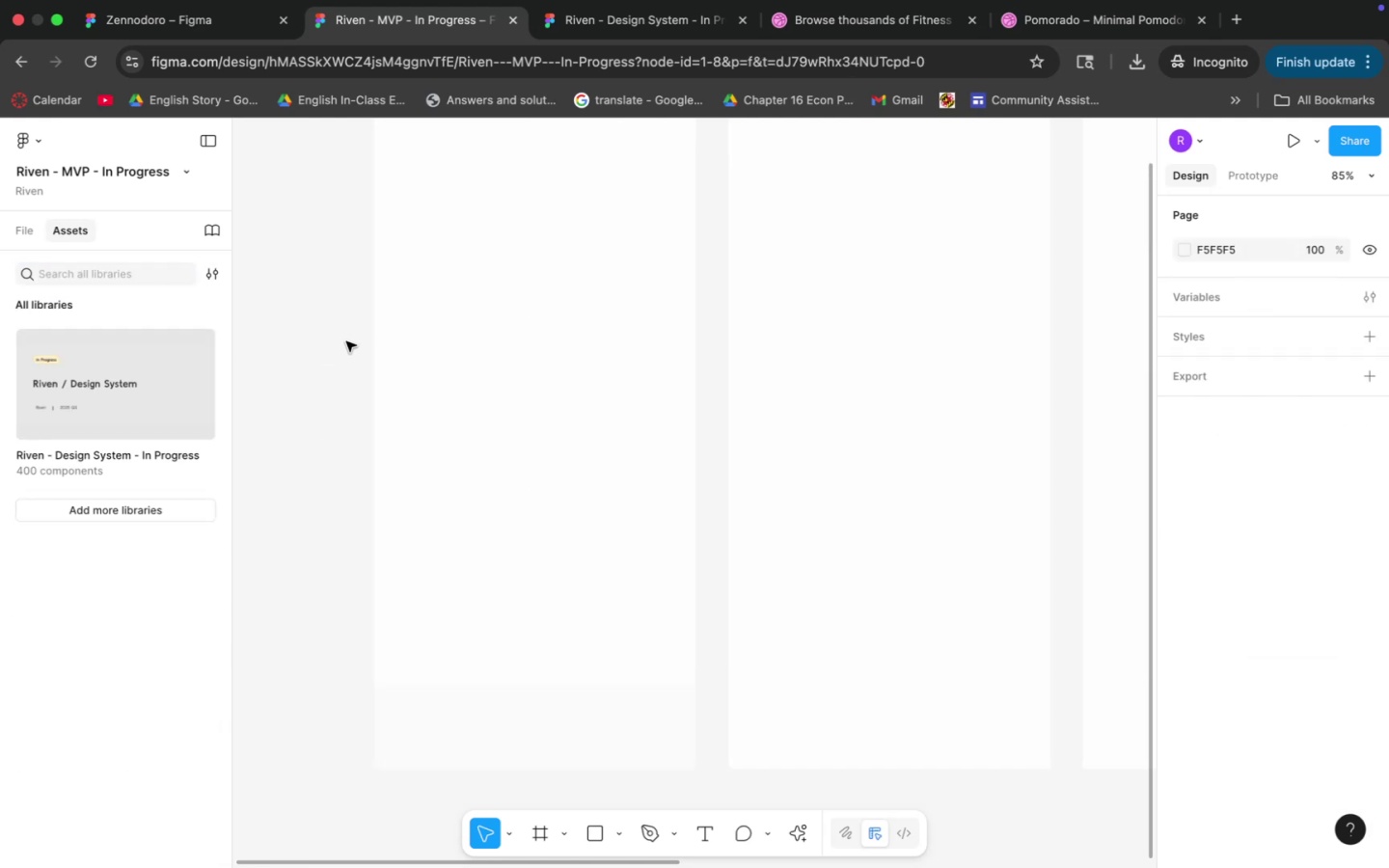 
left_click_drag(start_coordinate=[324, 346], to_coordinate=[335, 438])
 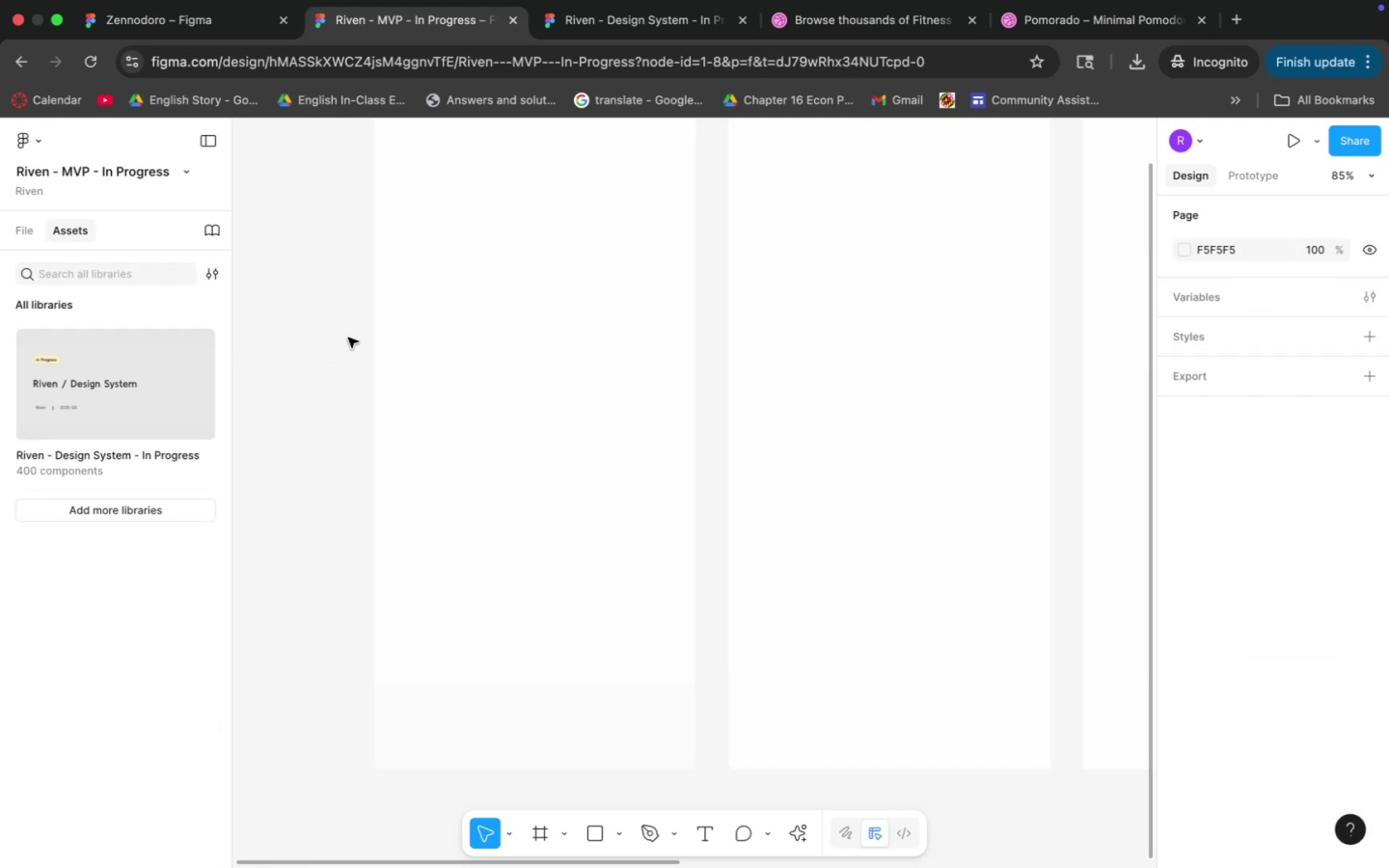 
key(Space)
 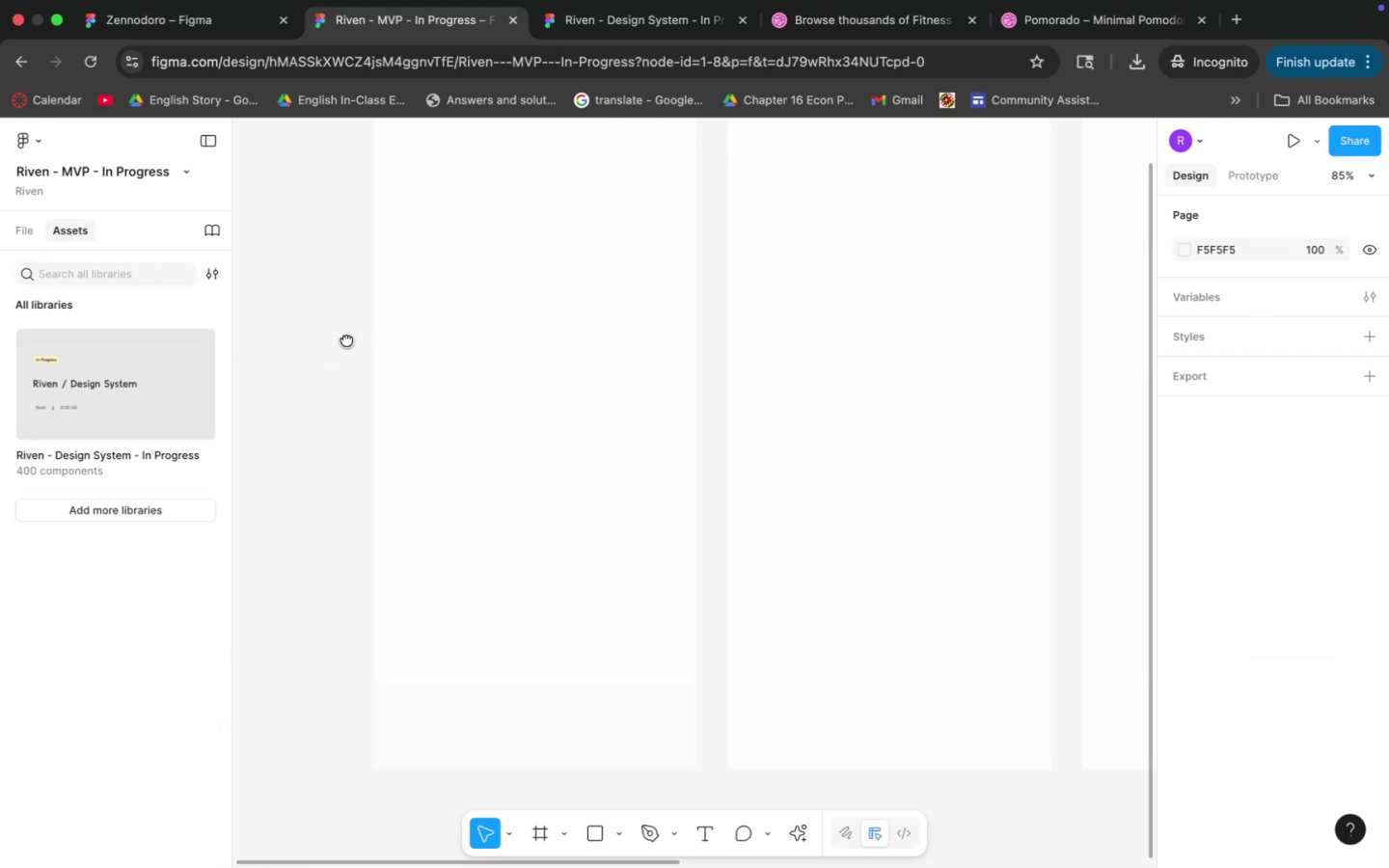 
left_click_drag(start_coordinate=[352, 327], to_coordinate=[341, 412])
 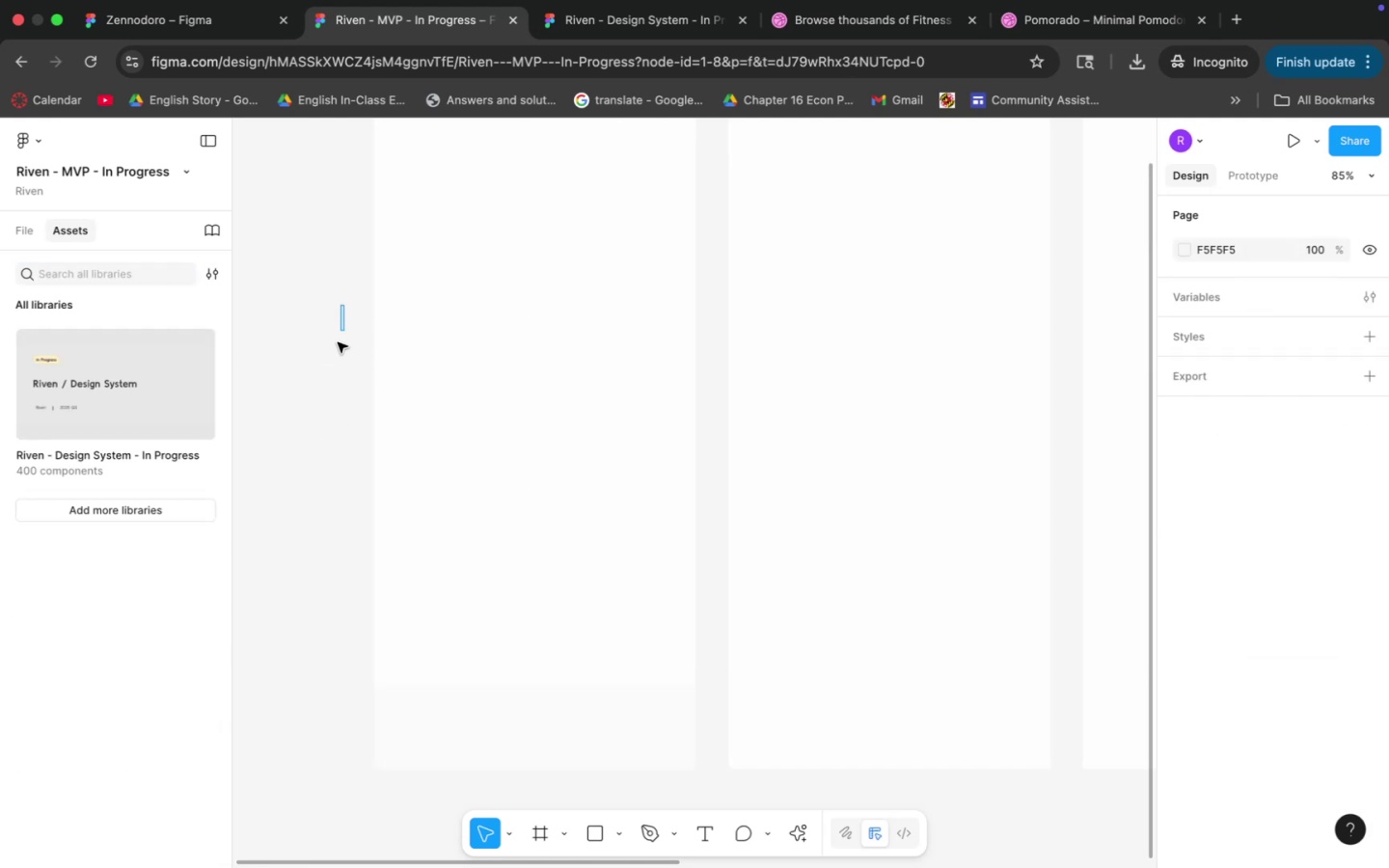 
hold_key(key=Space, duration=0.37)
 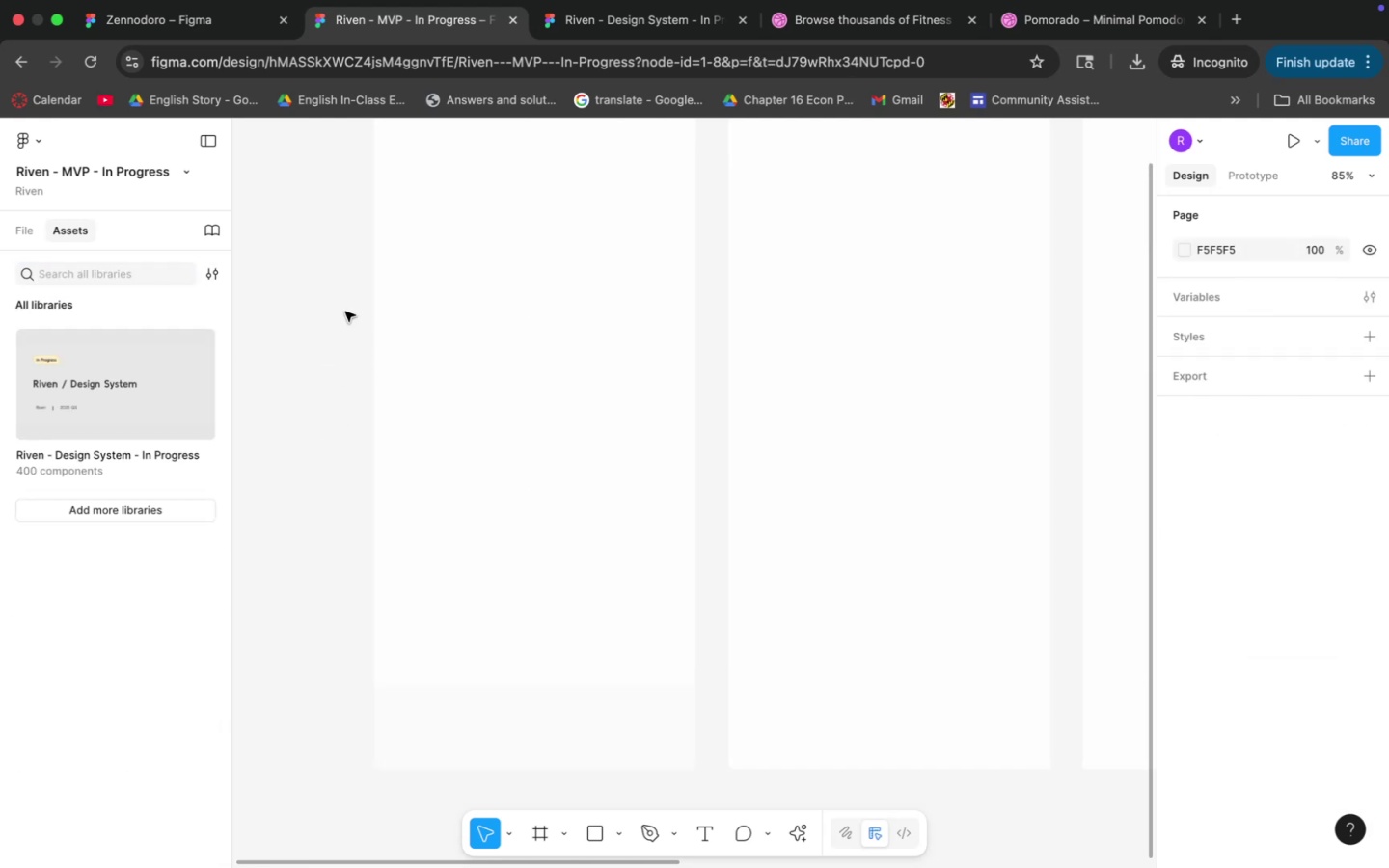 
left_click_drag(start_coordinate=[343, 305], to_coordinate=[328, 366])
 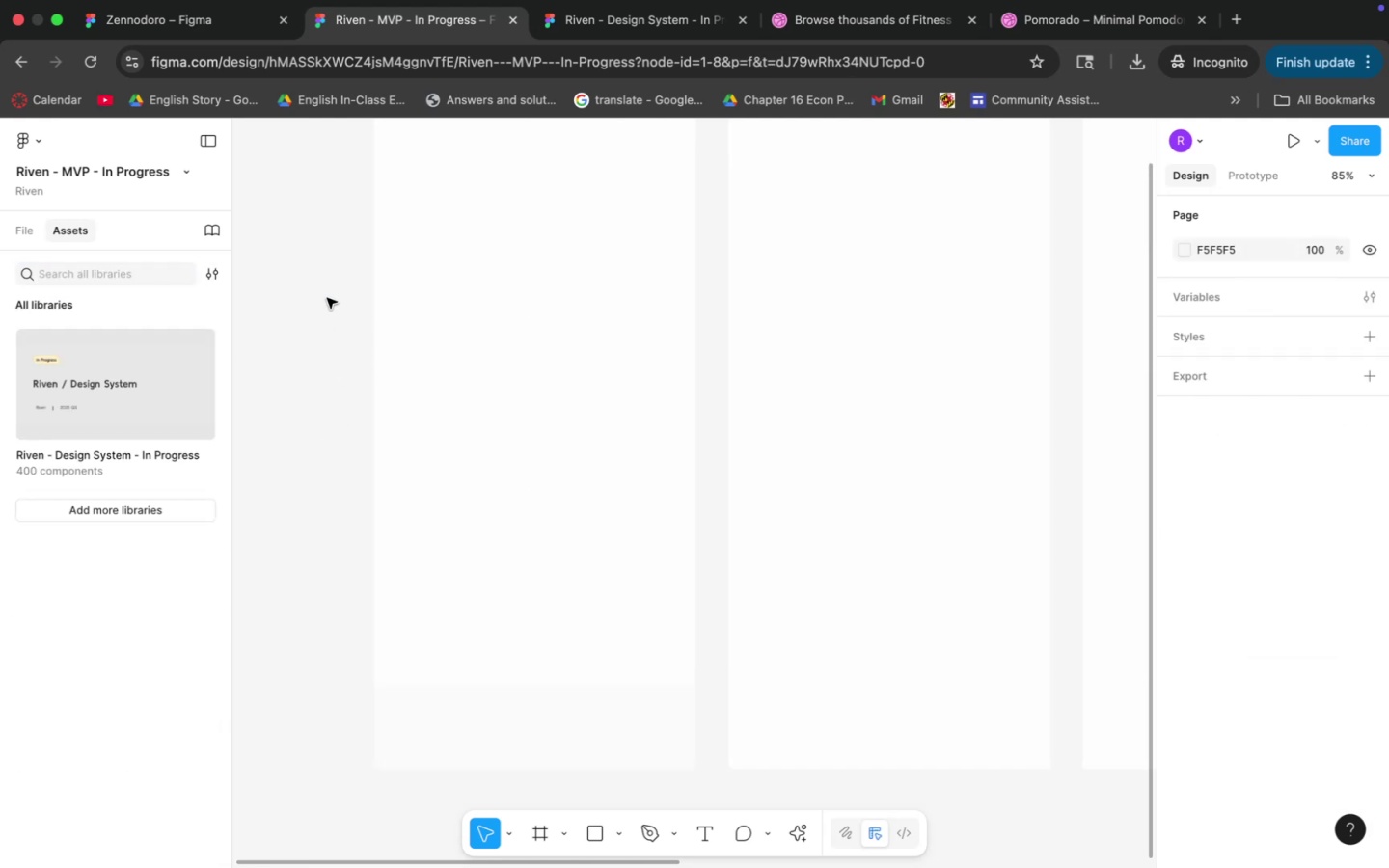 
left_click([327, 298])
 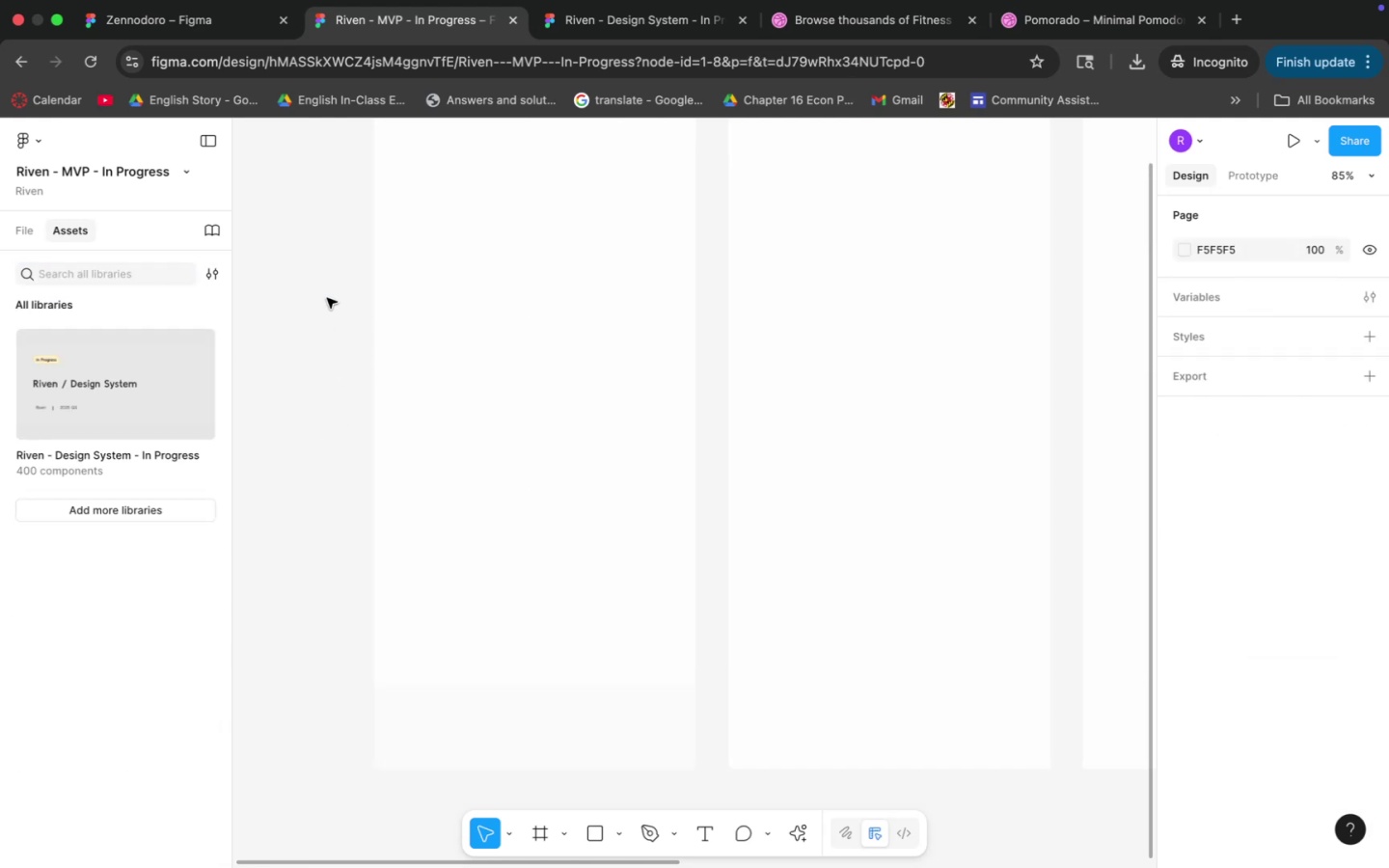 
hold_key(key=Space, duration=0.43)
 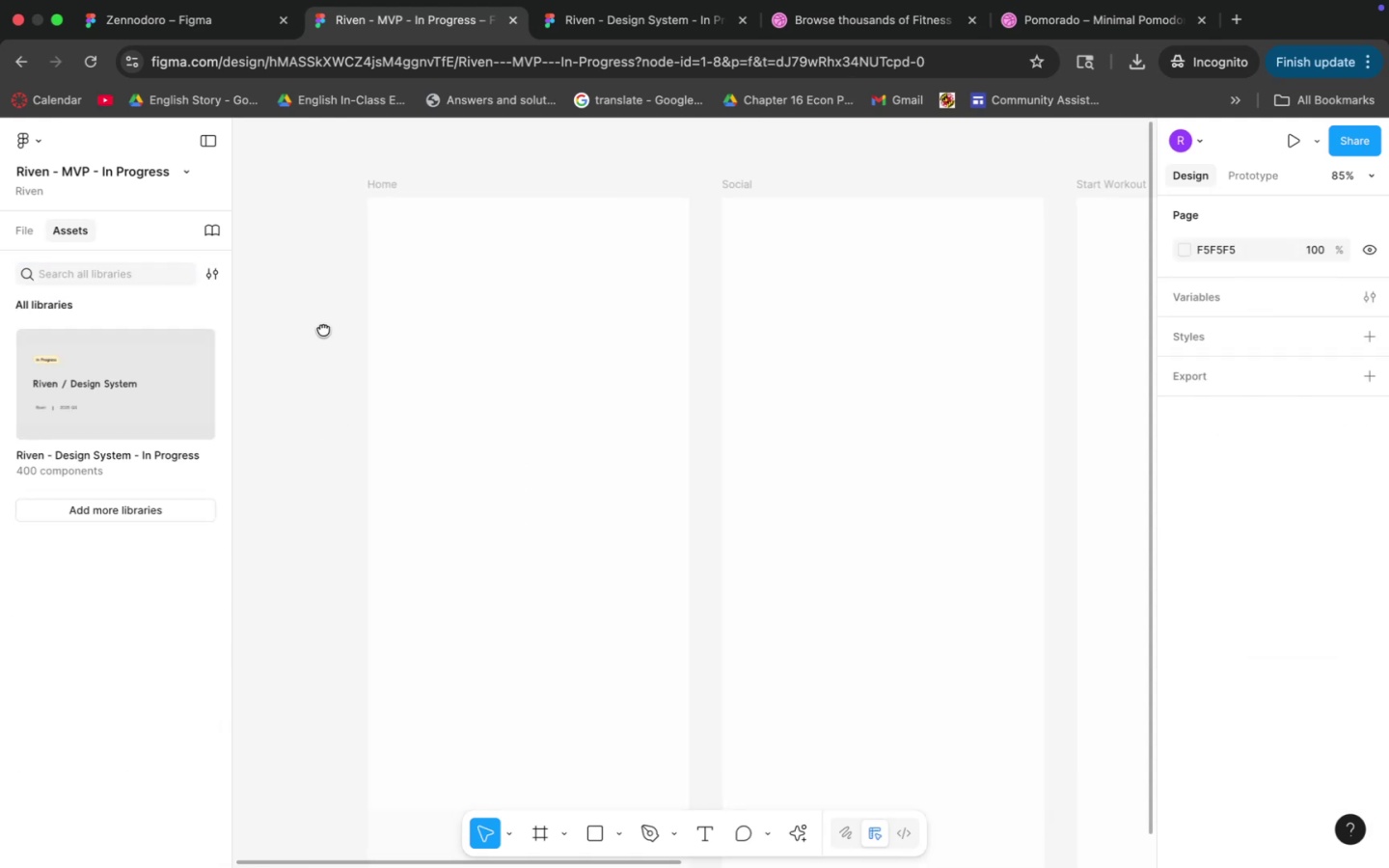 
left_click_drag(start_coordinate=[329, 288], to_coordinate=[323, 379])
 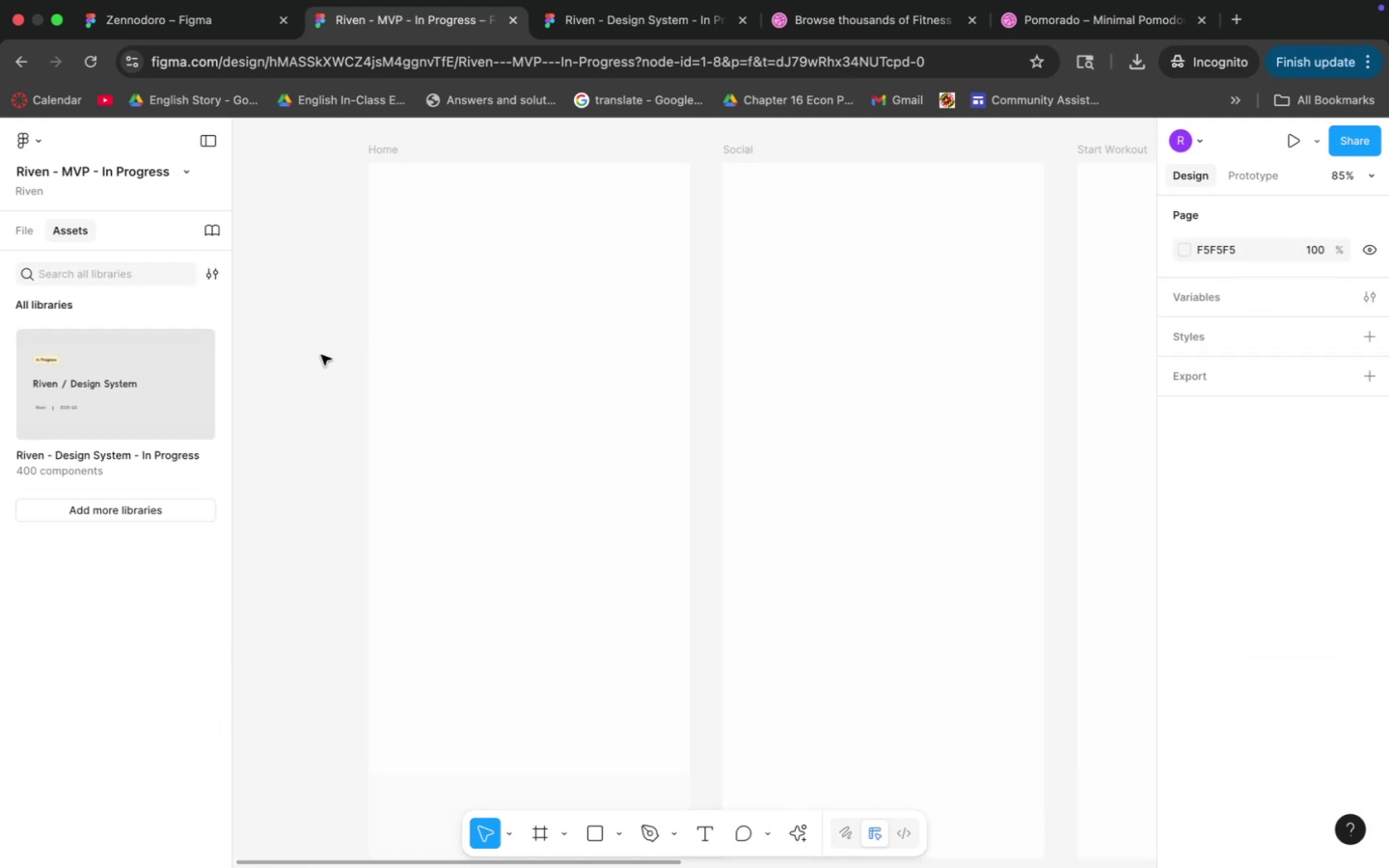 
hold_key(key=Space, duration=0.3)
 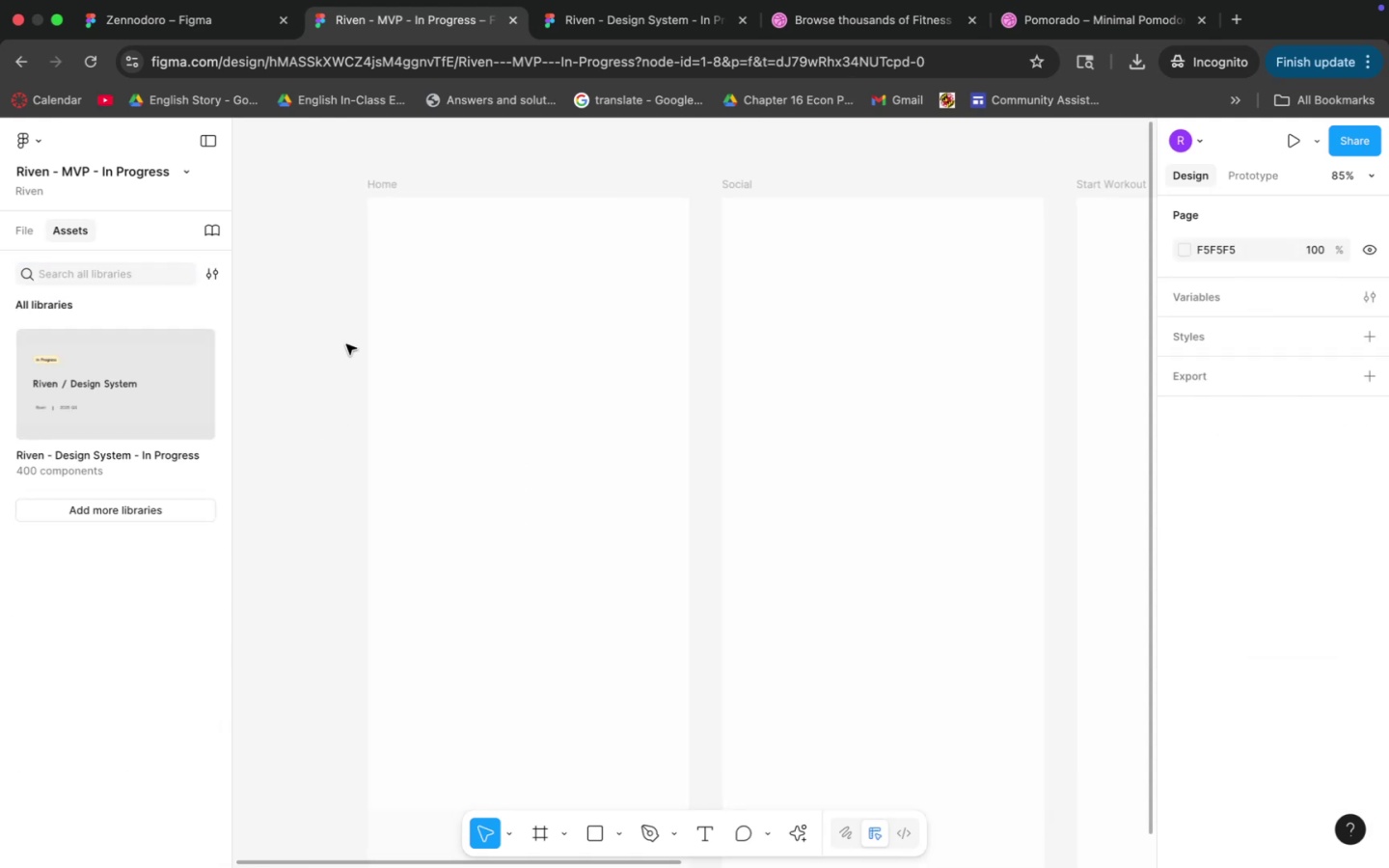 
left_click_drag(start_coordinate=[324, 293], to_coordinate=[323, 329])
 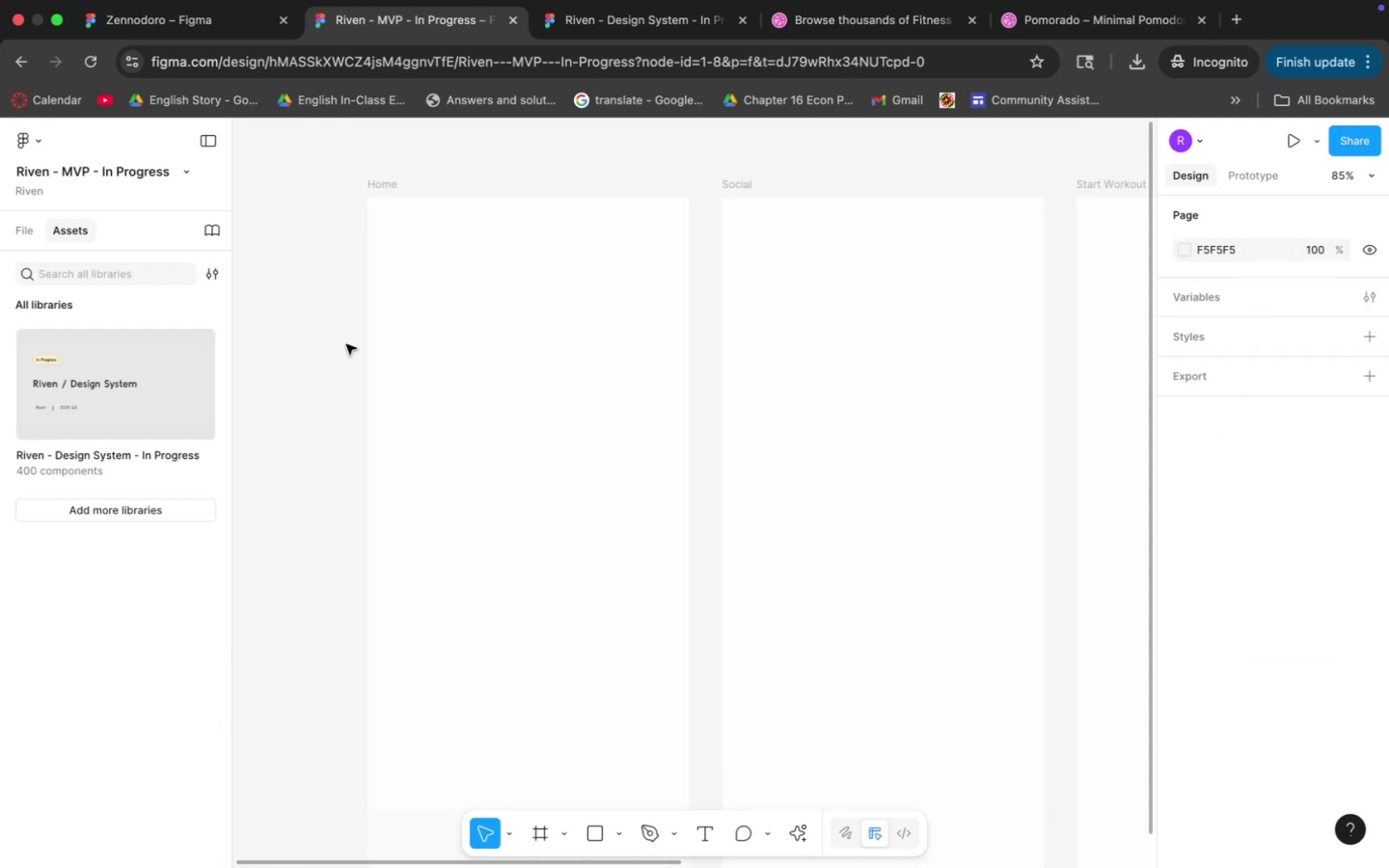 
hold_key(key=Space, duration=0.47)
 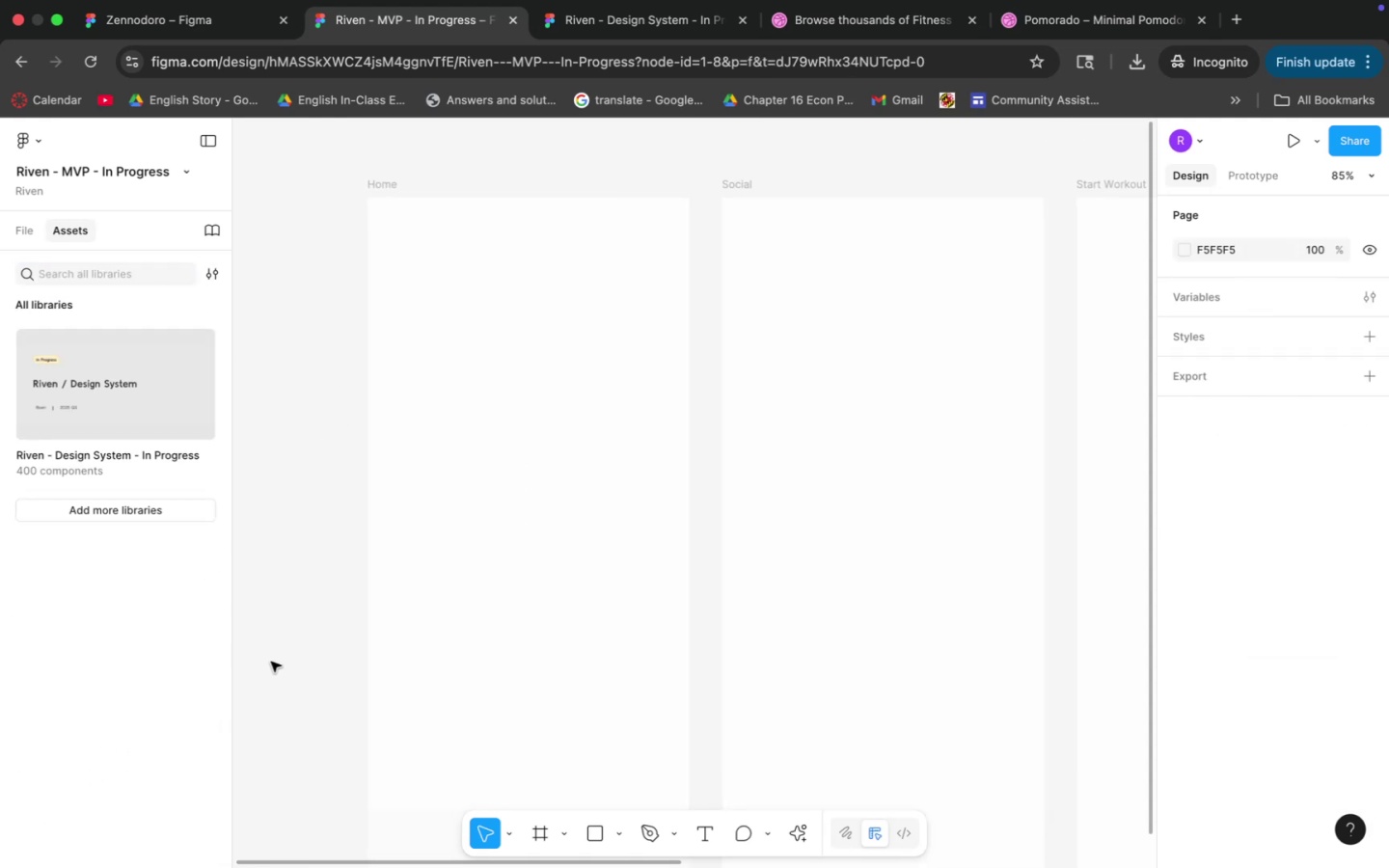 
hold_key(key=Space, duration=0.81)
 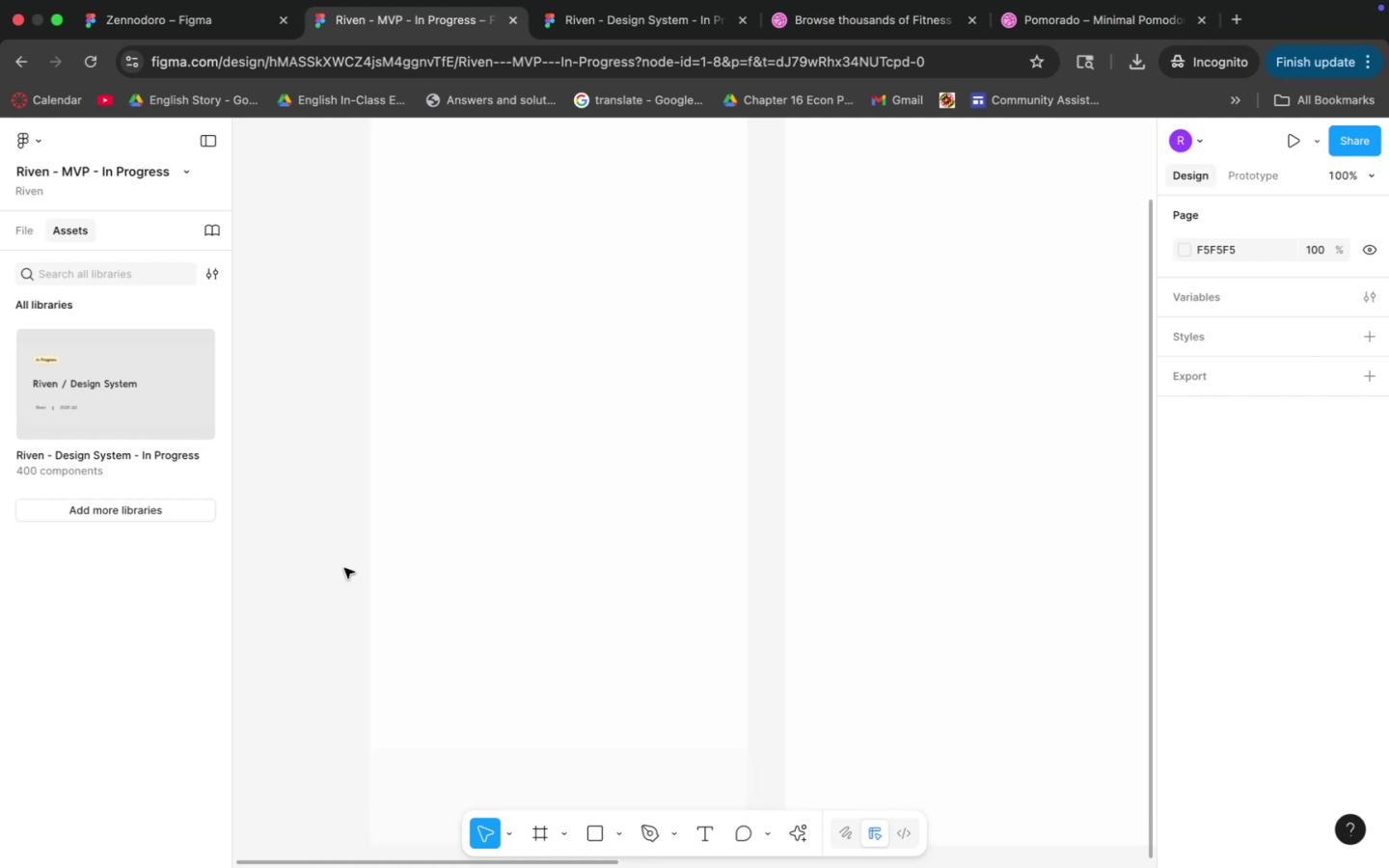 
left_click_drag(start_coordinate=[335, 667], to_coordinate=[334, 578])
 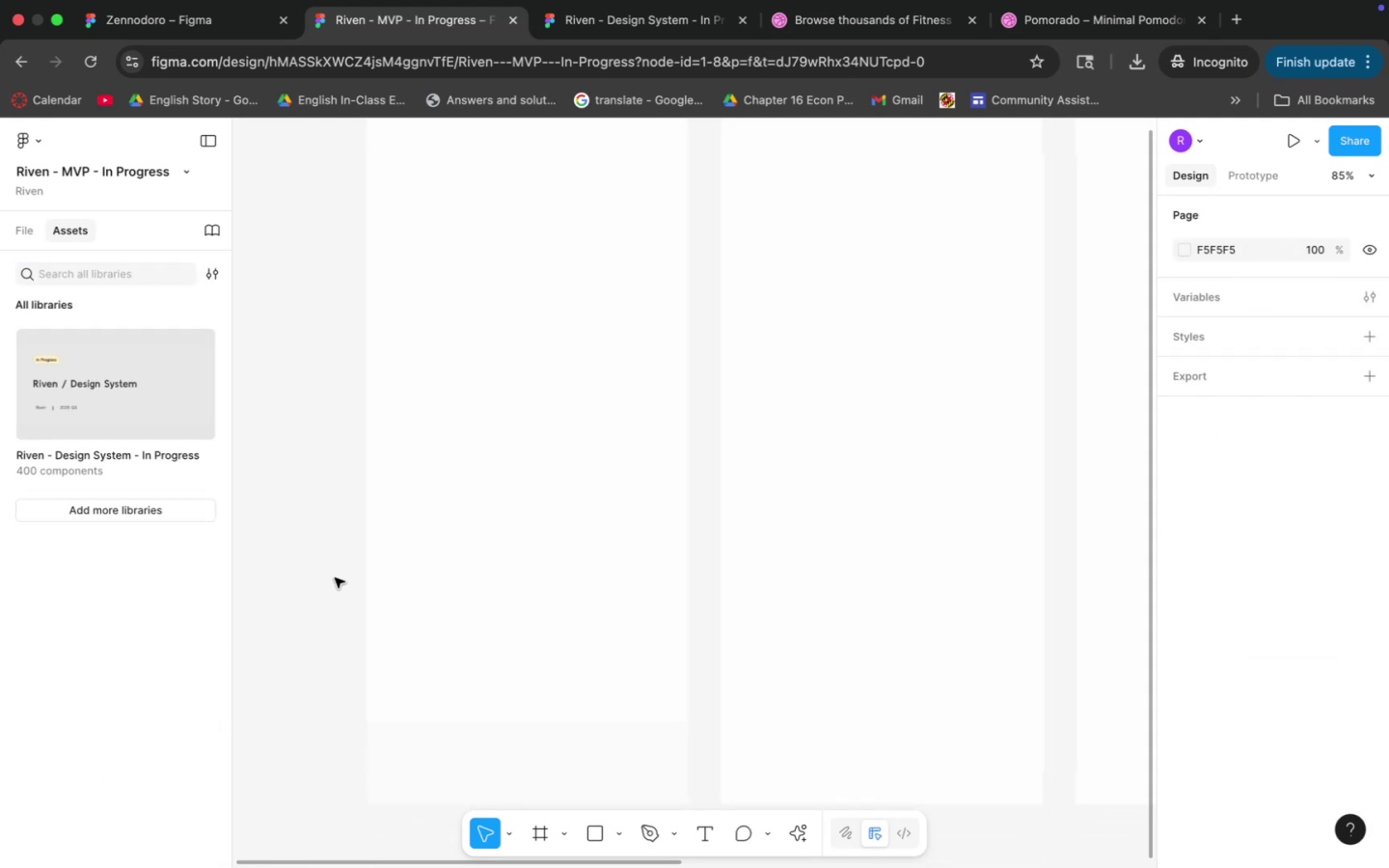 
hold_key(key=CommandLeft, duration=0.83)
scroll: coordinate [344, 568], scroll_direction: down, amount: 4.0
 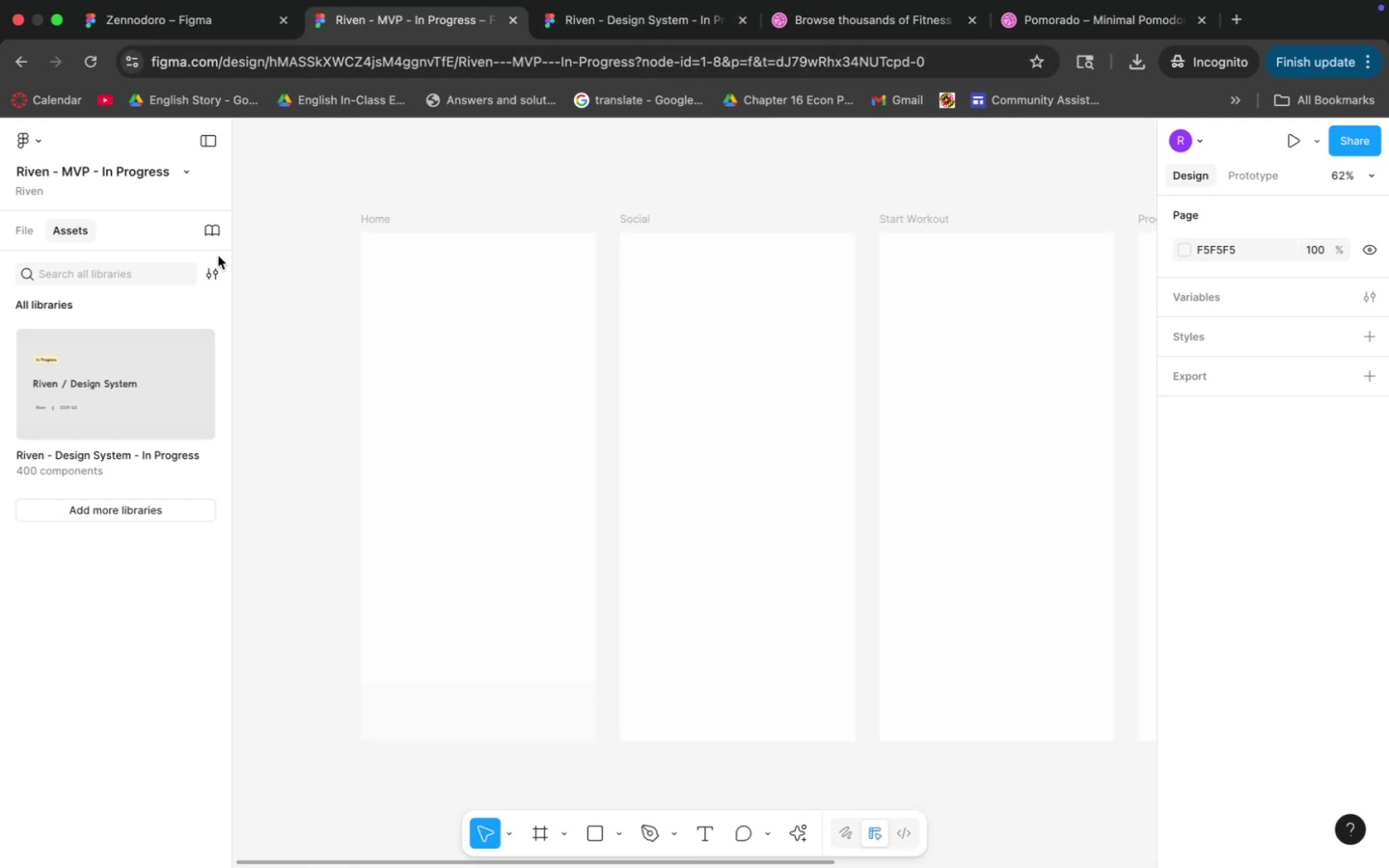 
left_click([142, 264])
 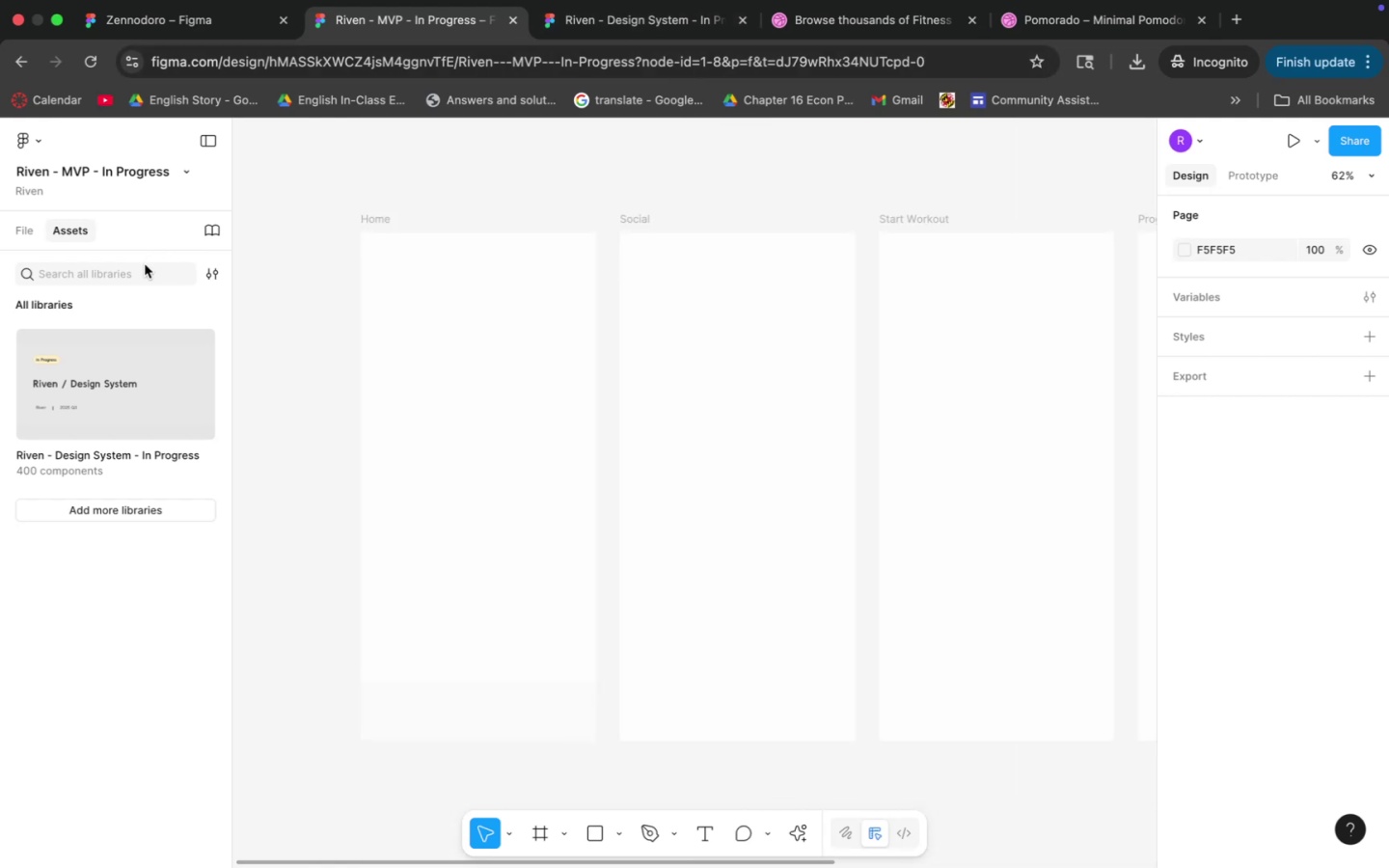 
double_click([144, 276])
 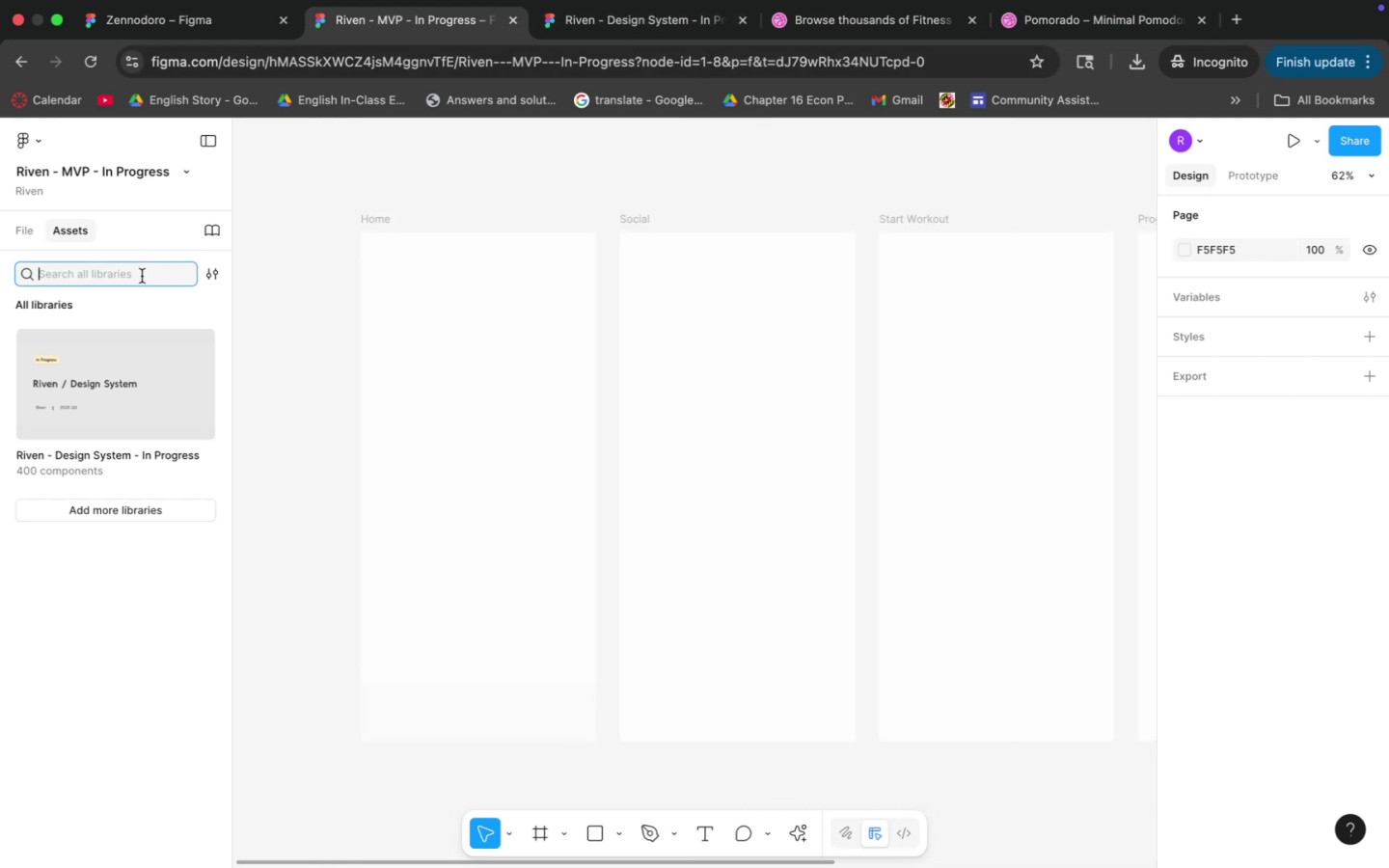 
type(status)
 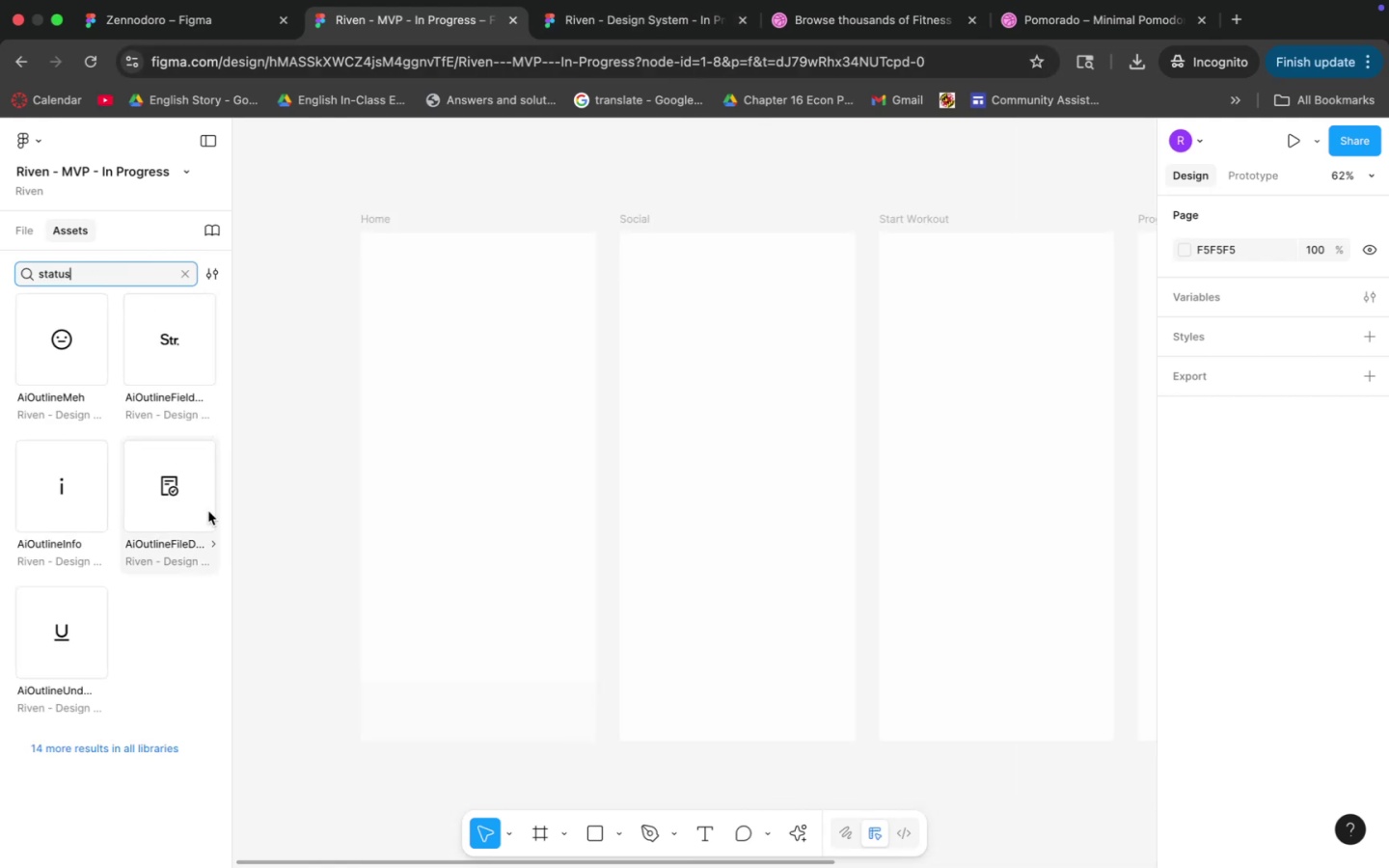 
left_click([78, 746])
 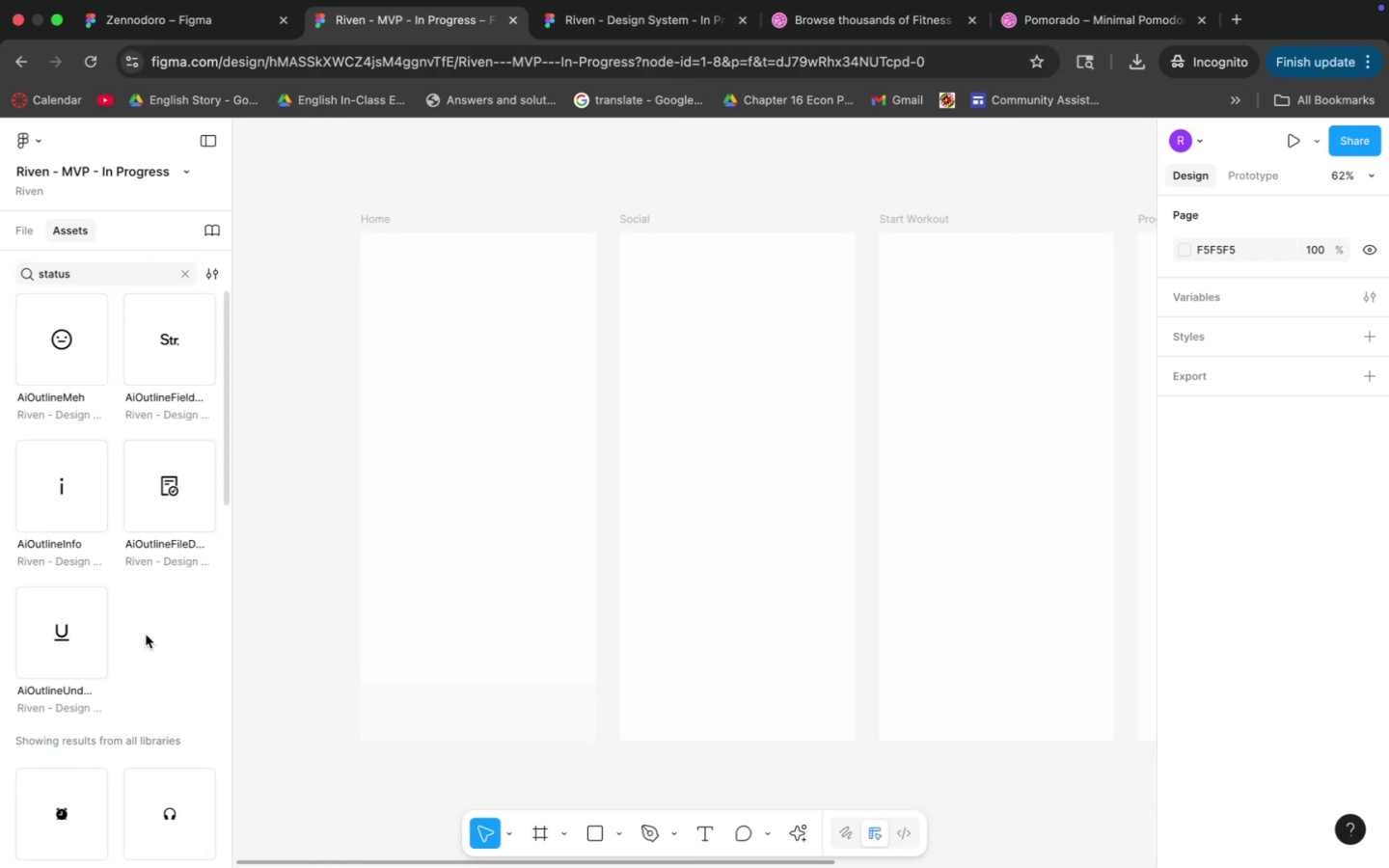 
scroll: coordinate [152, 627], scroll_direction: down, amount: 33.0
 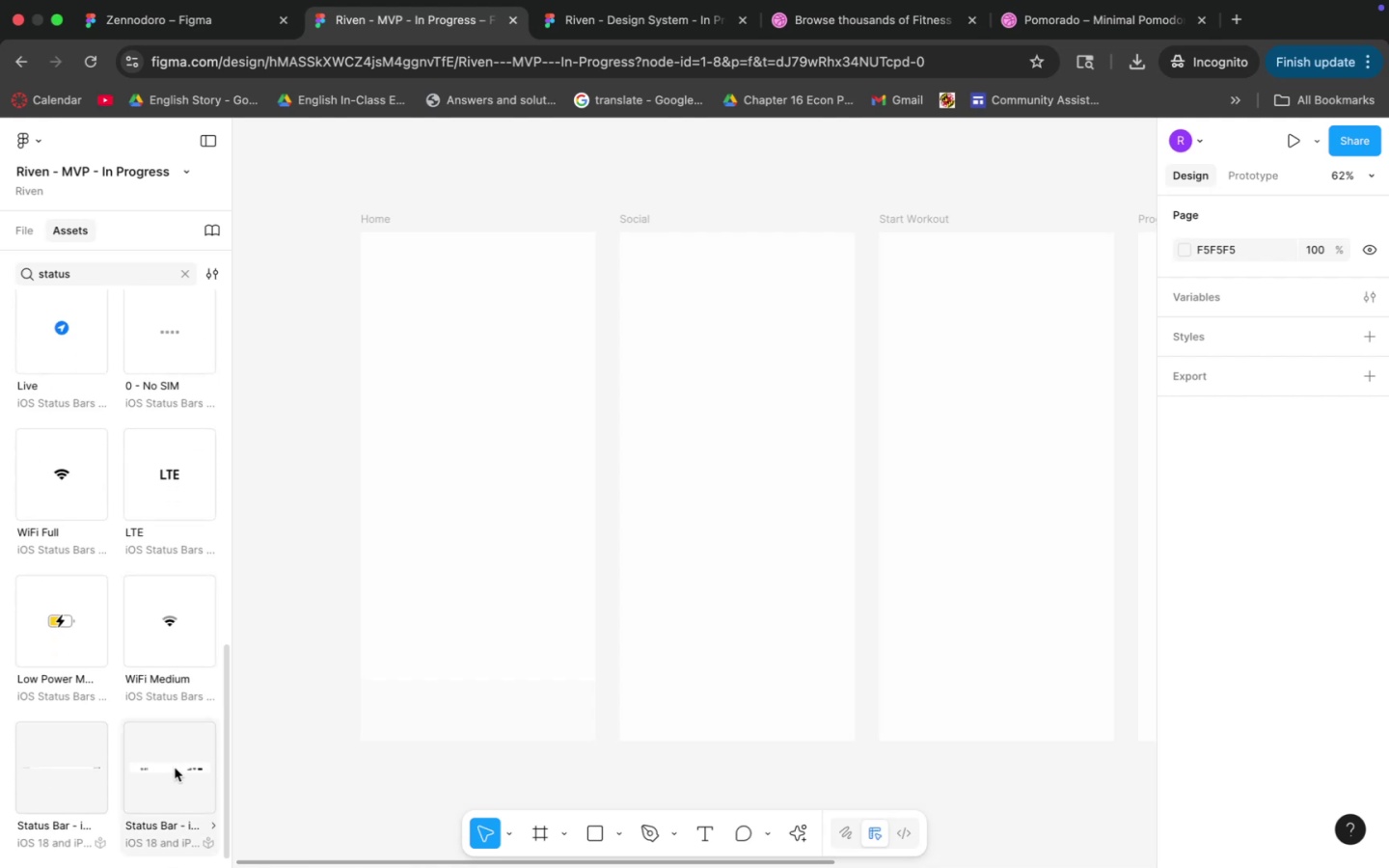 
left_click_drag(start_coordinate=[170, 772], to_coordinate=[479, 262])
 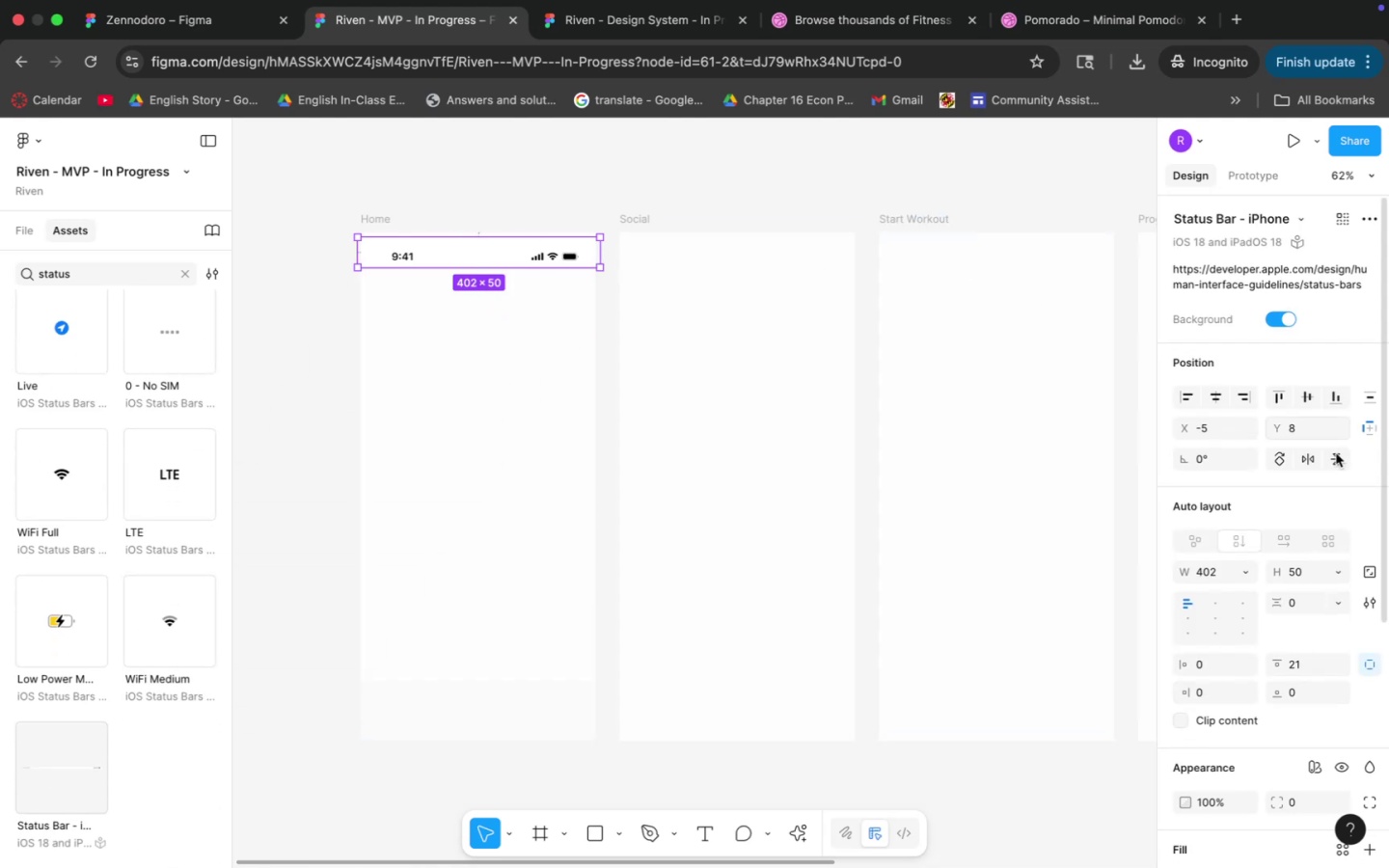 
left_click([1212, 392])
 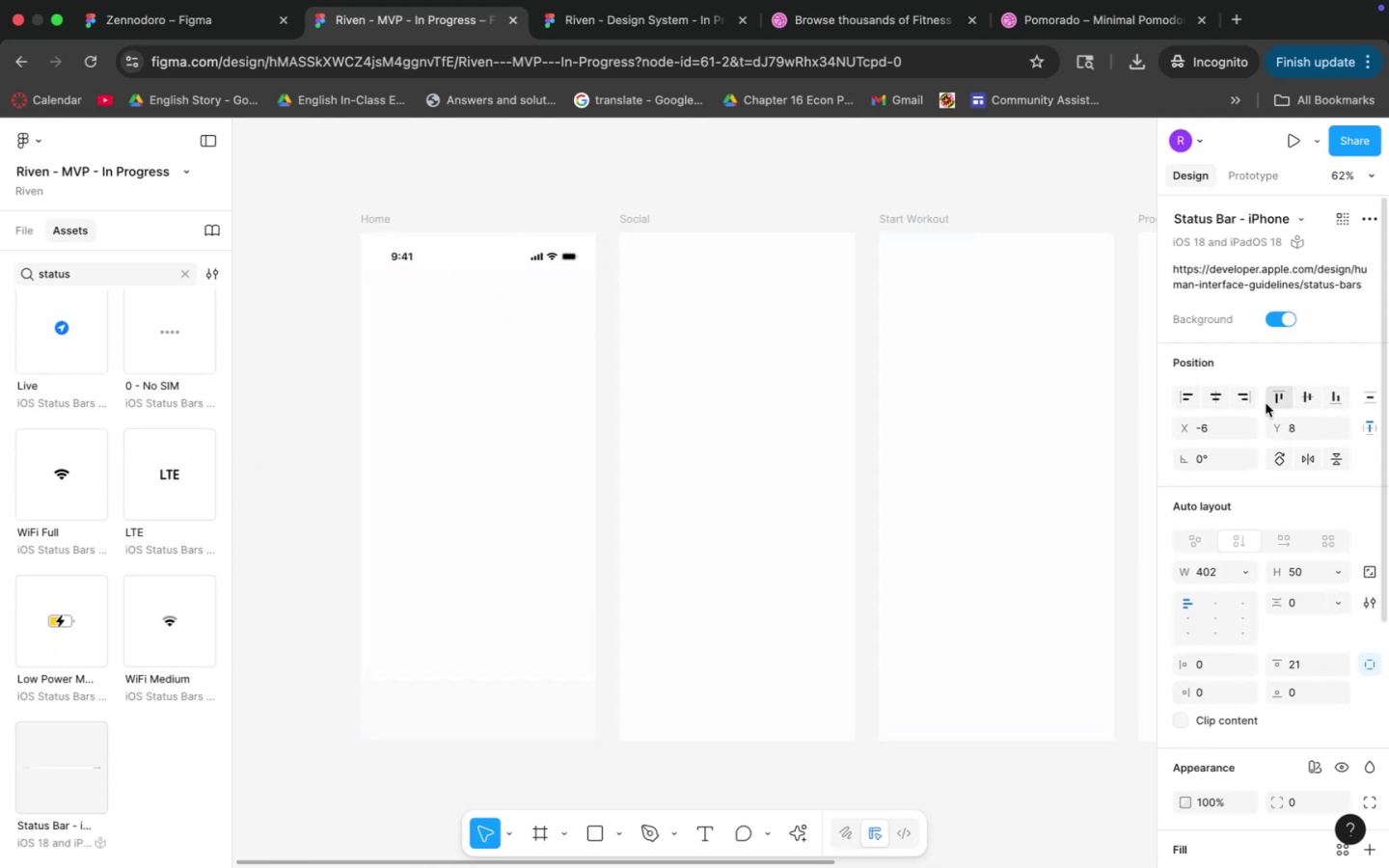 
left_click([1268, 402])
 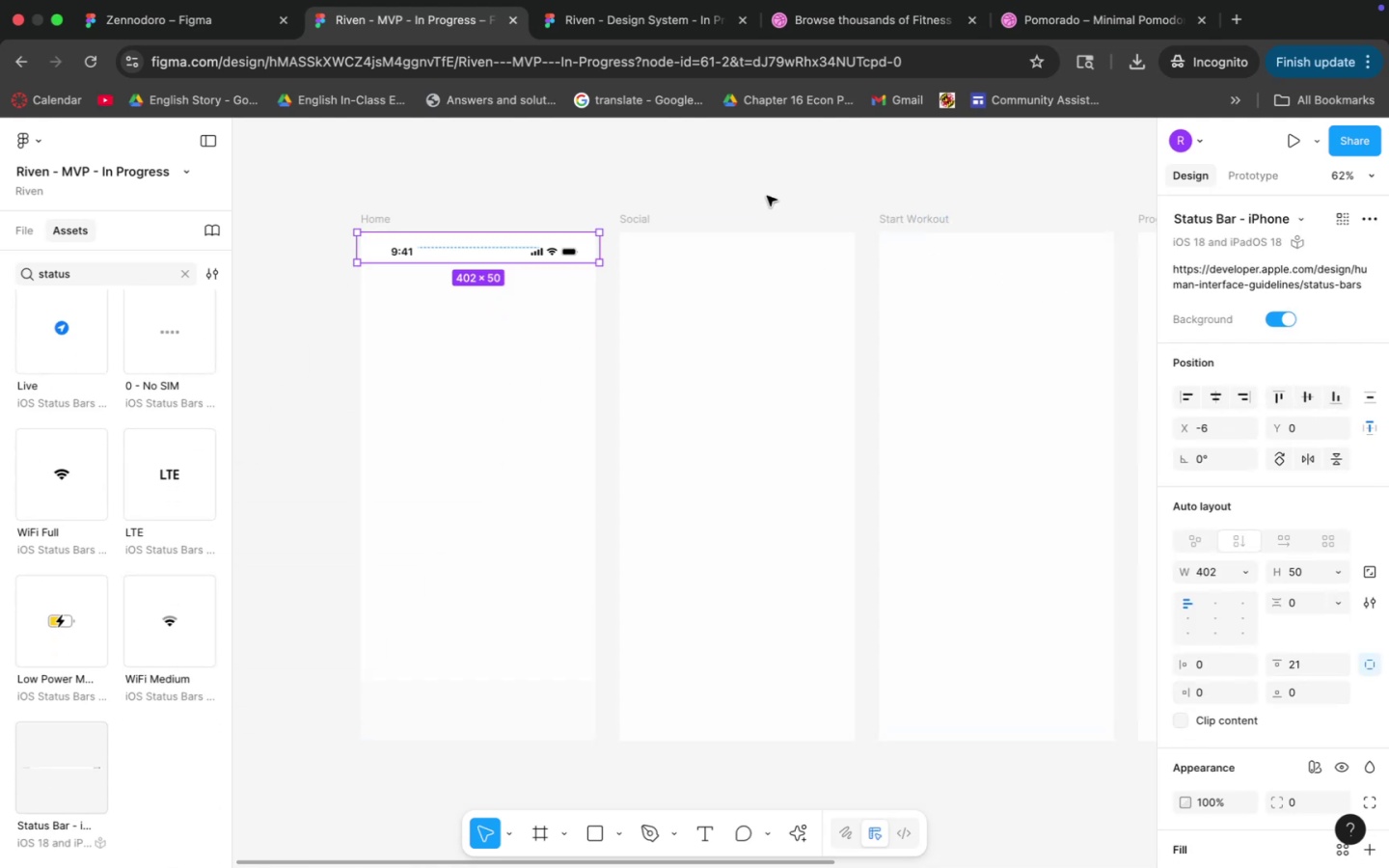 
left_click([751, 177])
 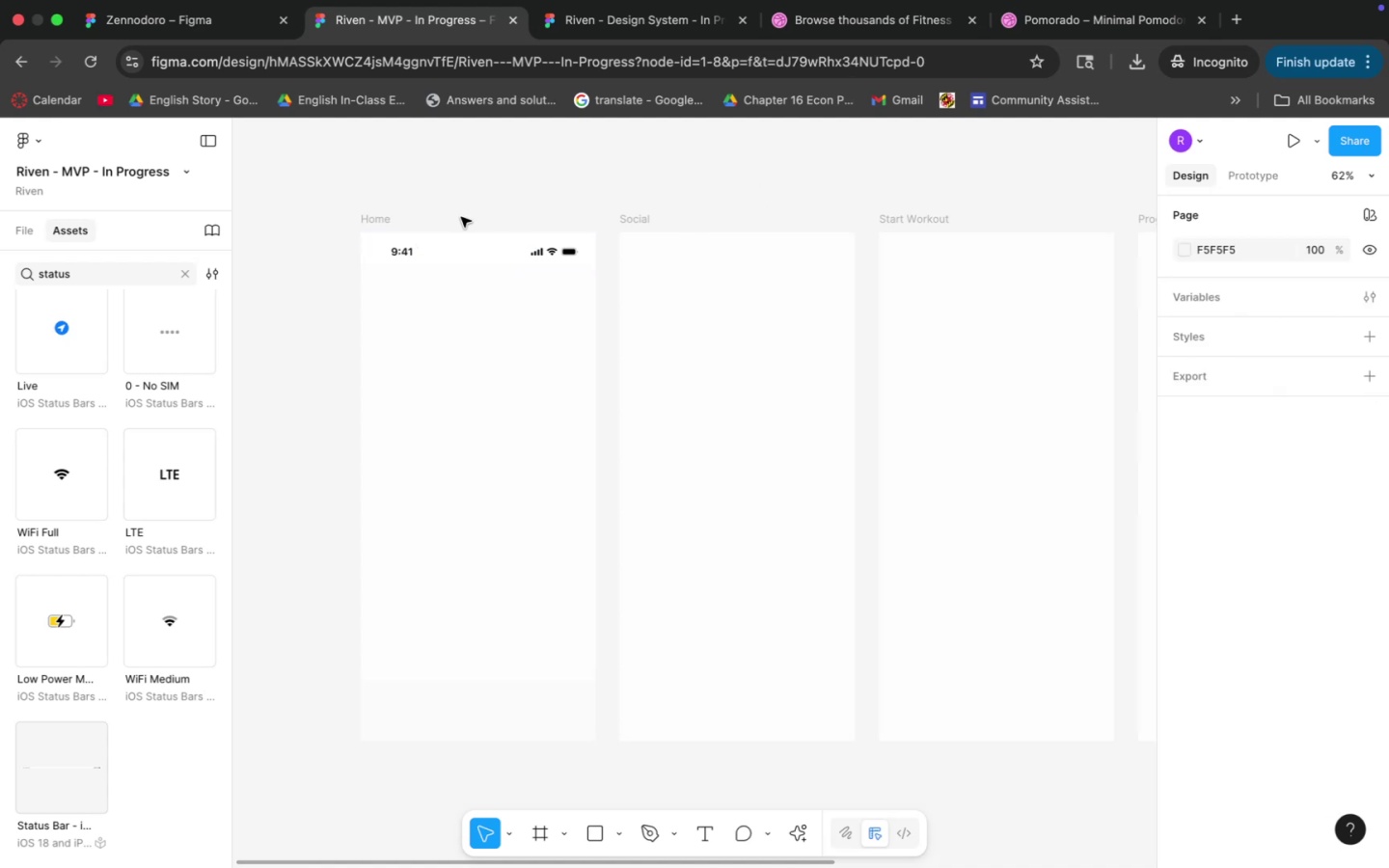 
left_click([454, 245])
 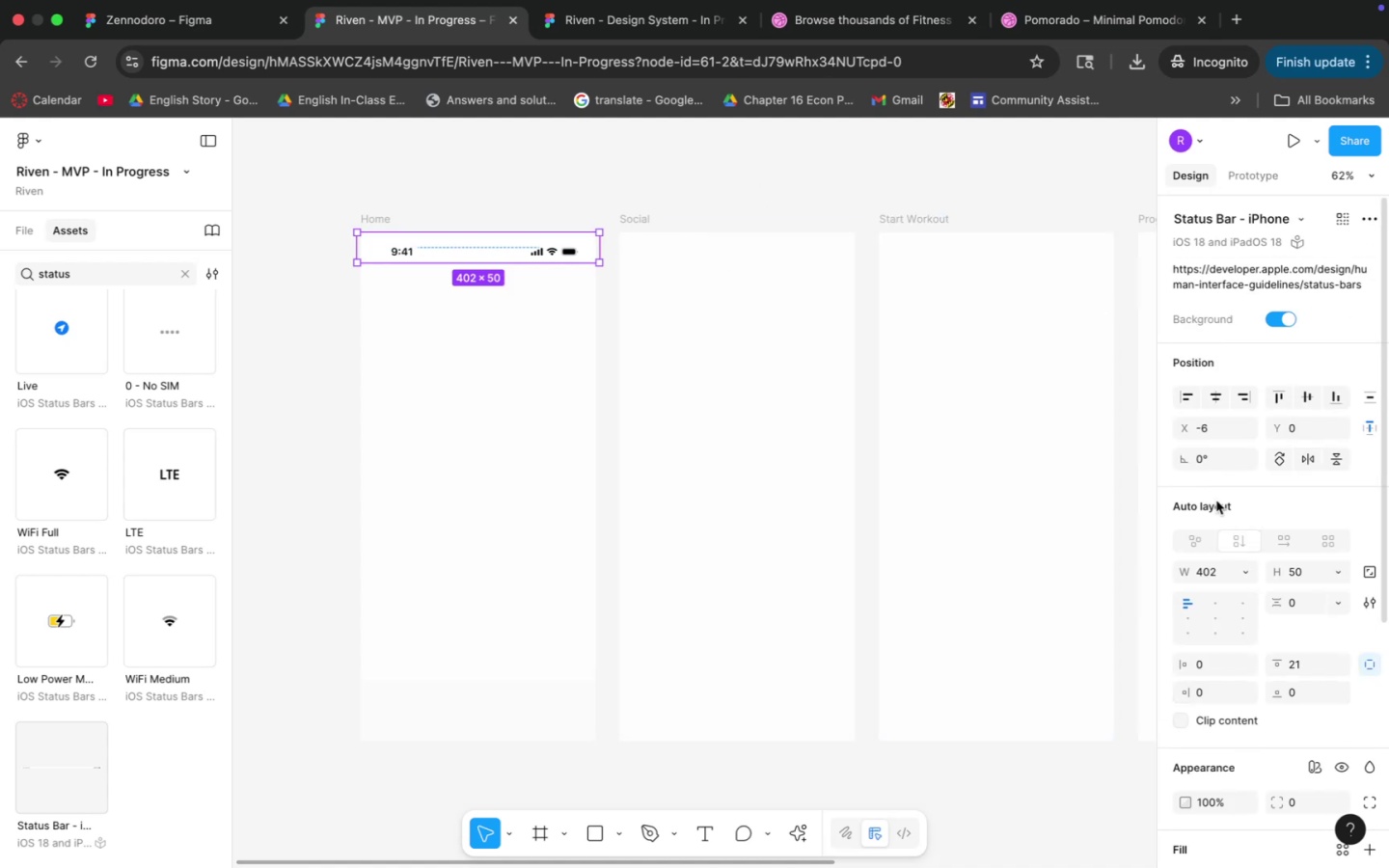 
left_click([1222, 572])
 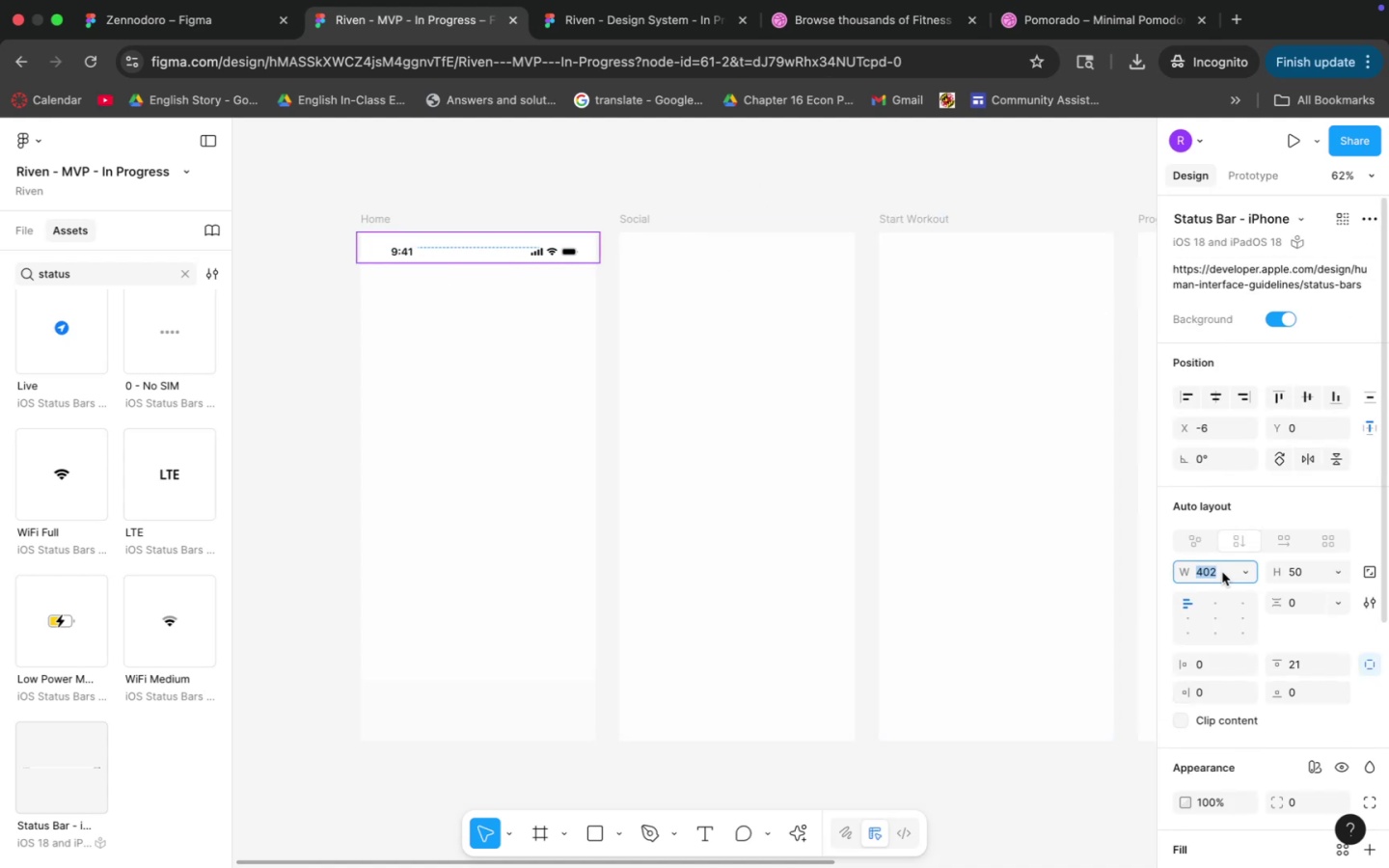 
type(fill)
 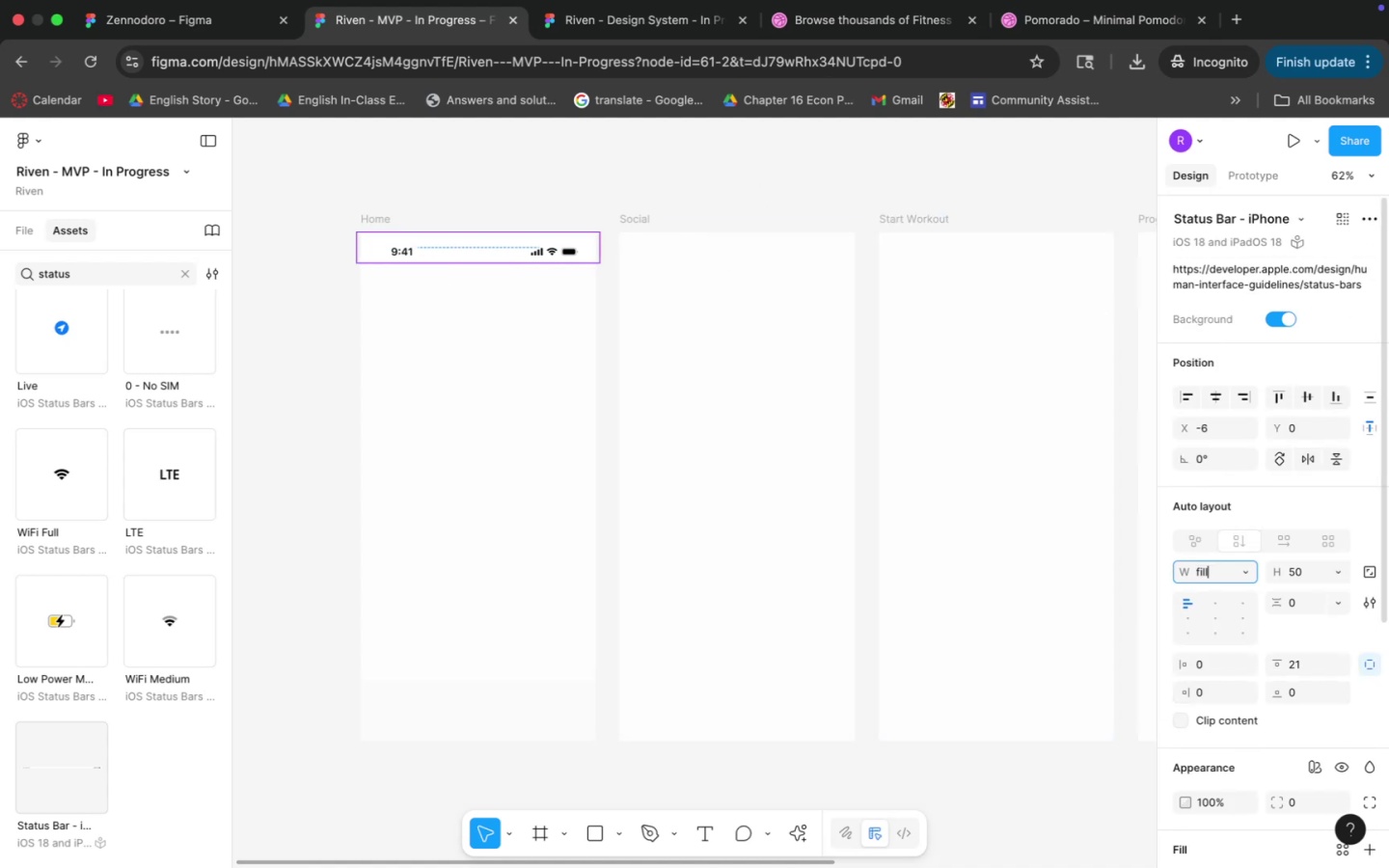 
key(Enter)
 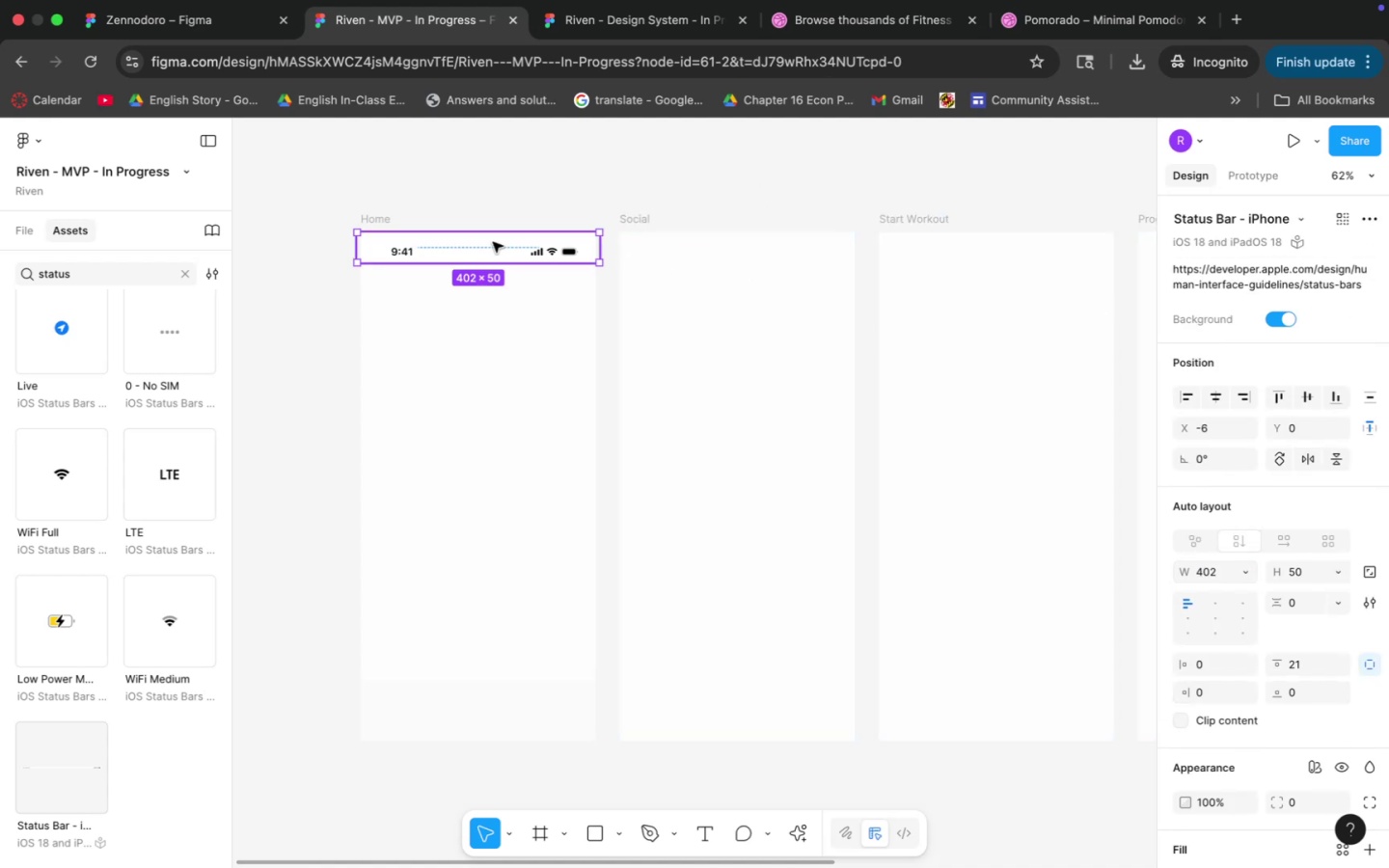 
double_click([390, 216])
 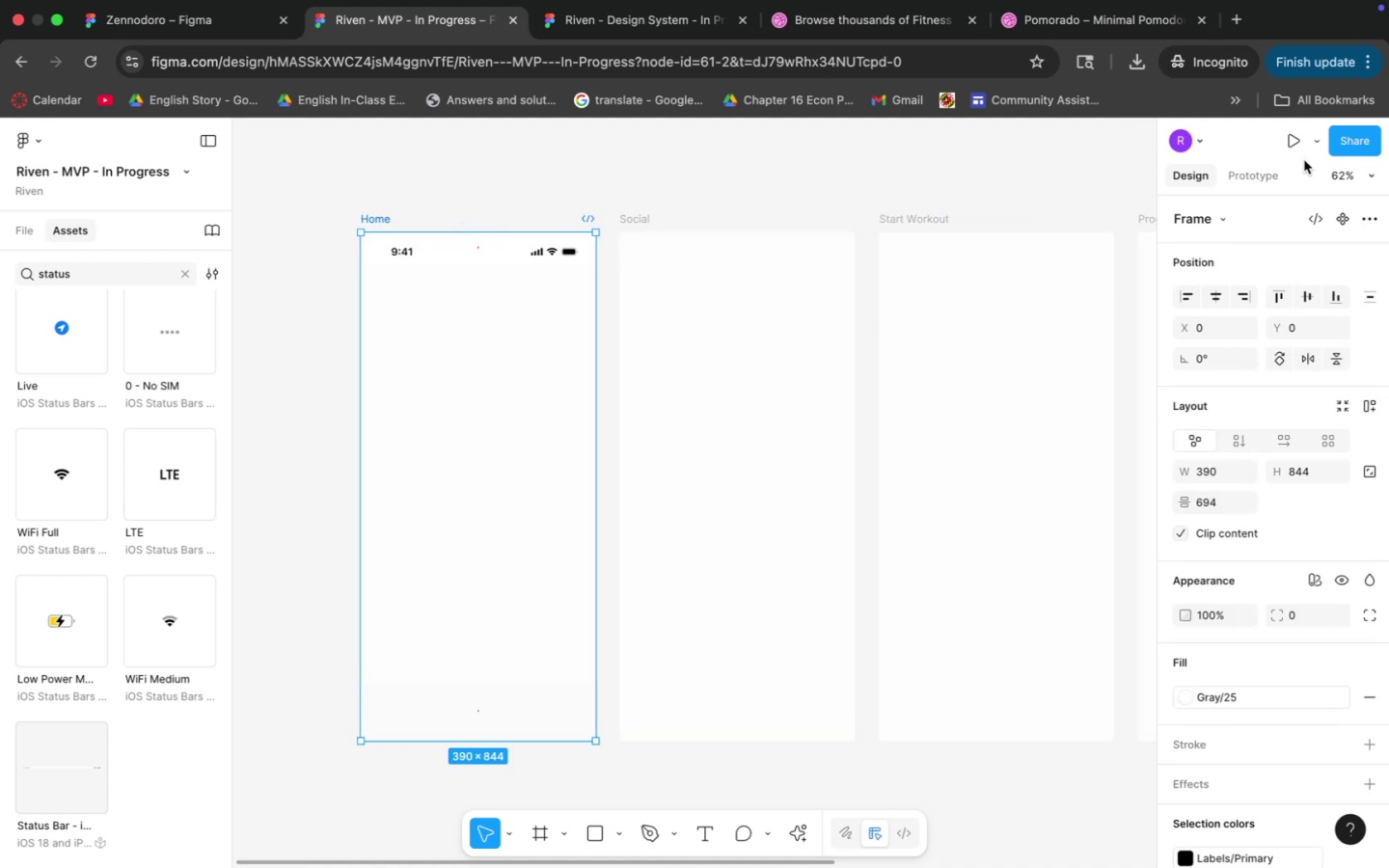 
left_click([1296, 147])
 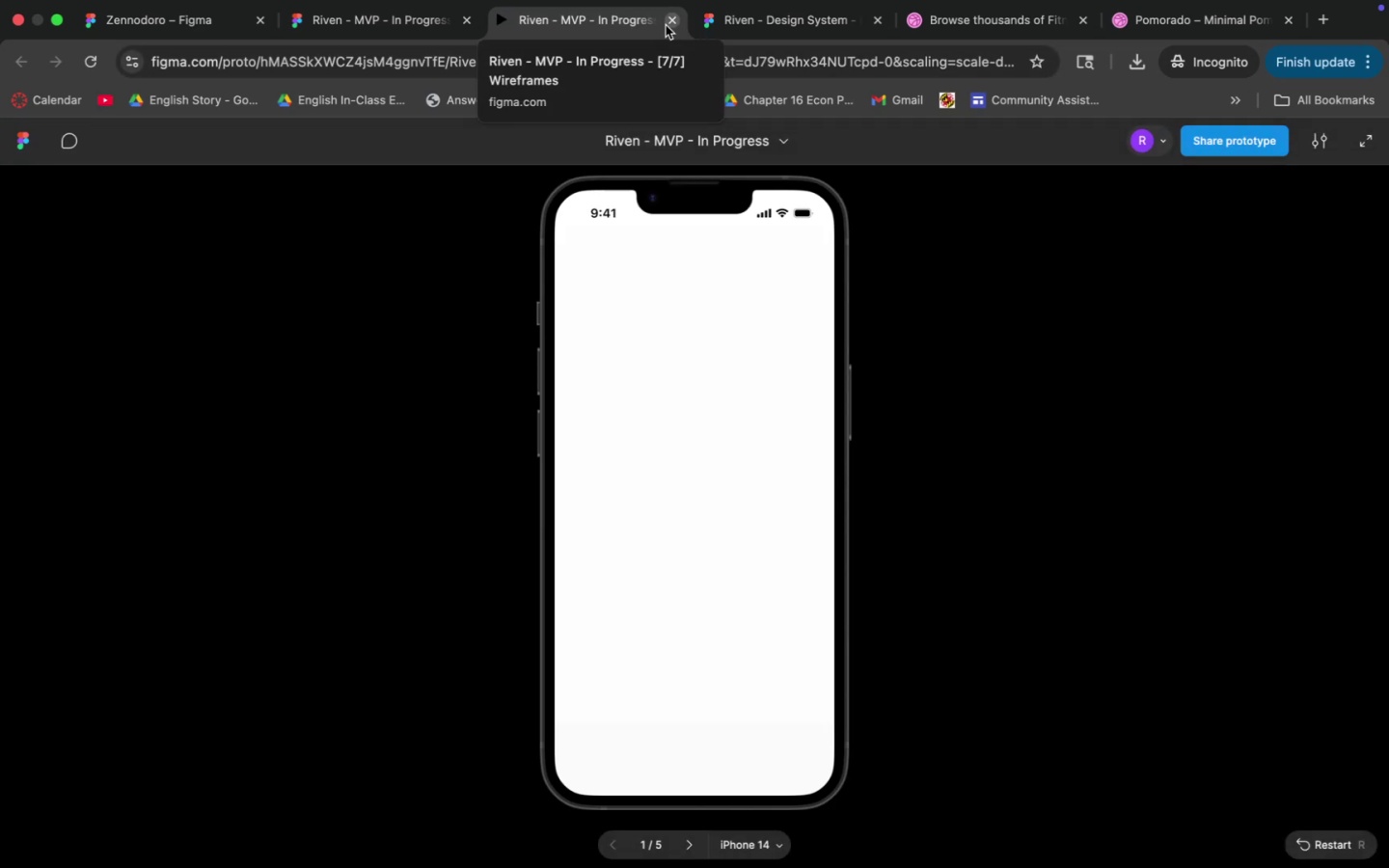 
wait(10.48)
 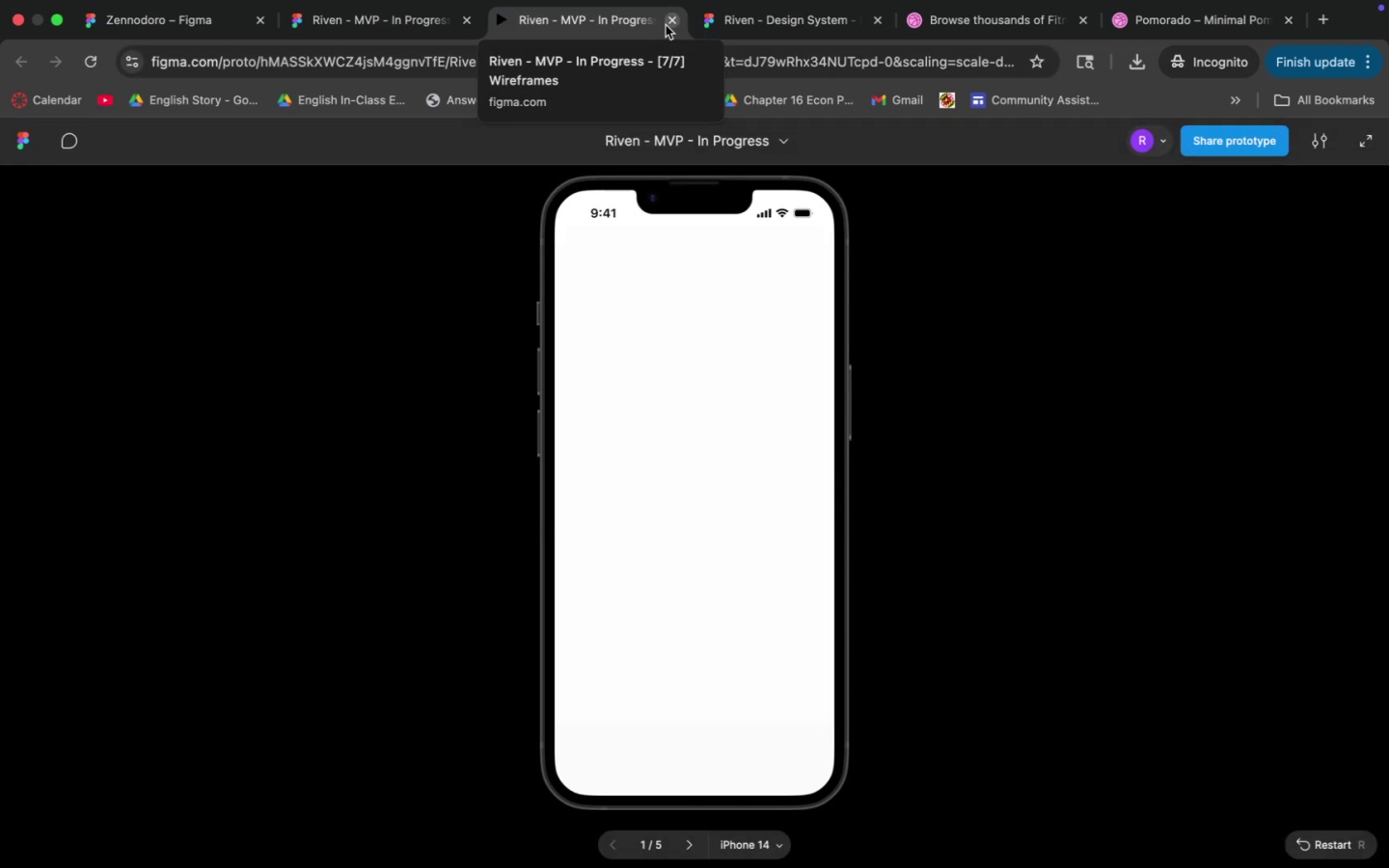 
left_click([666, 25])
 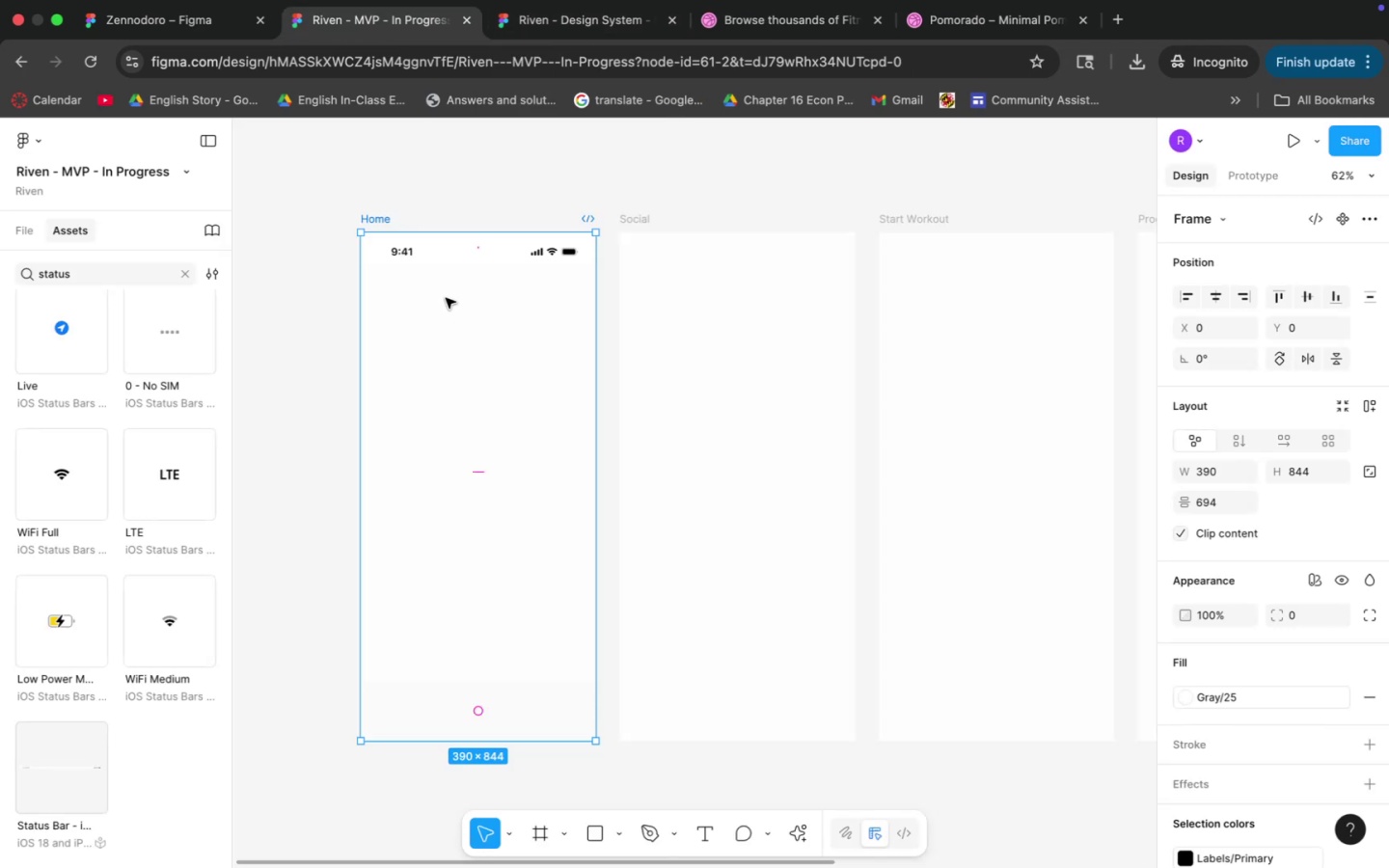 
left_click([443, 254])
 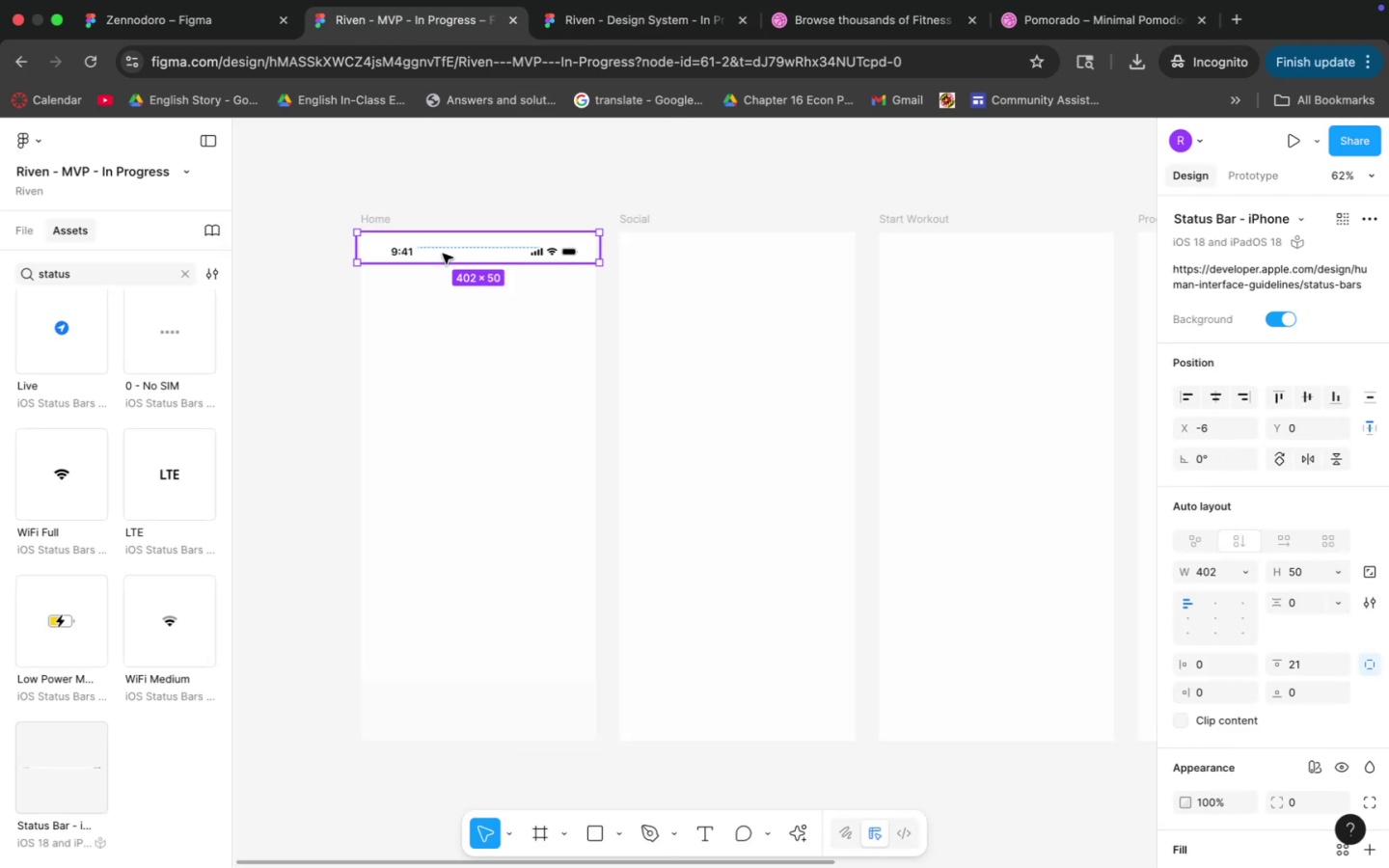 
key(Backspace)
 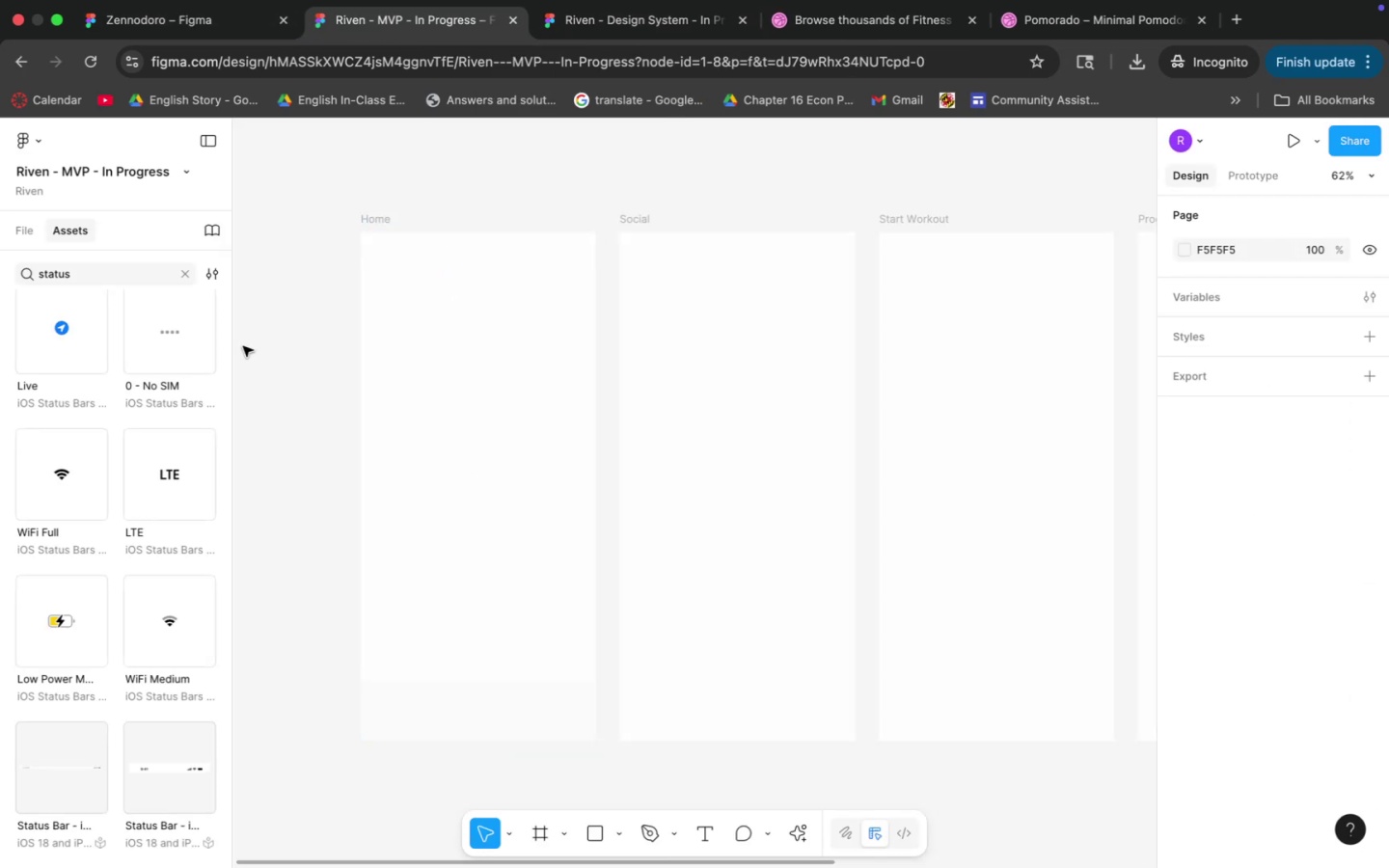 
scroll: coordinate [155, 479], scroll_direction: down, amount: 6.0
 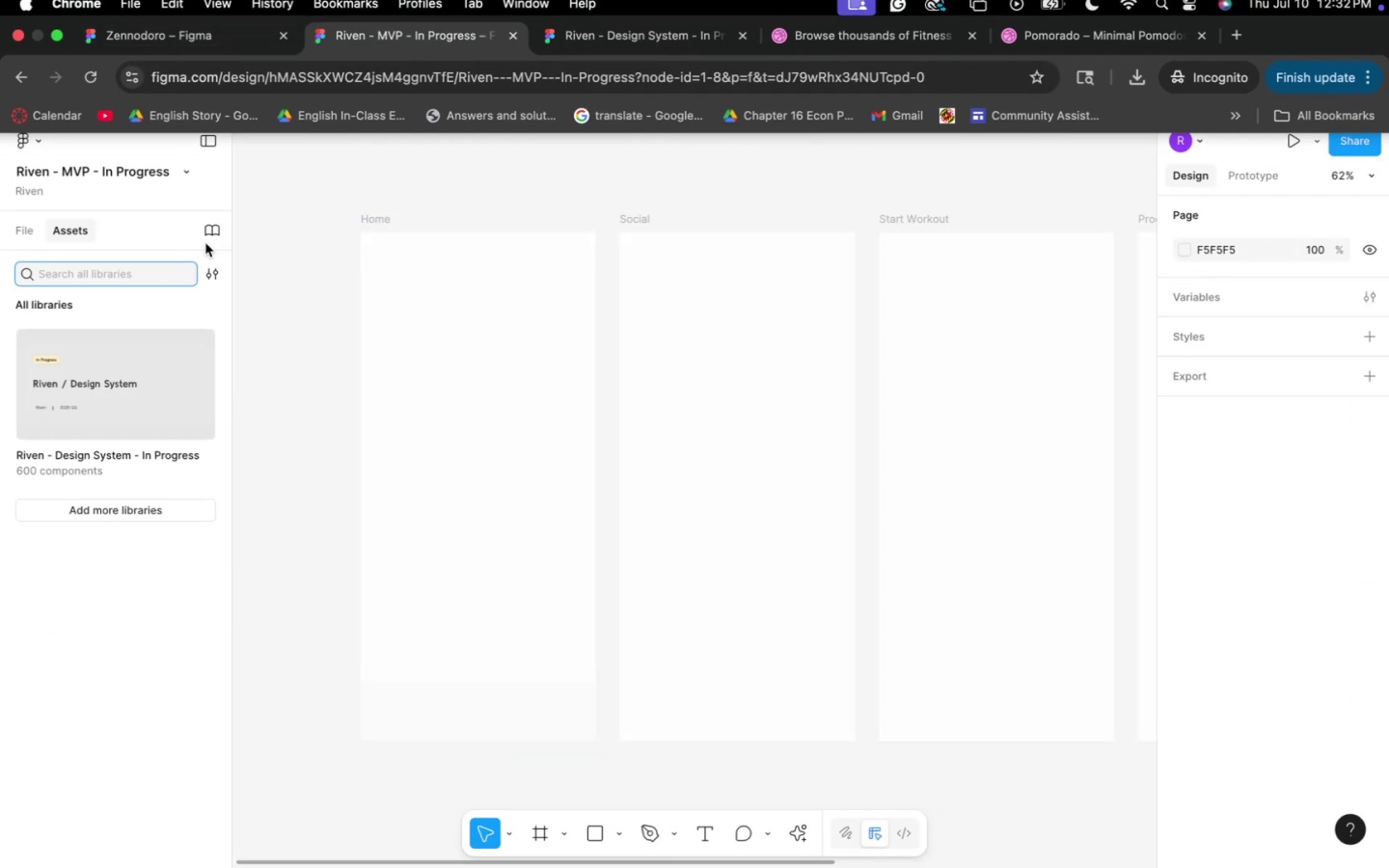 
left_click([184, 29])
 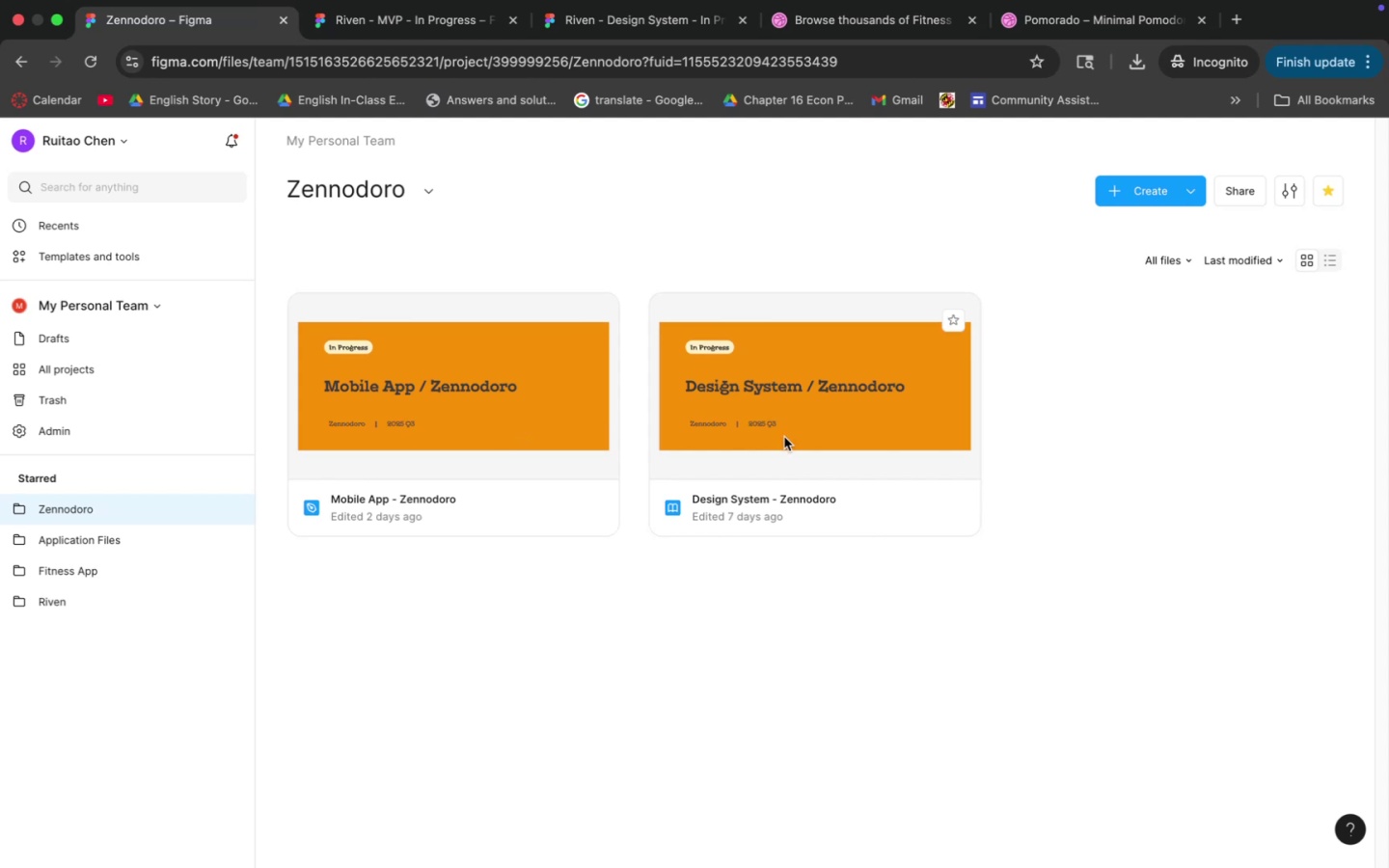 
double_click([765, 440])
 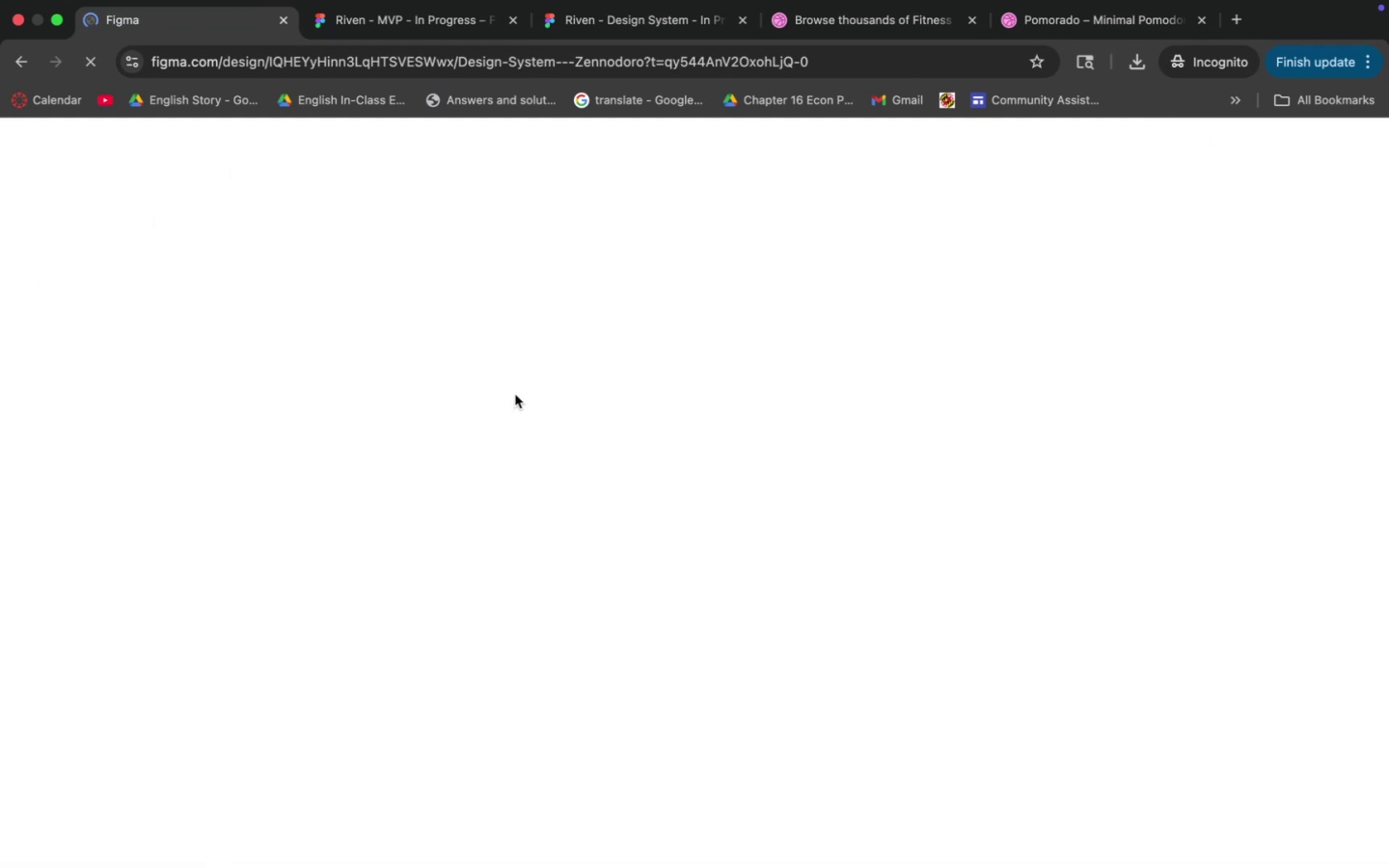 
wait(8.74)
 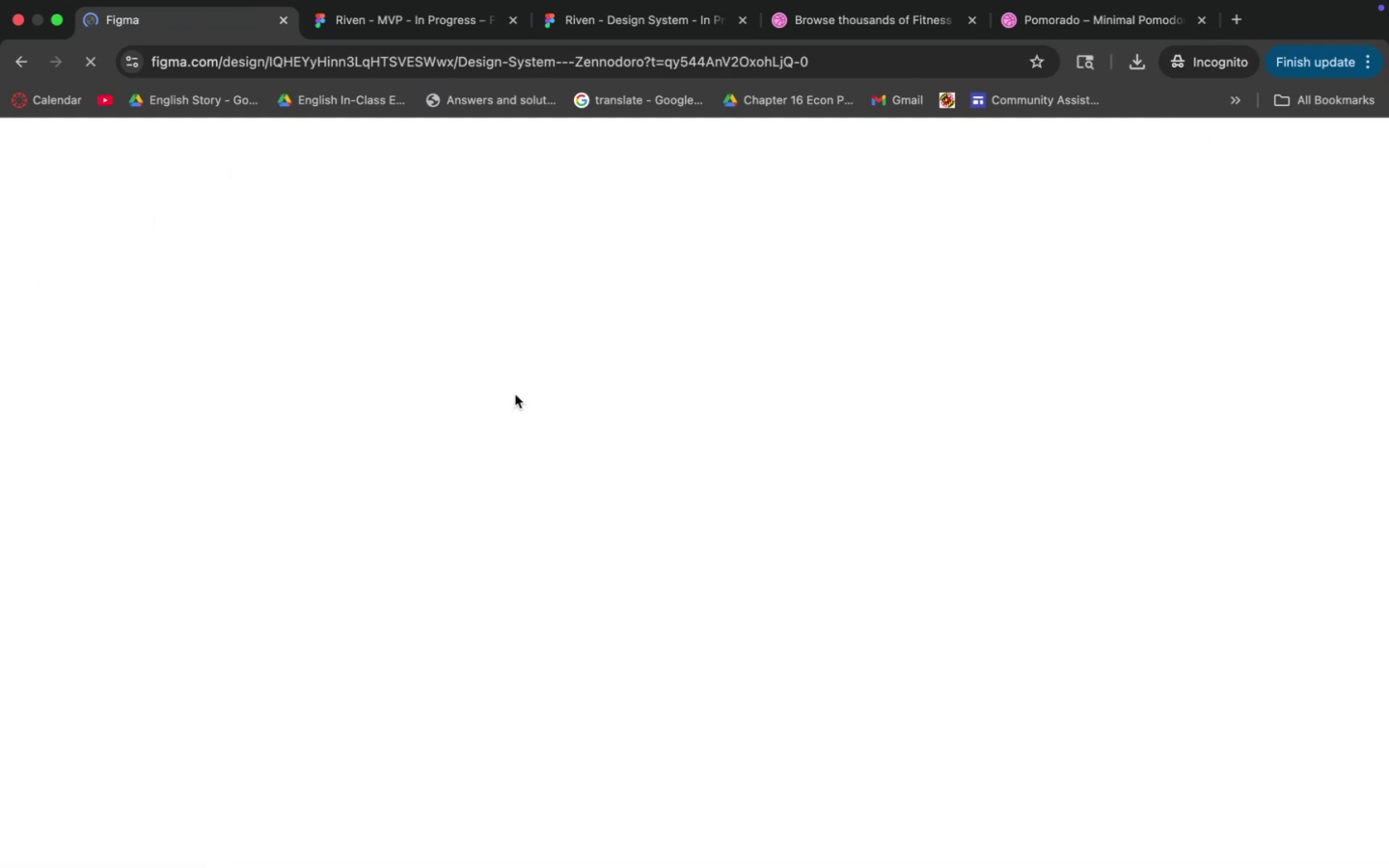 
left_click([31, 235])
 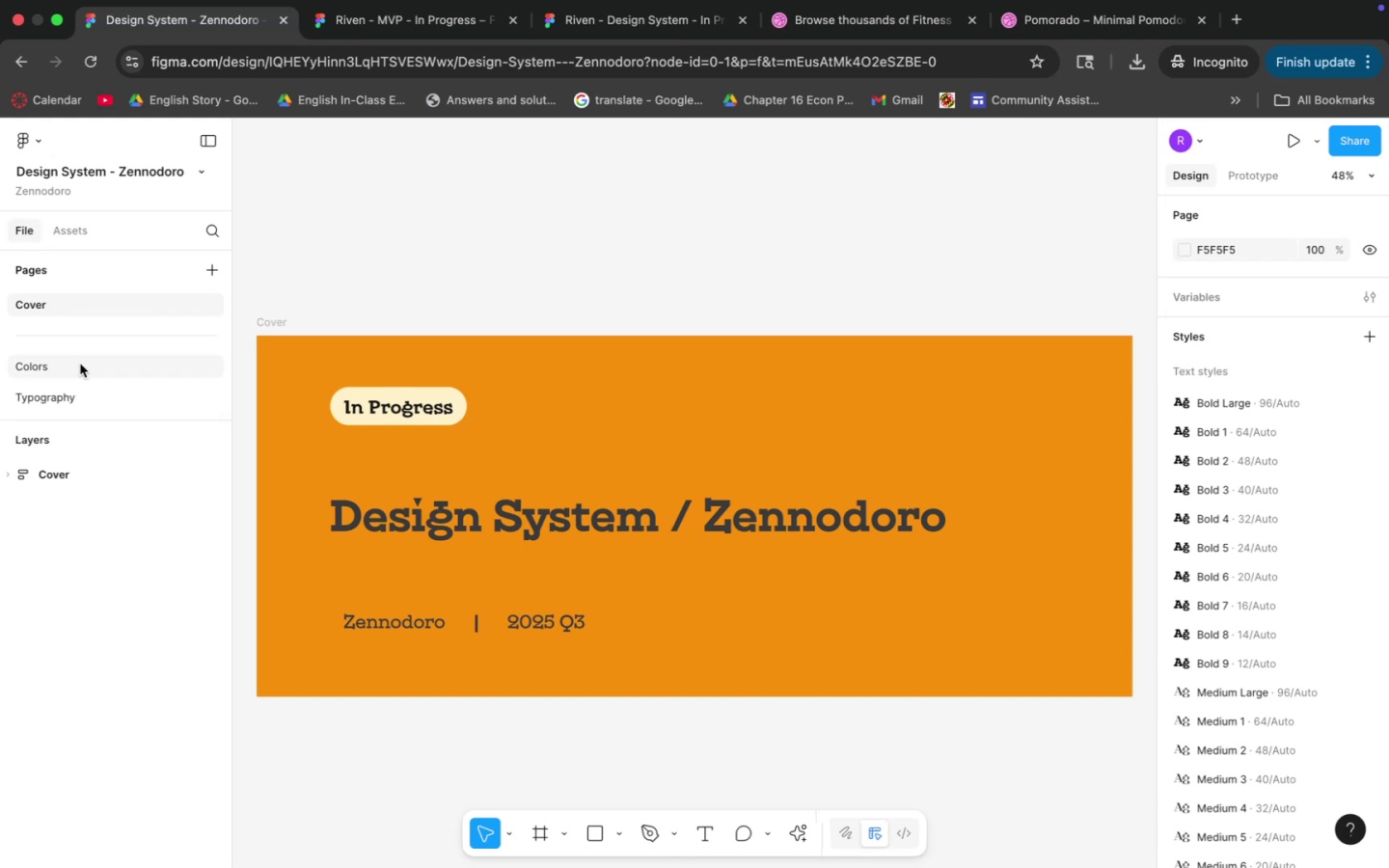 
left_click([80, 370])
 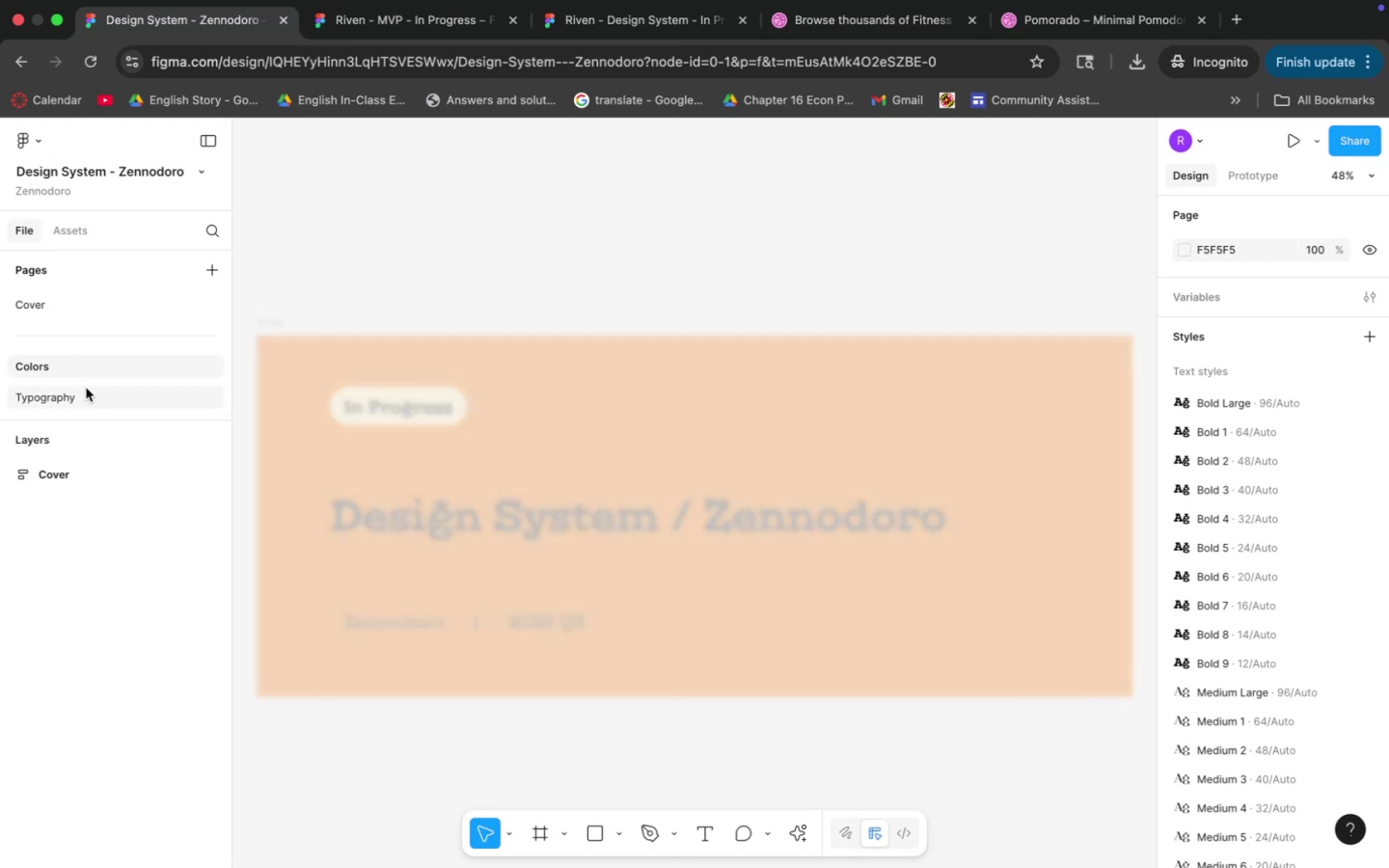 
scroll: coordinate [139, 370], scroll_direction: down, amount: 1.0
 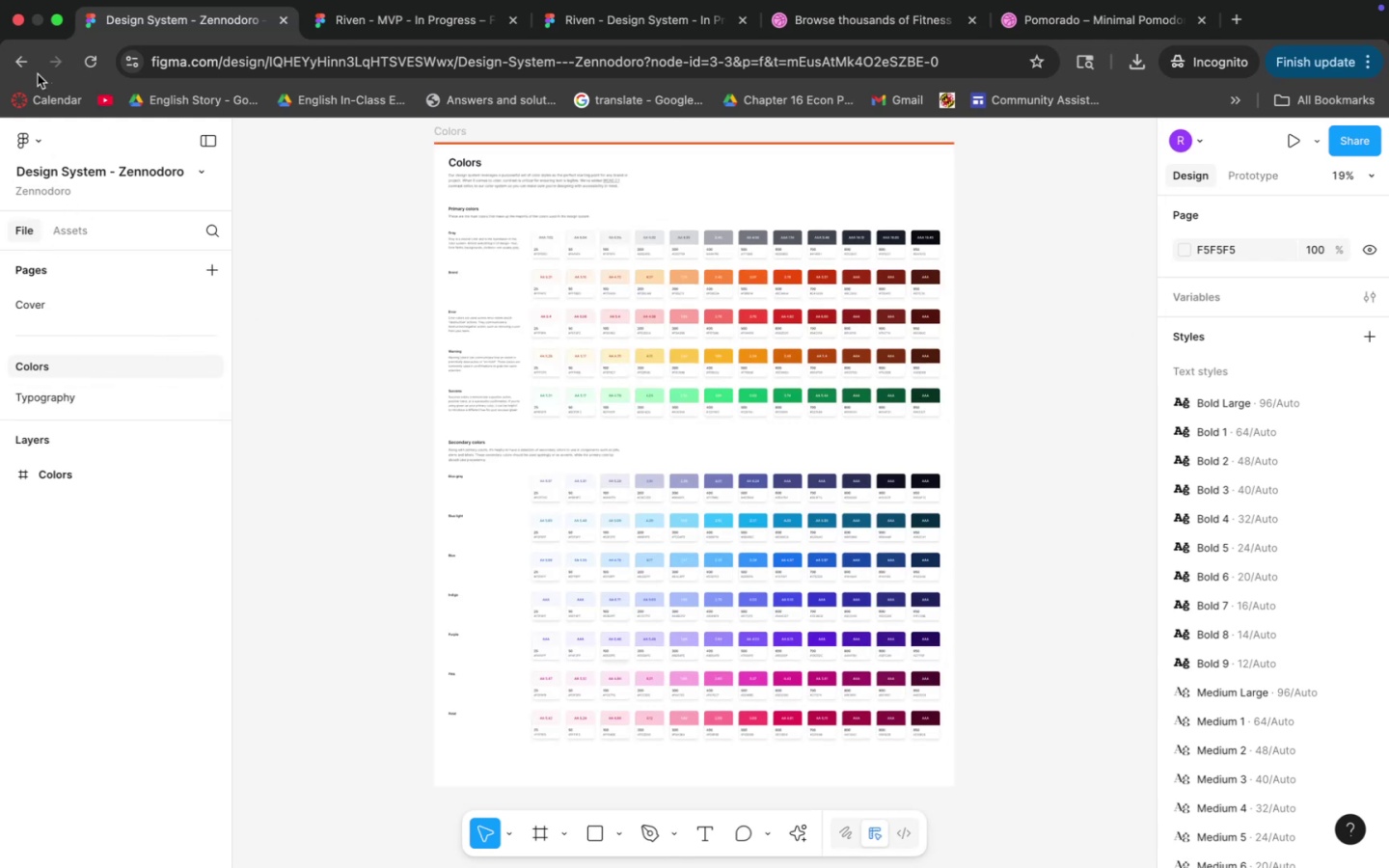 
left_click([18, 67])
 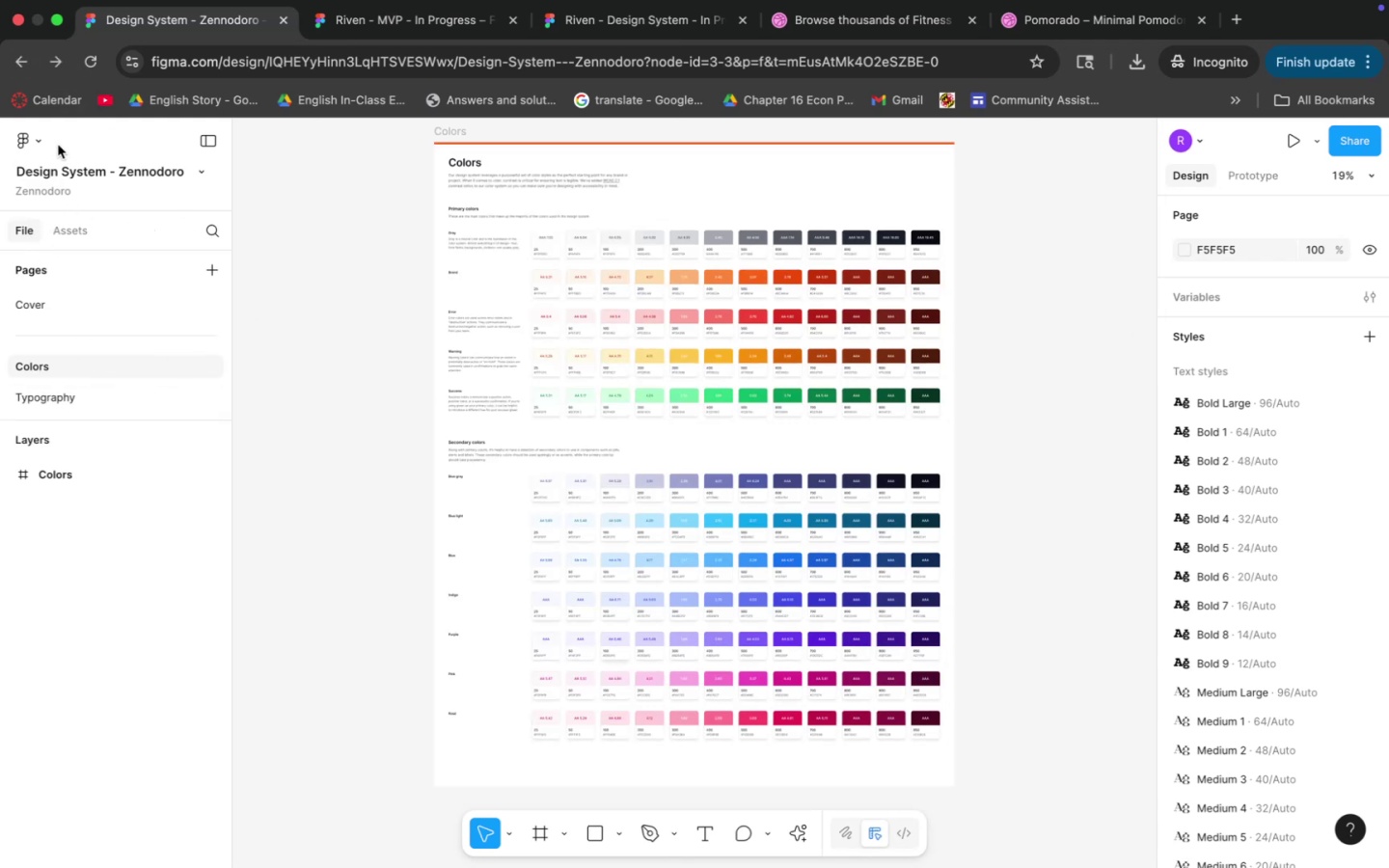 
double_click([78, 183])
 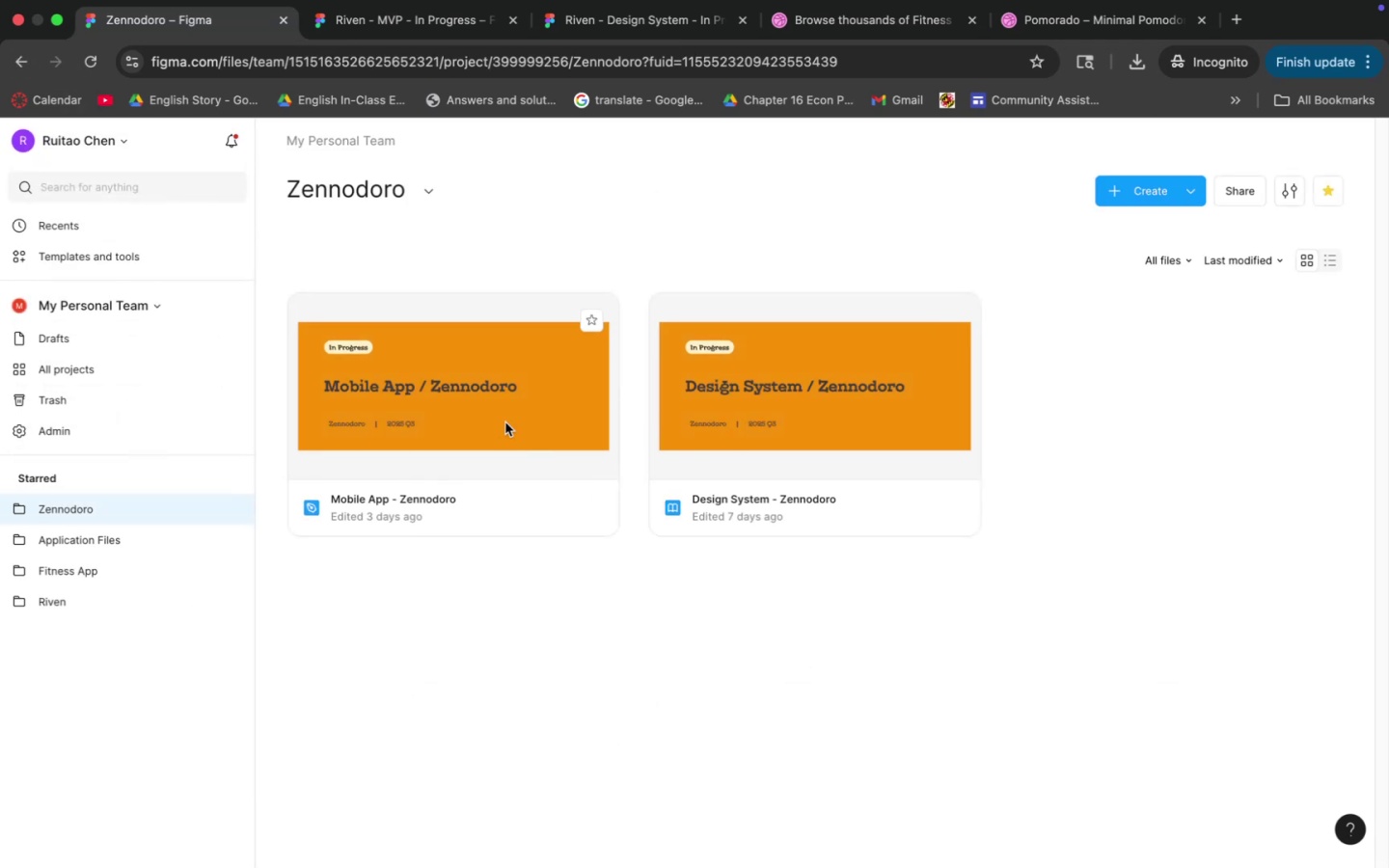 
double_click([504, 429])
 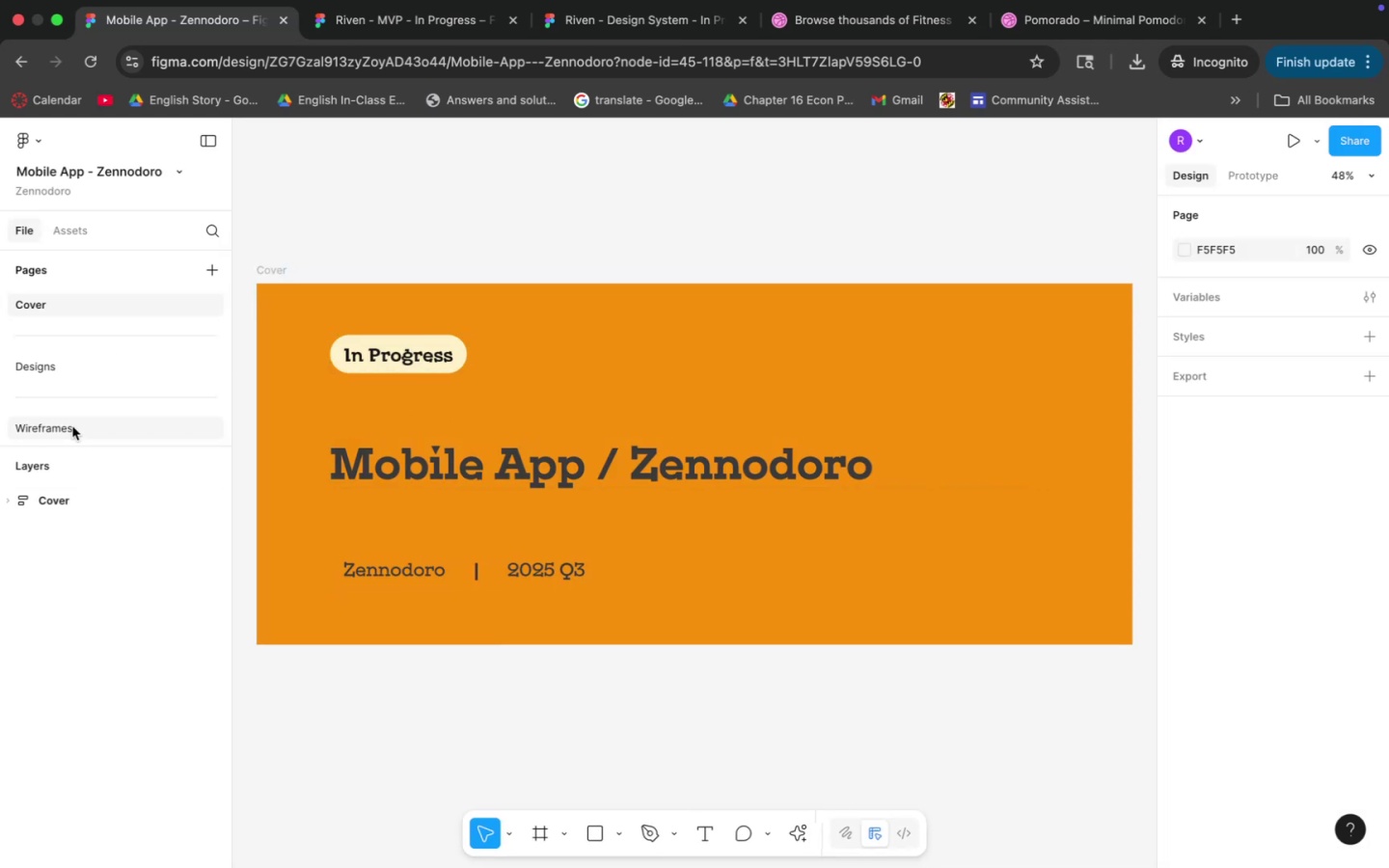 
double_click([64, 358])
 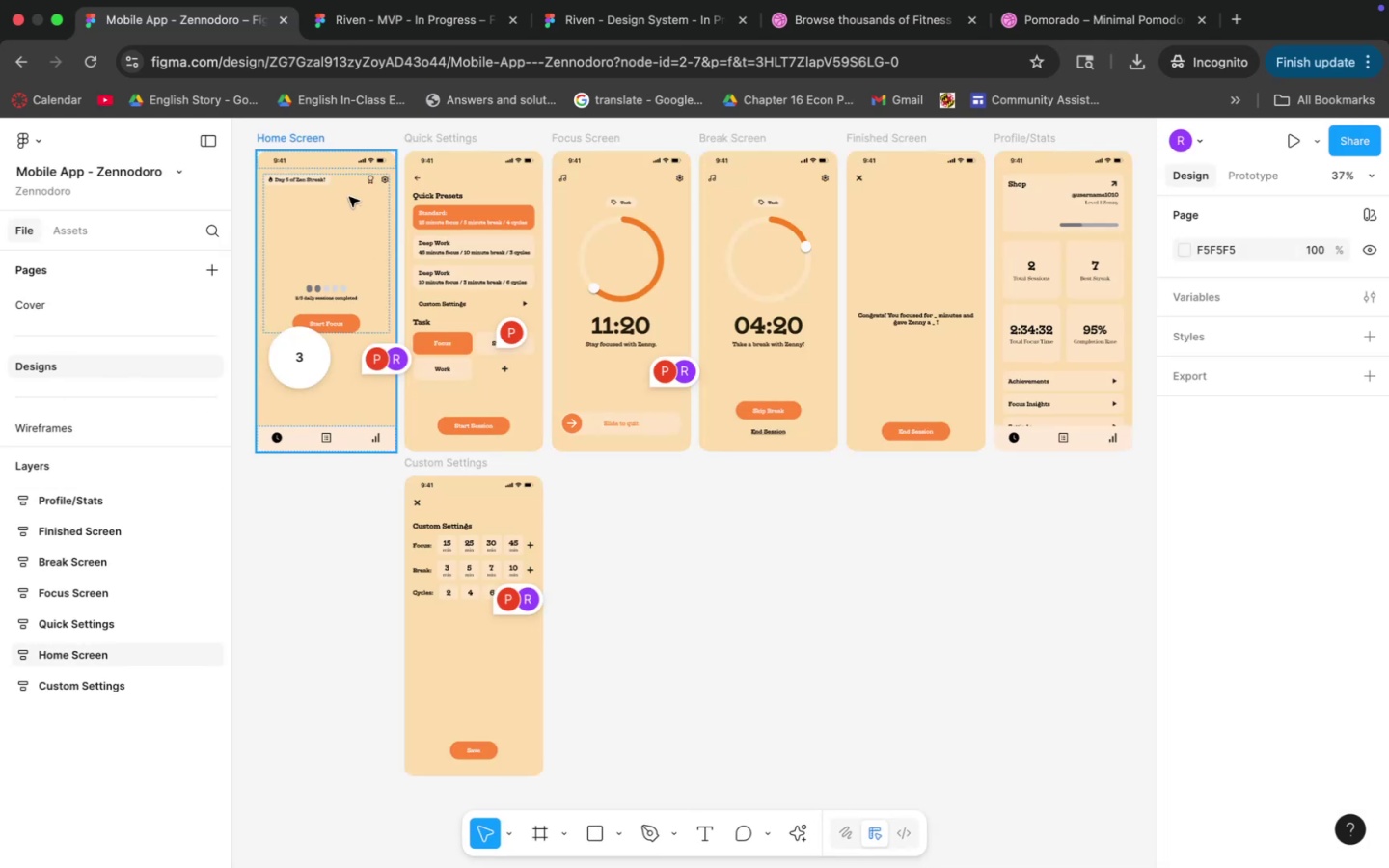 
left_click([335, 161])
 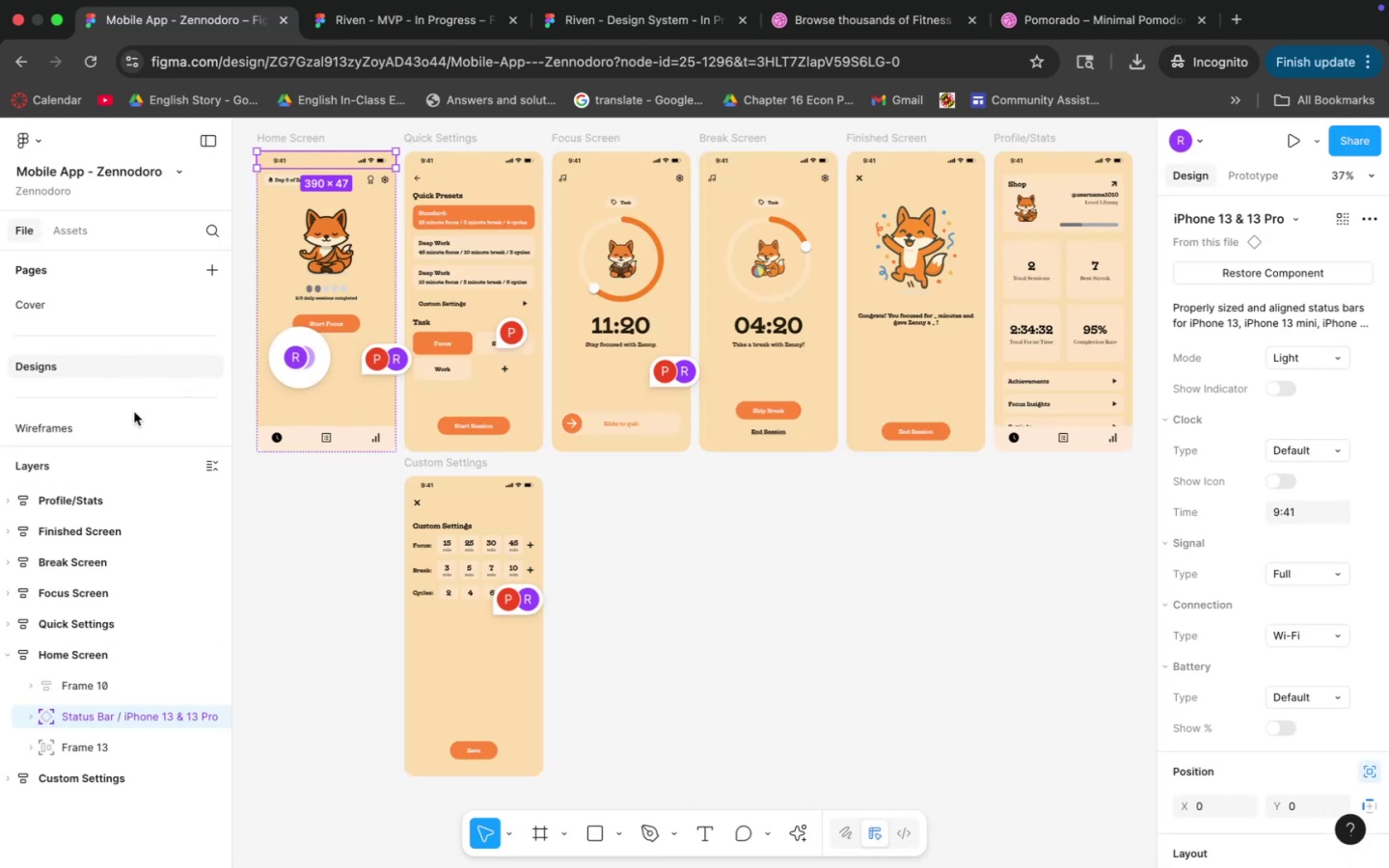 
wait(6.61)
 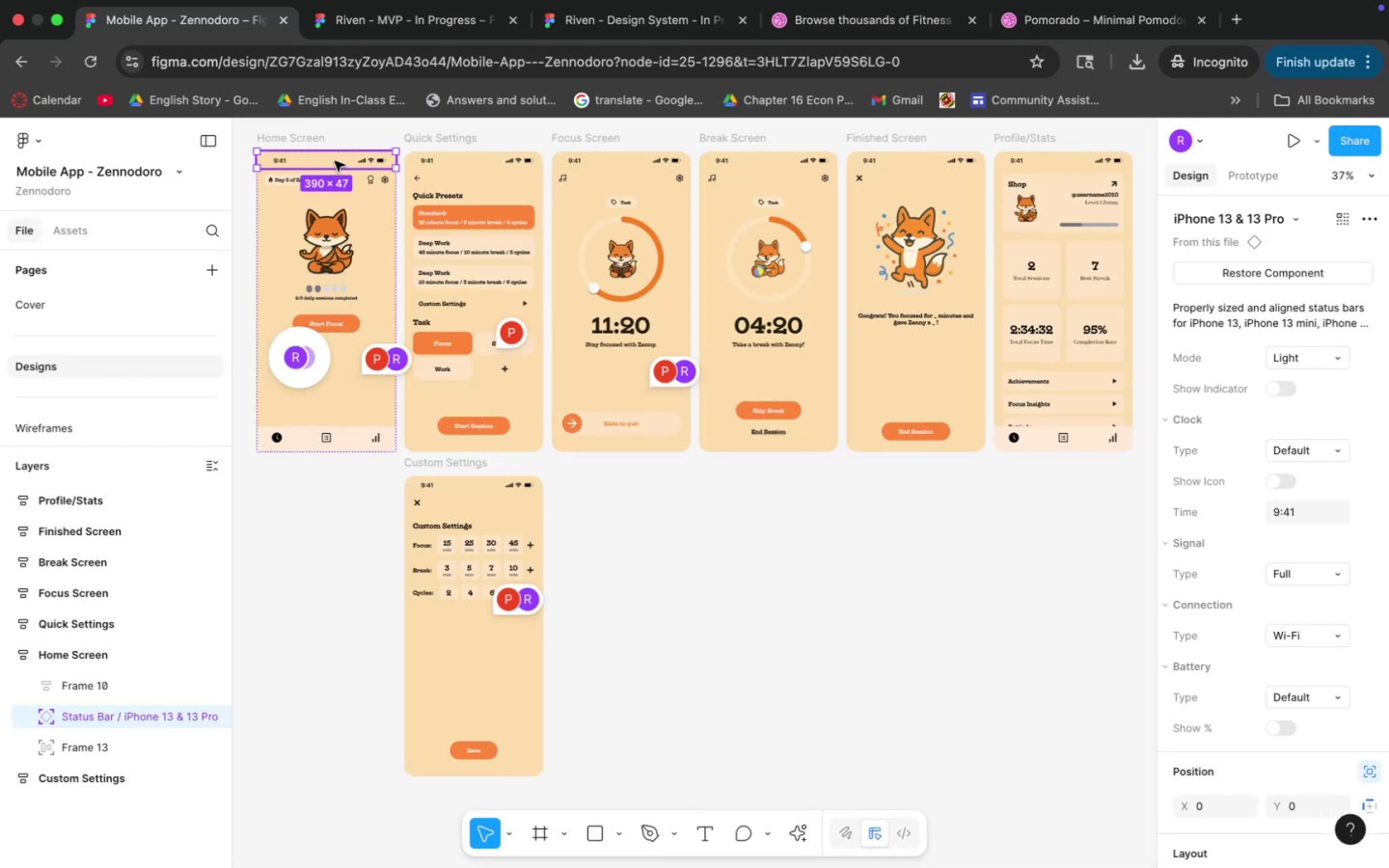 
left_click([86, 226])
 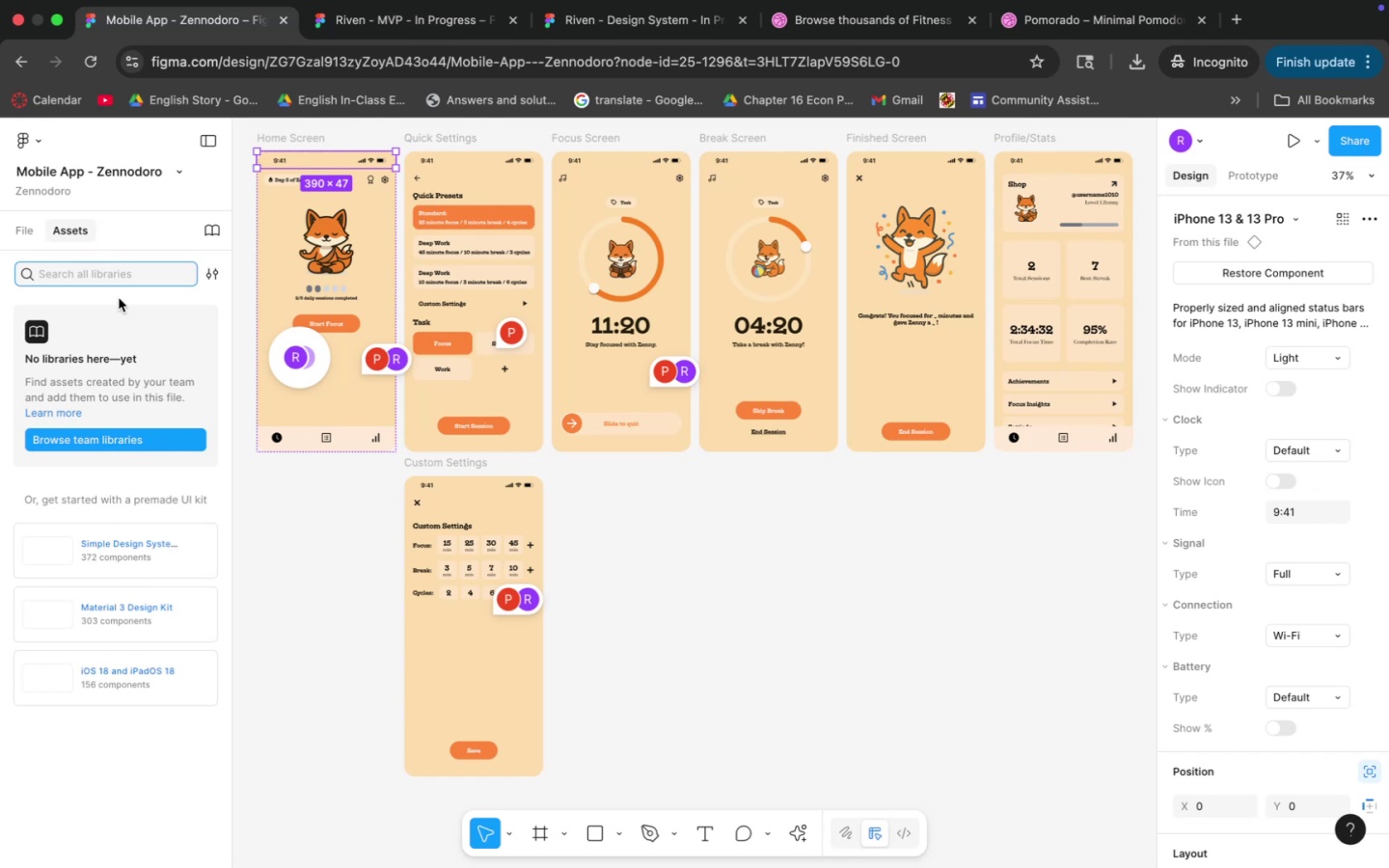 
left_click([110, 279])
 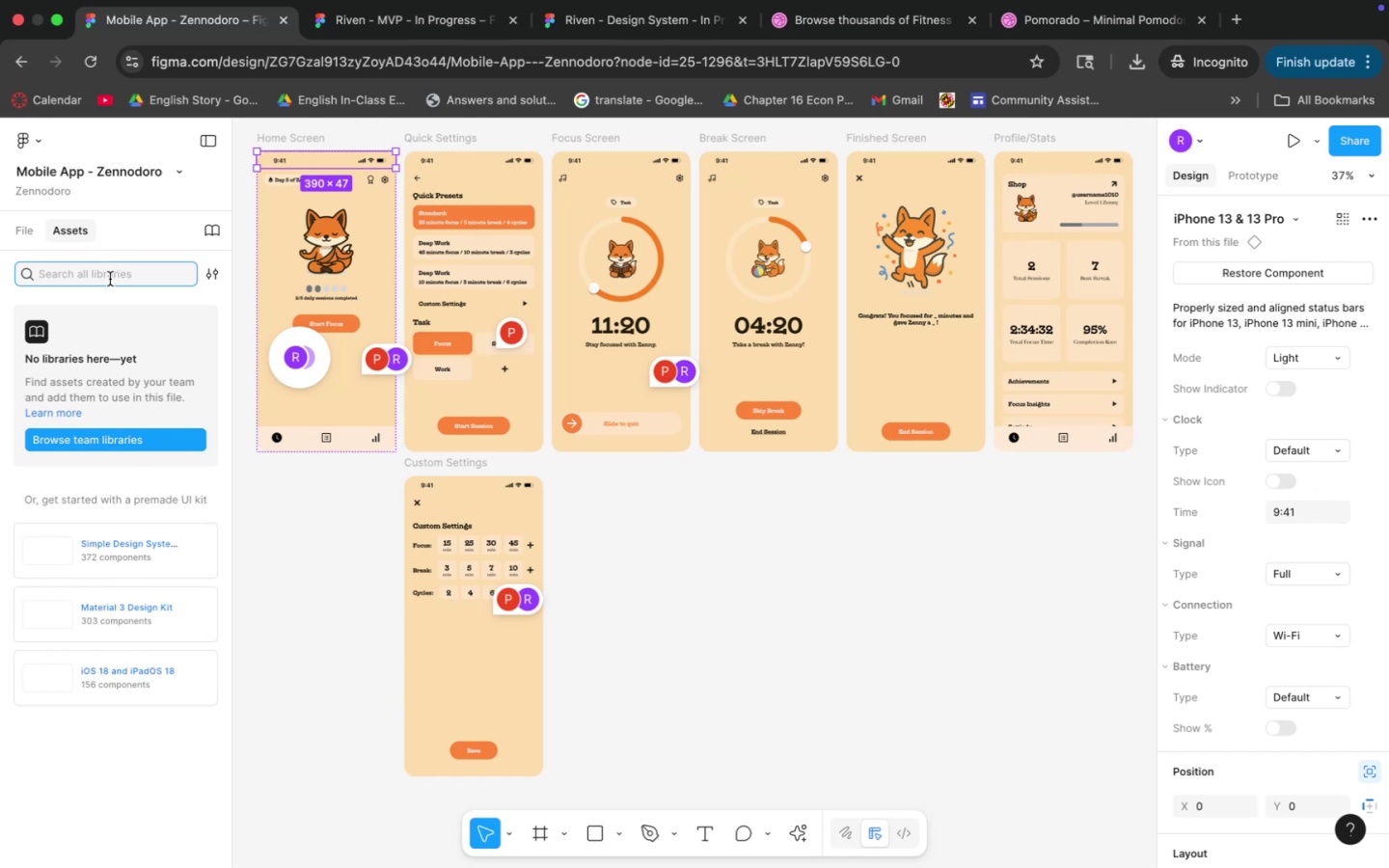 
type(stat)
 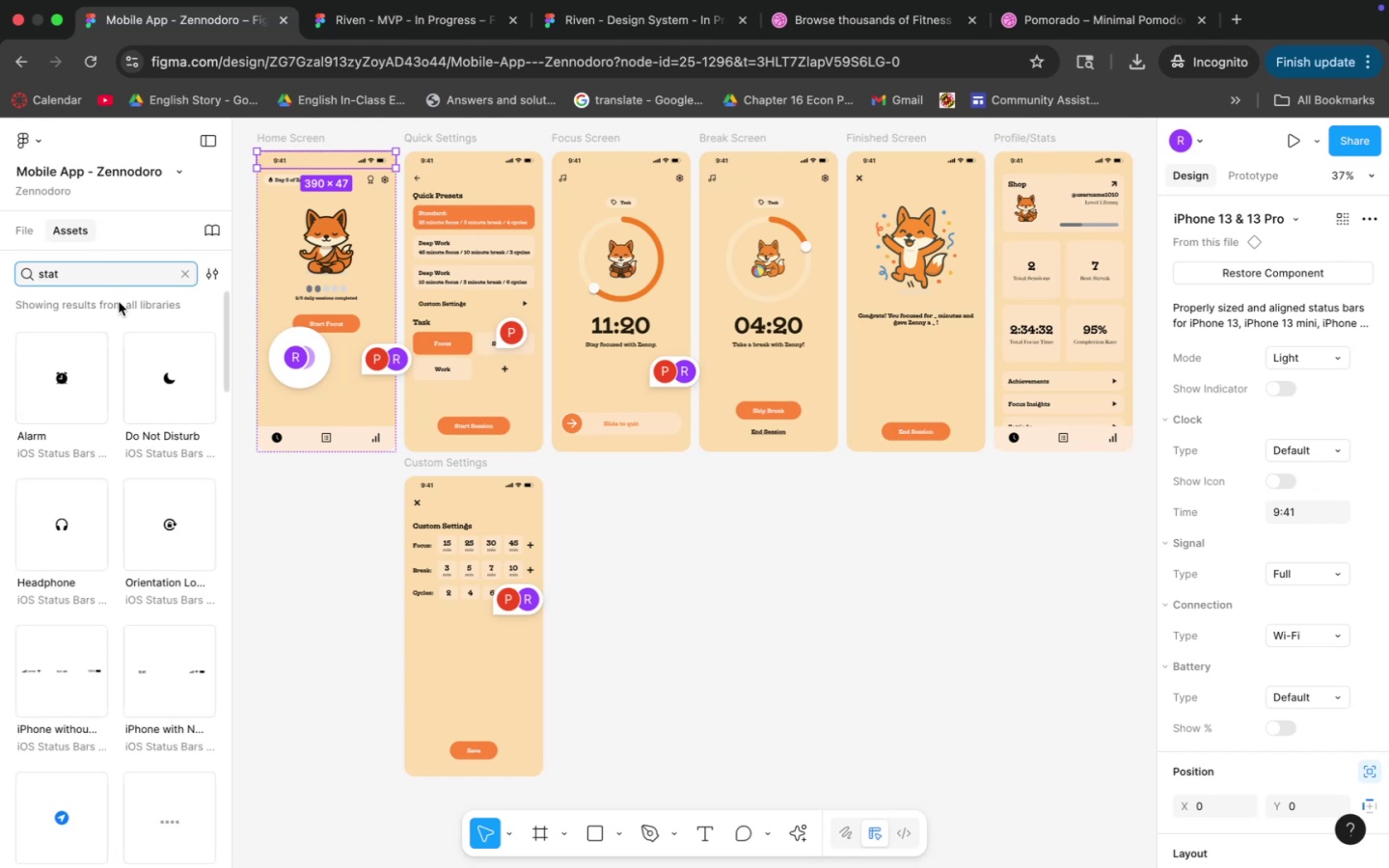 
scroll: coordinate [153, 483], scroll_direction: down, amount: 5.0
 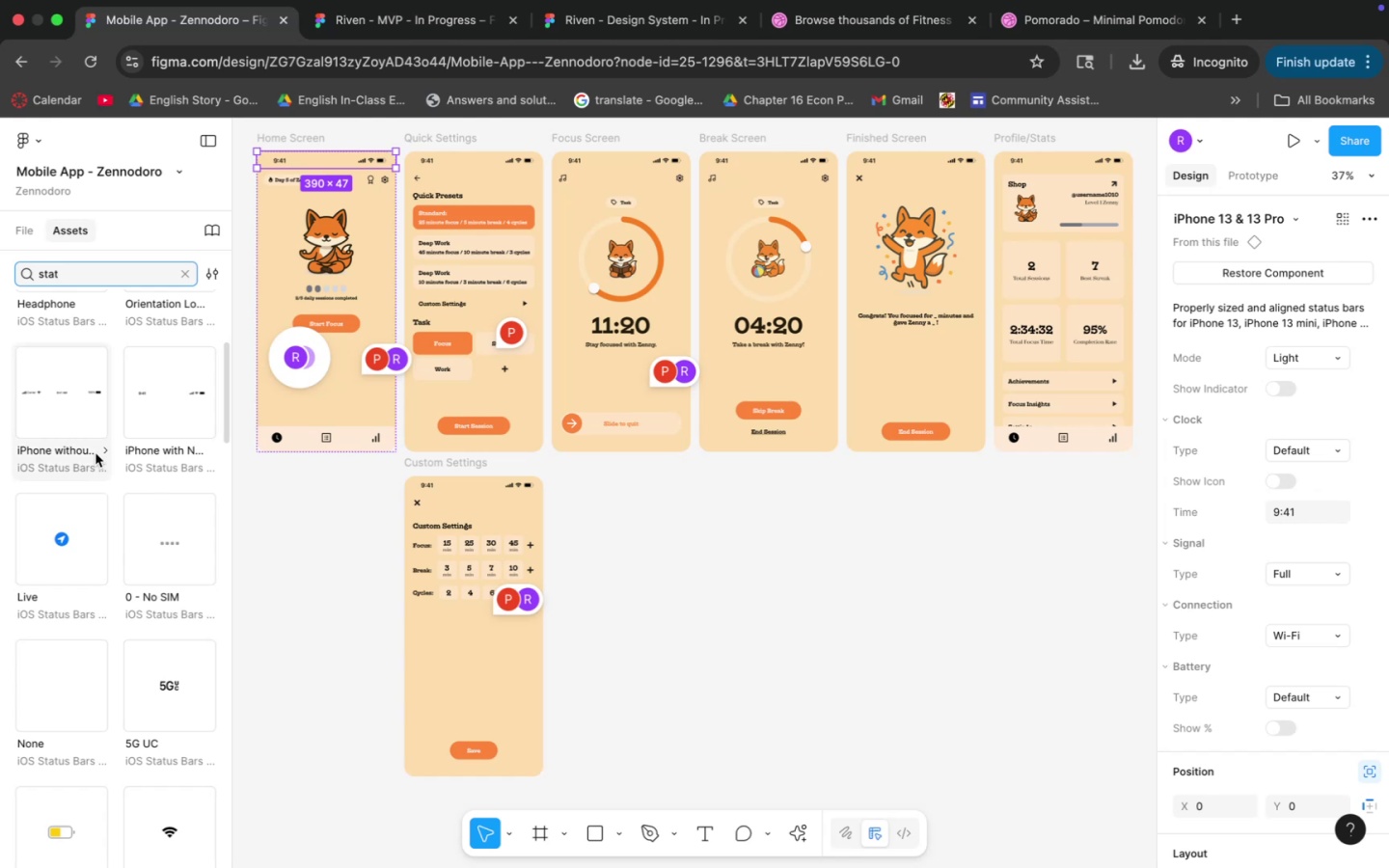 
left_click([95, 453])
 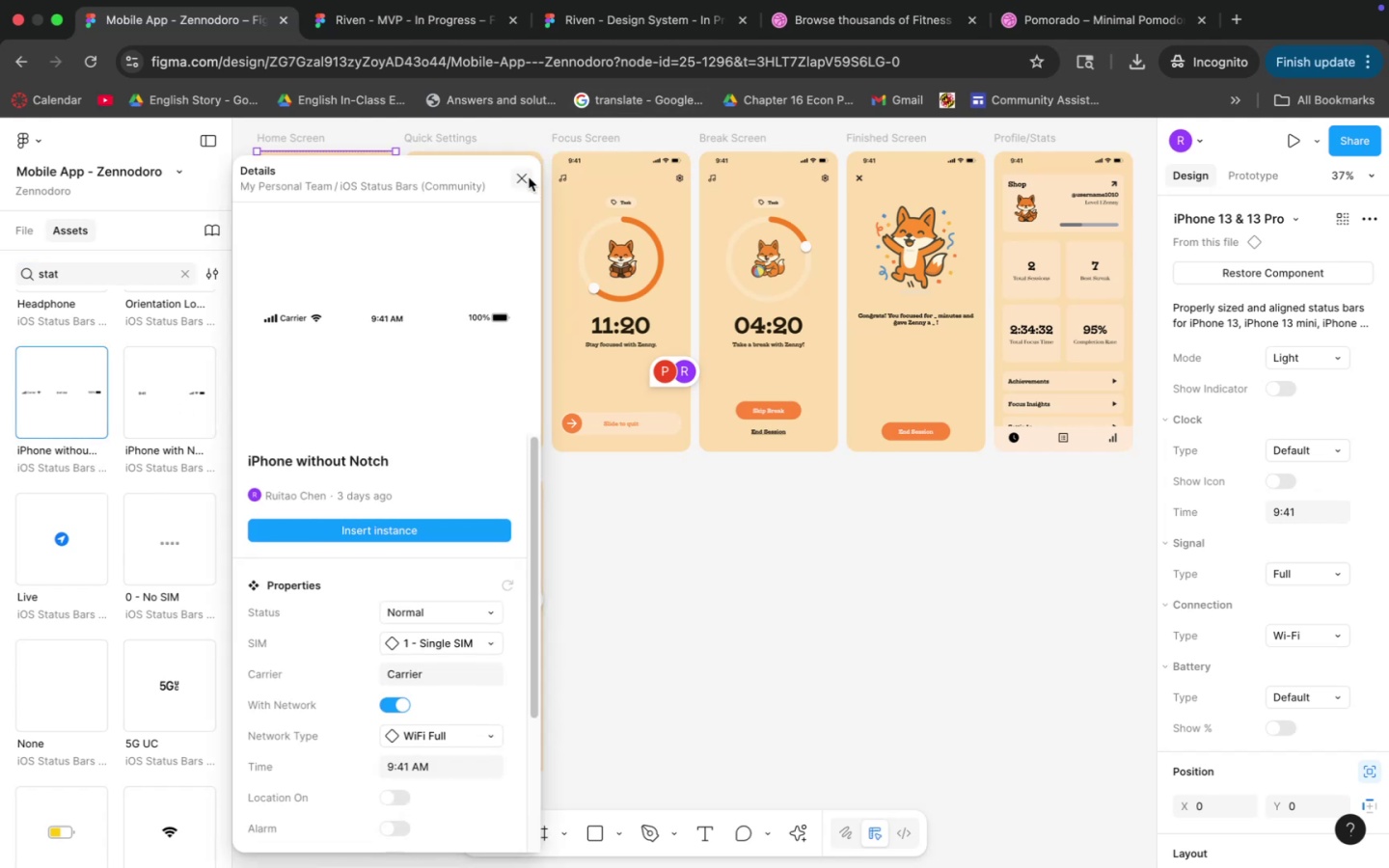 
wait(5.46)
 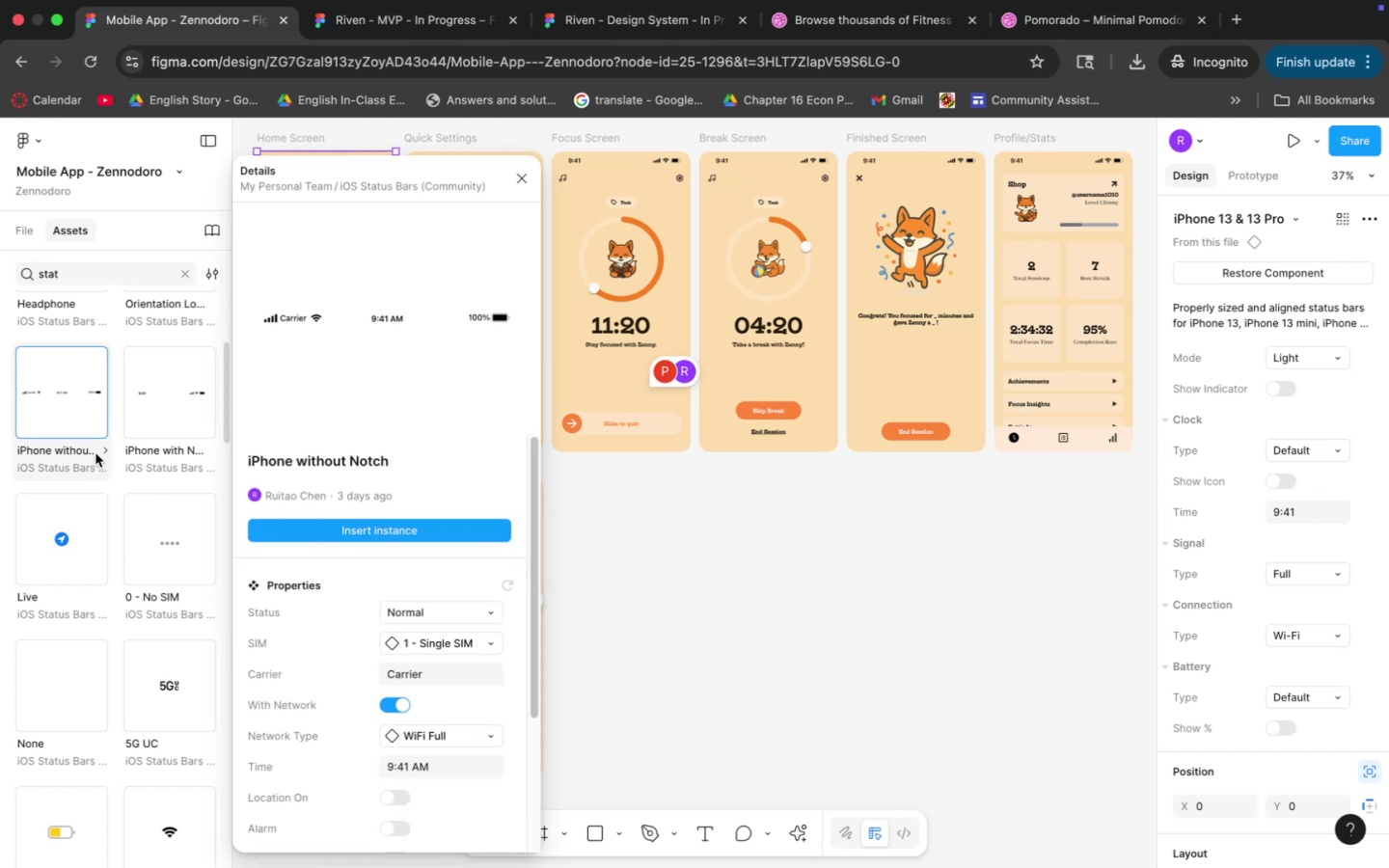 
left_click([523, 180])
 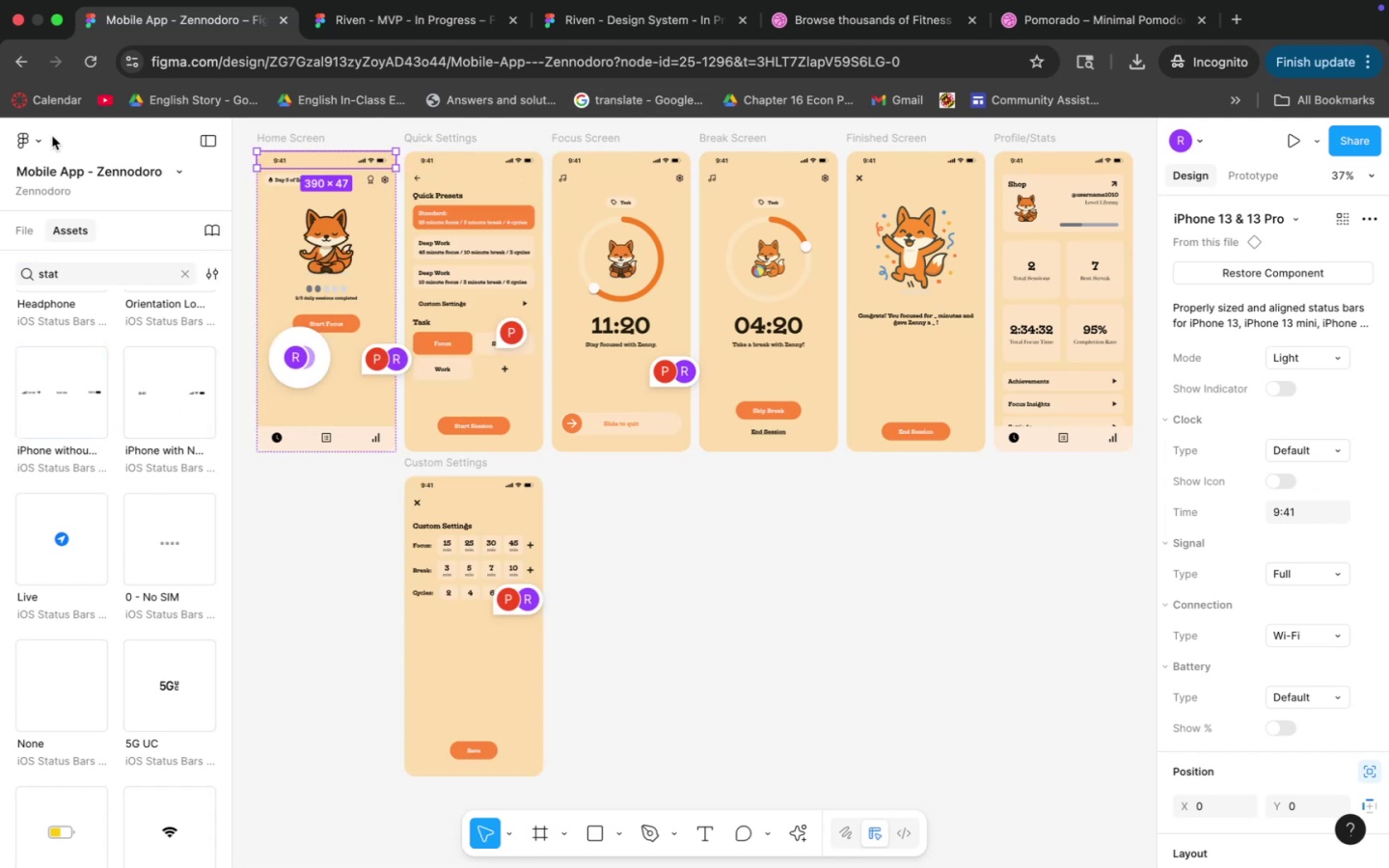 
double_click([45, 140])
 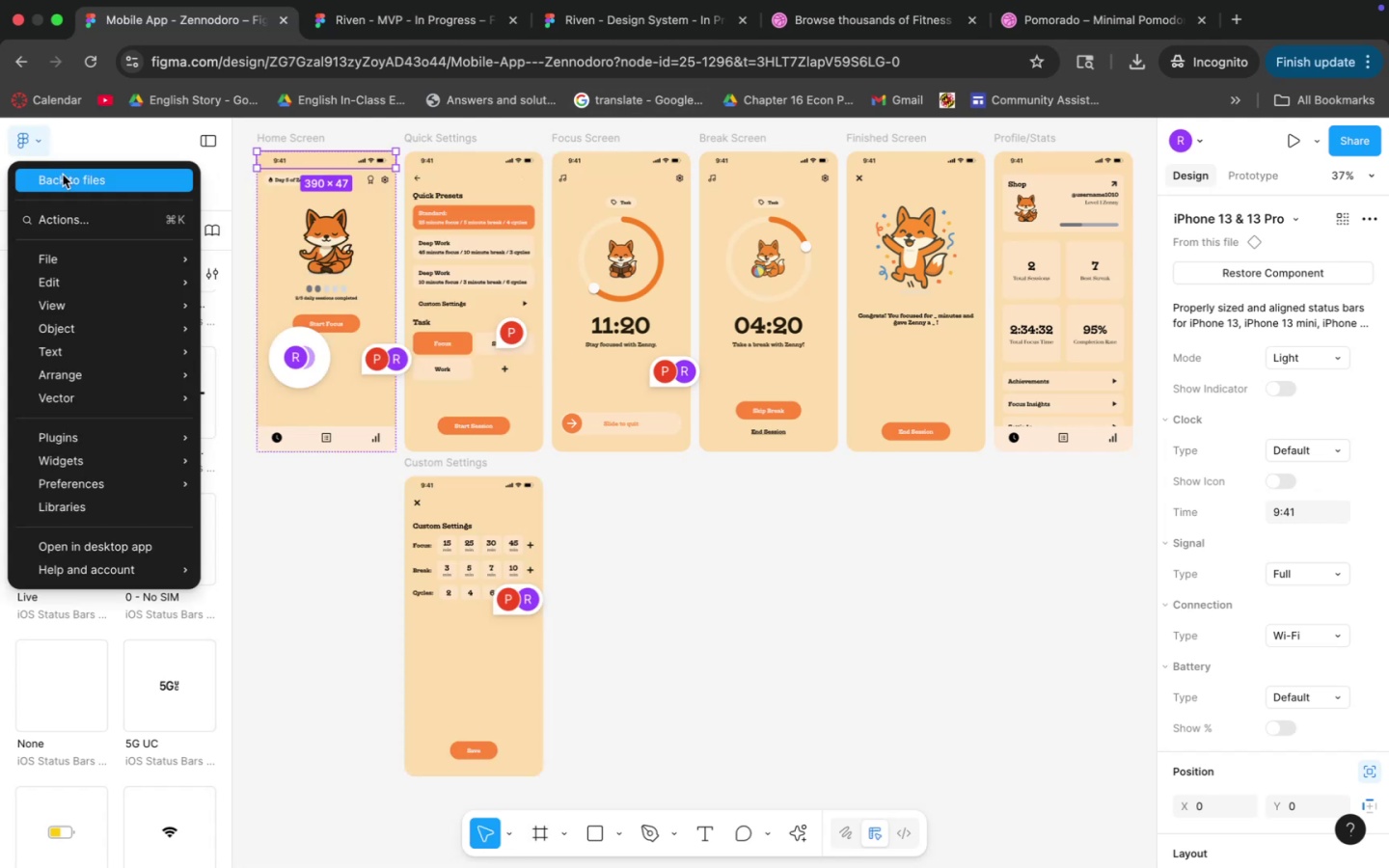 
left_click([64, 178])
 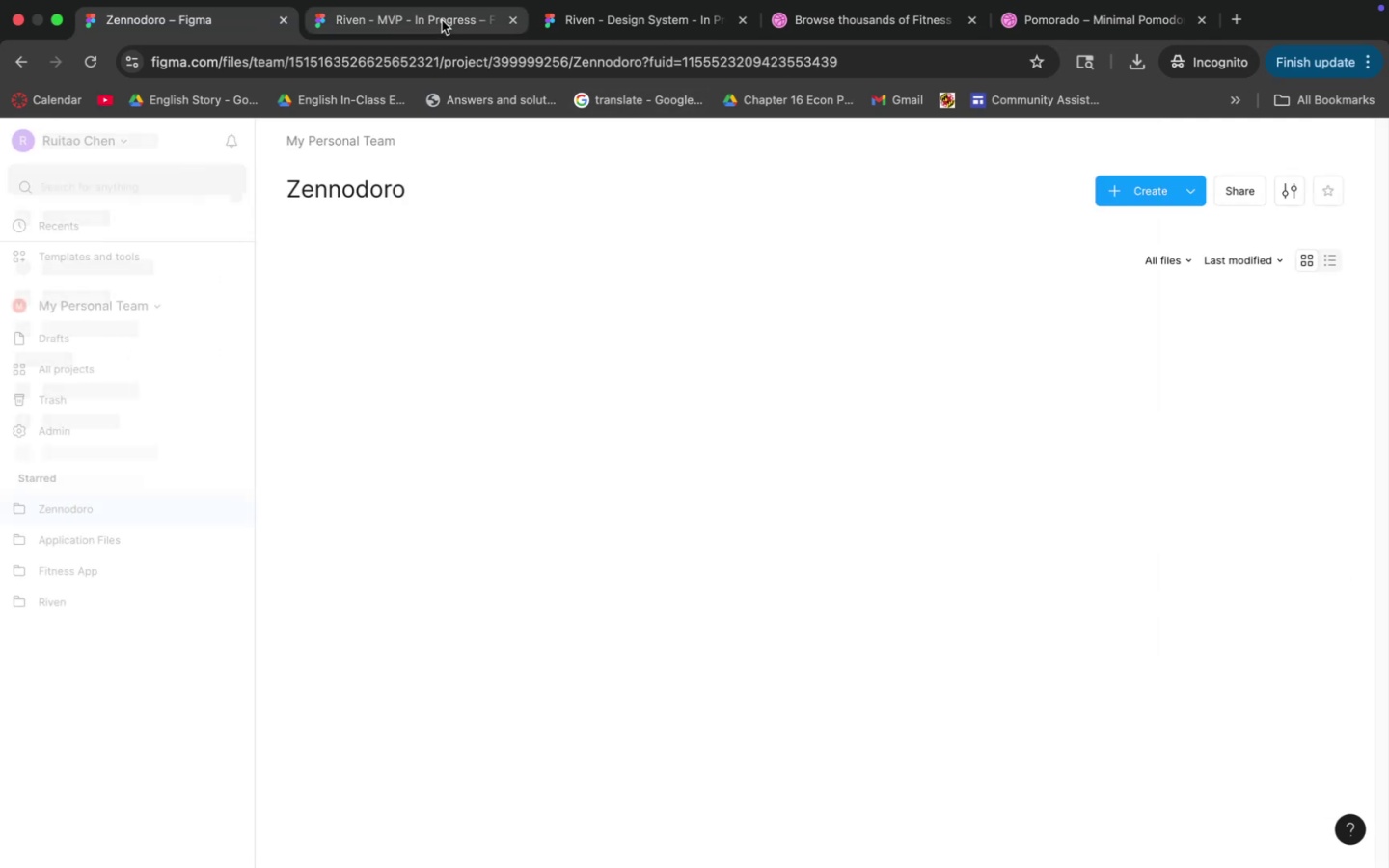 
left_click([425, 14])
 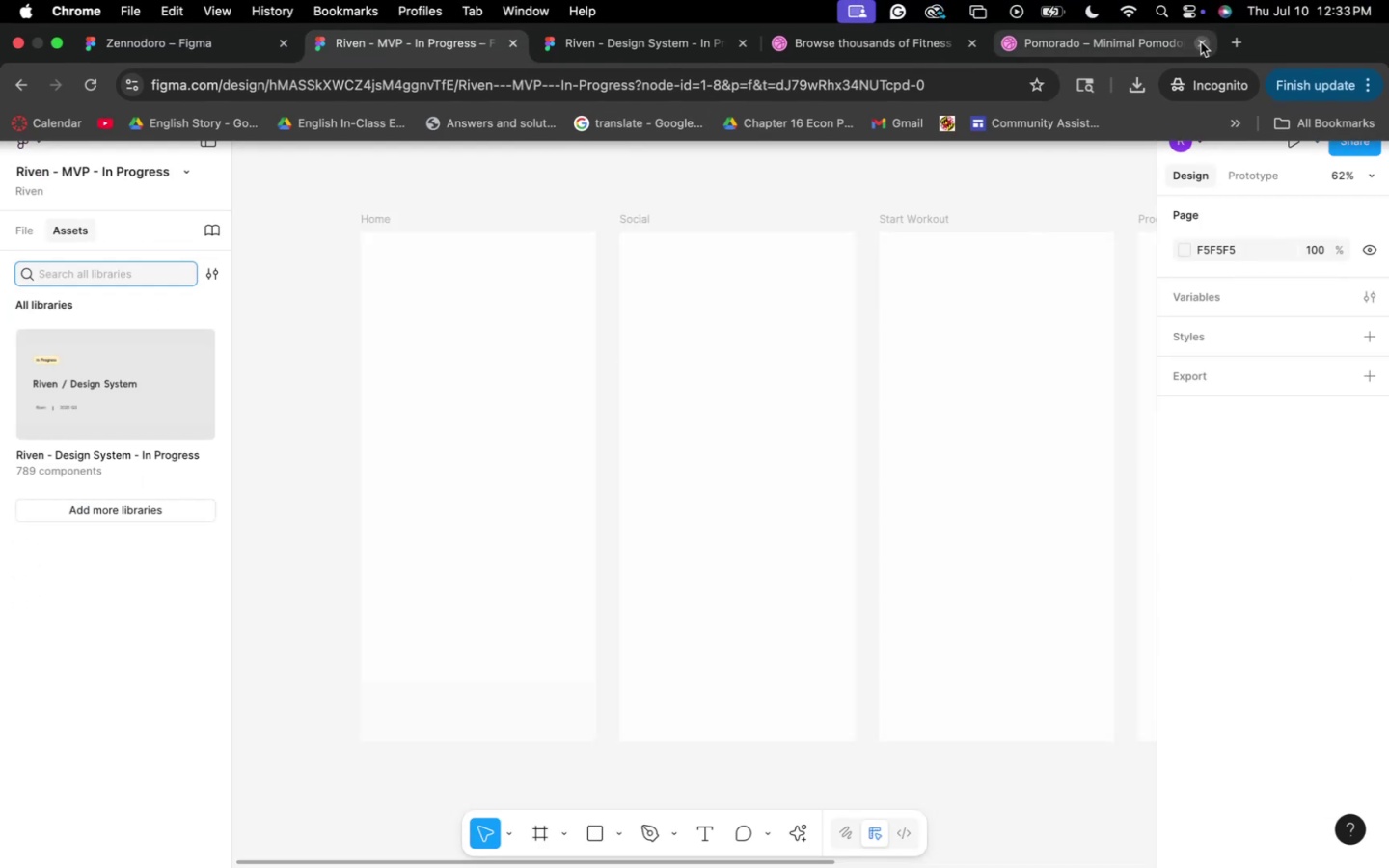 
left_click([1241, 40])
 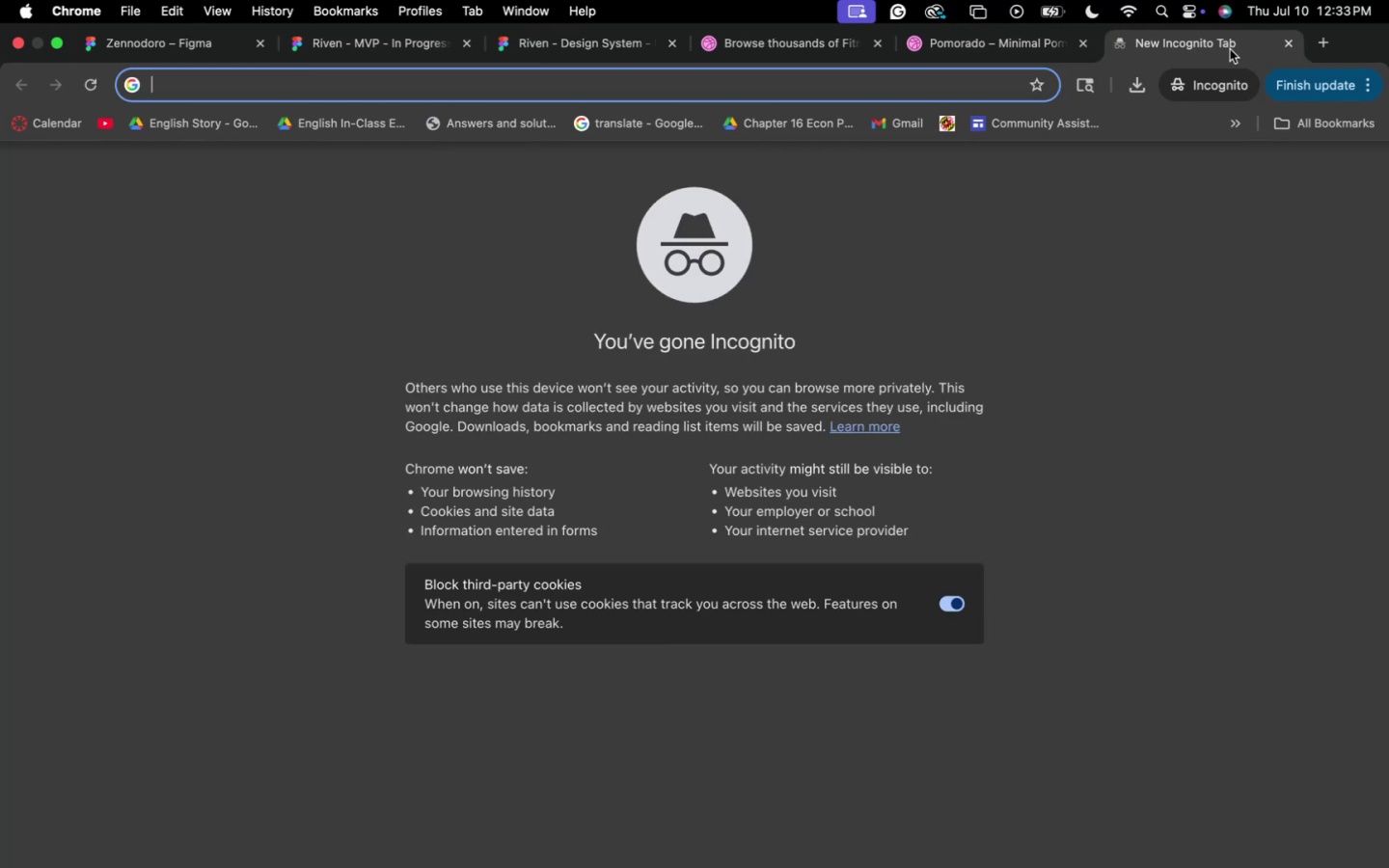 
type(ios status bars)
key(Backspace)
 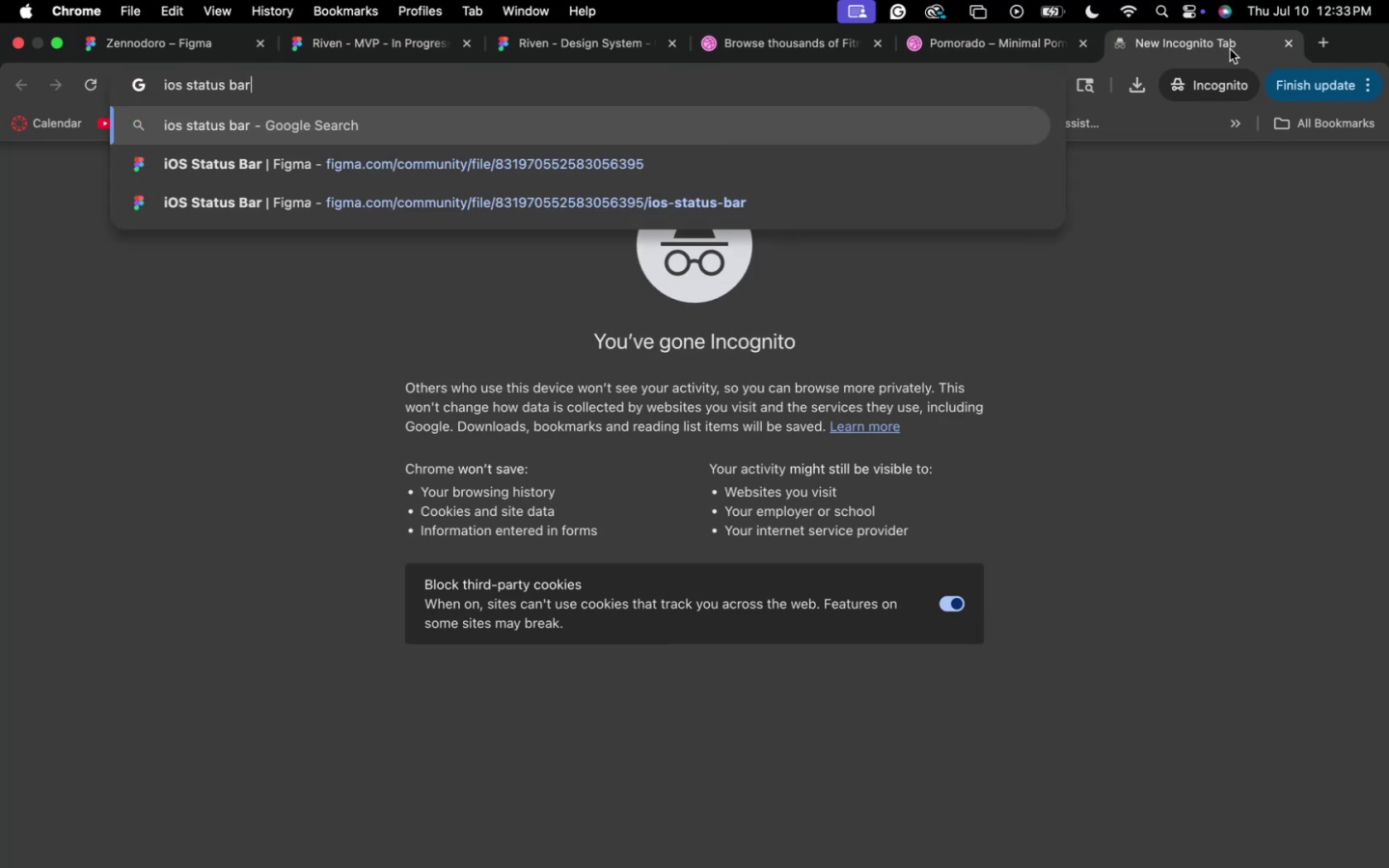 
key(Enter)
 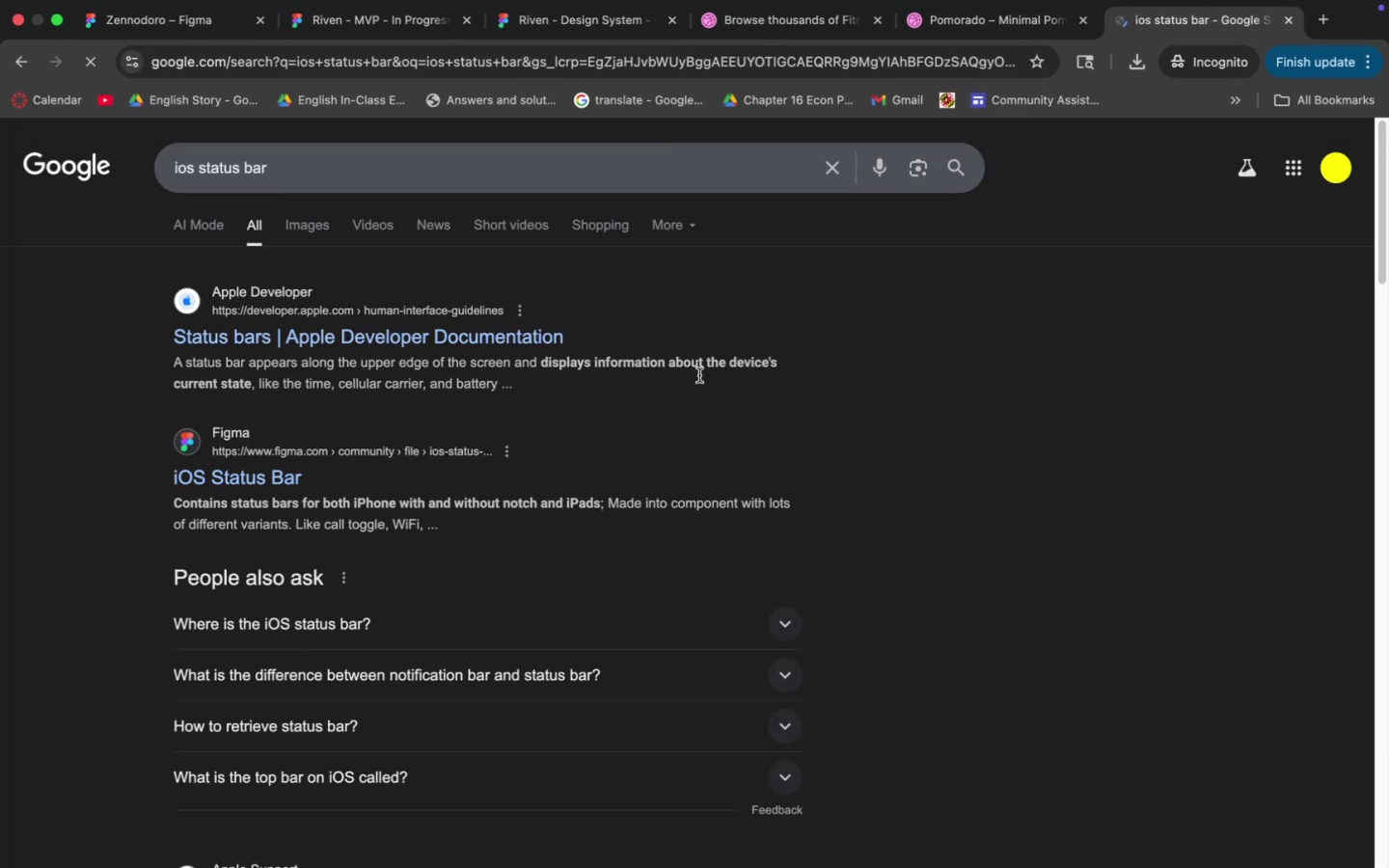 
scroll: coordinate [314, 444], scroll_direction: down, amount: 5.0
 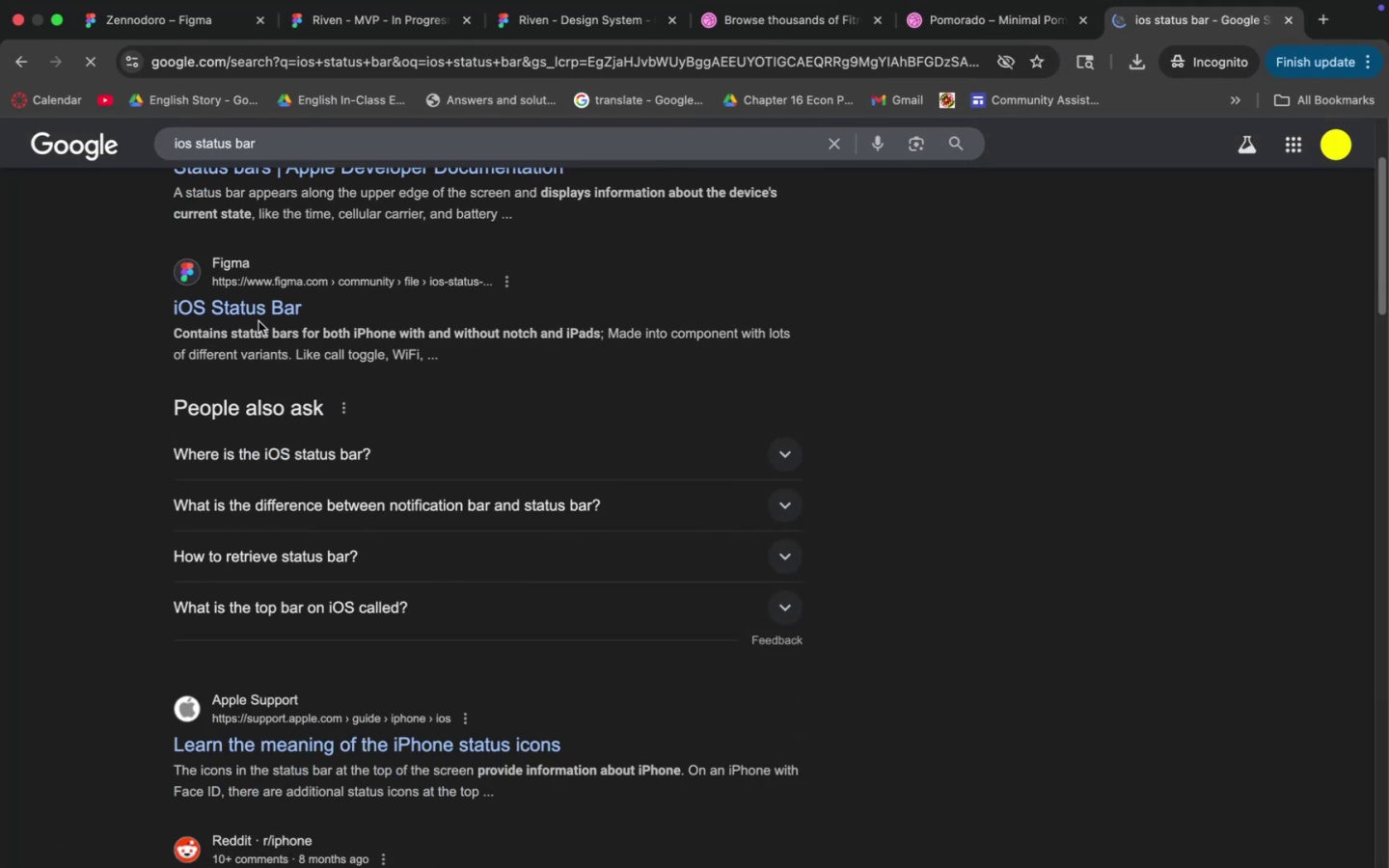 
left_click([257, 312])
 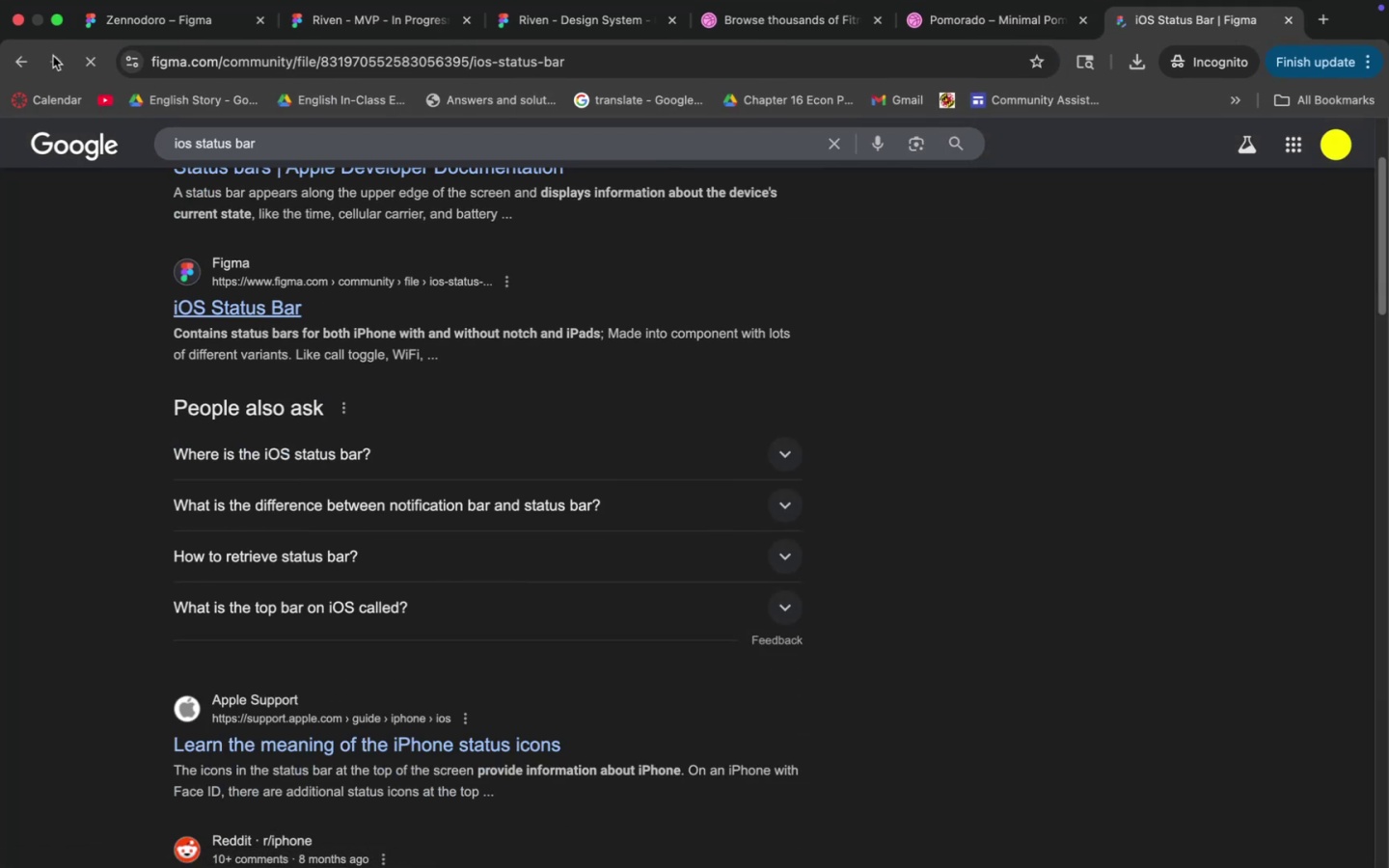 
left_click([15, 66])
 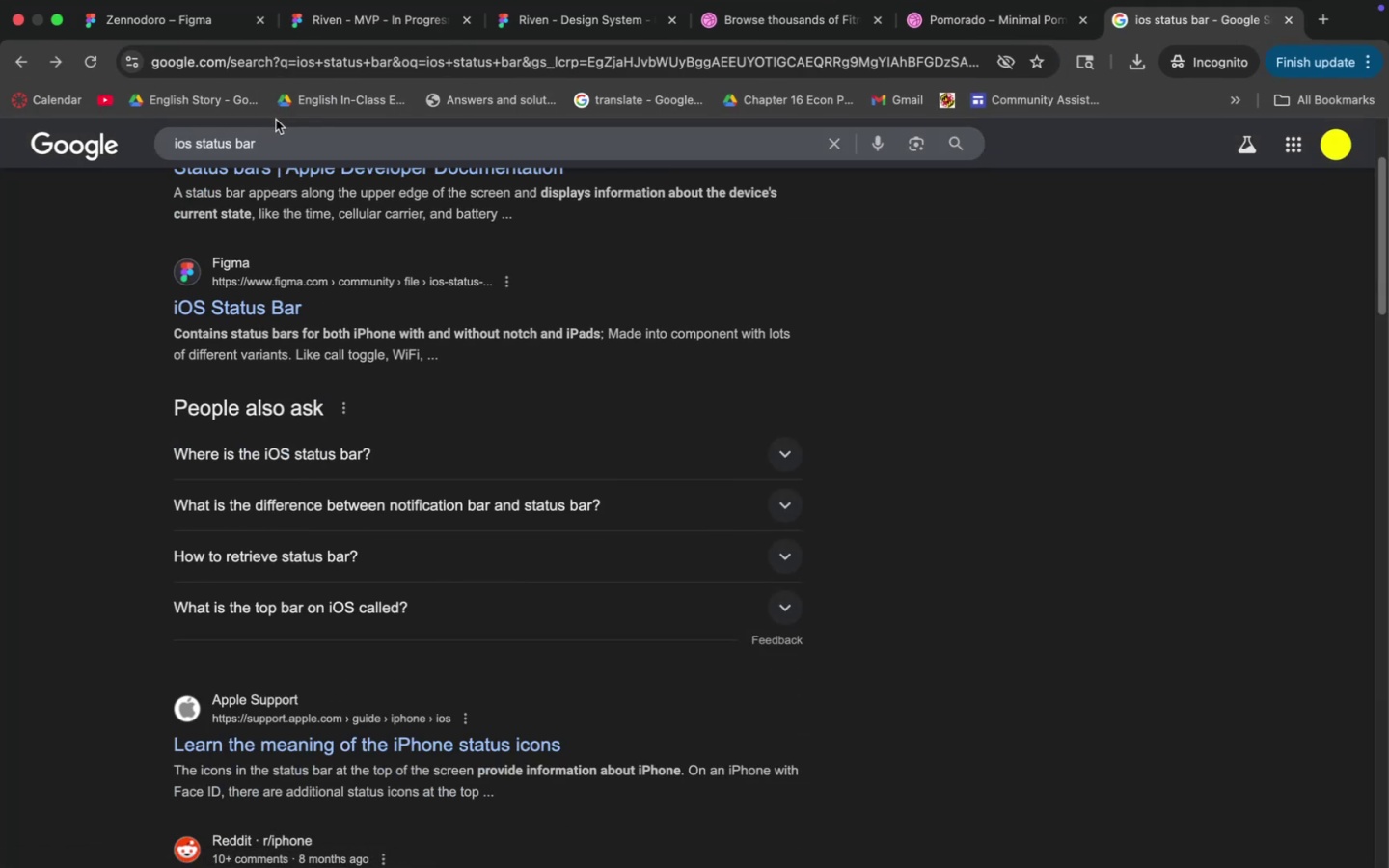 
left_click([293, 140])
 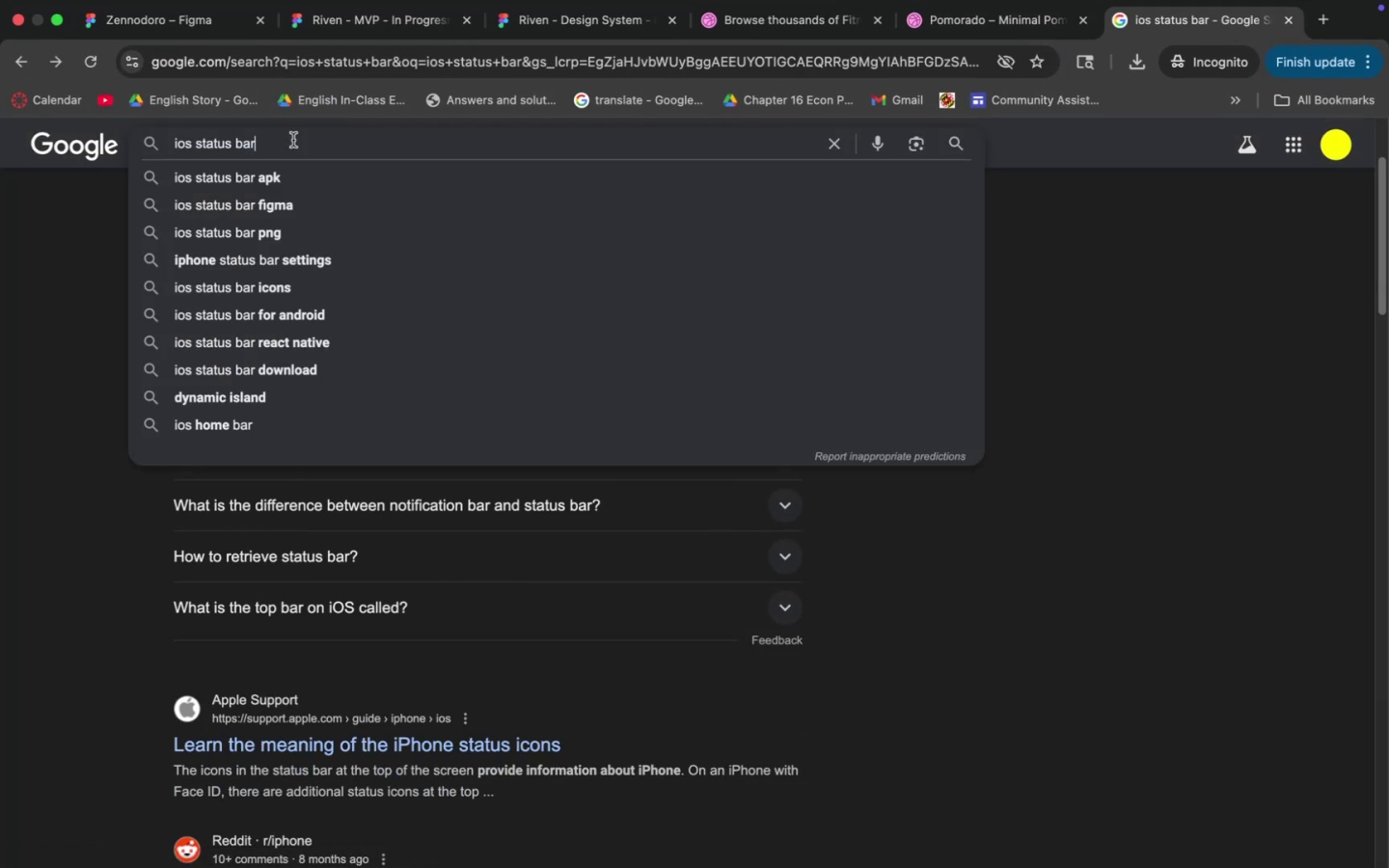 
type( figma)
 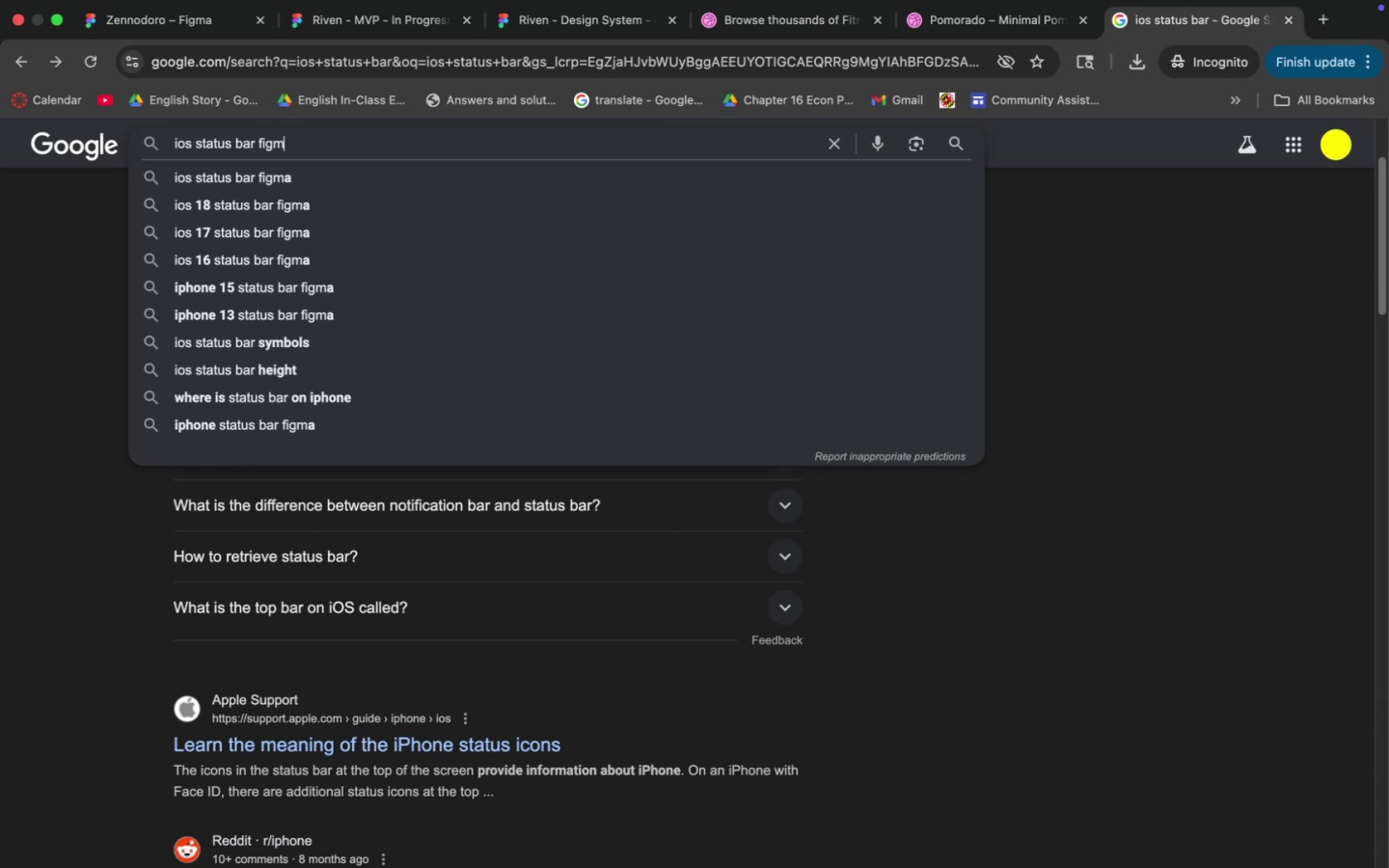 
key(Enter)
 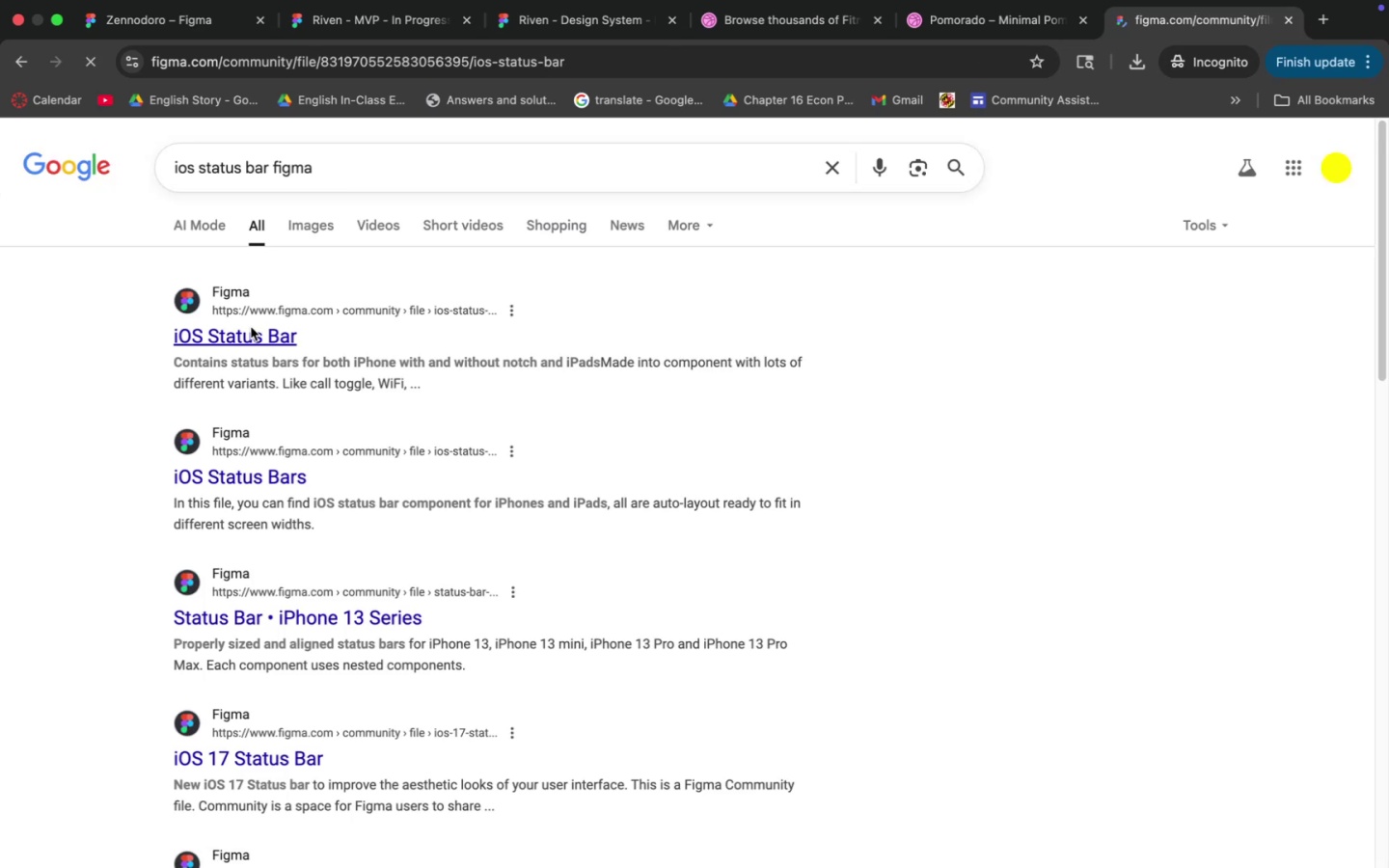 
wait(11.78)
 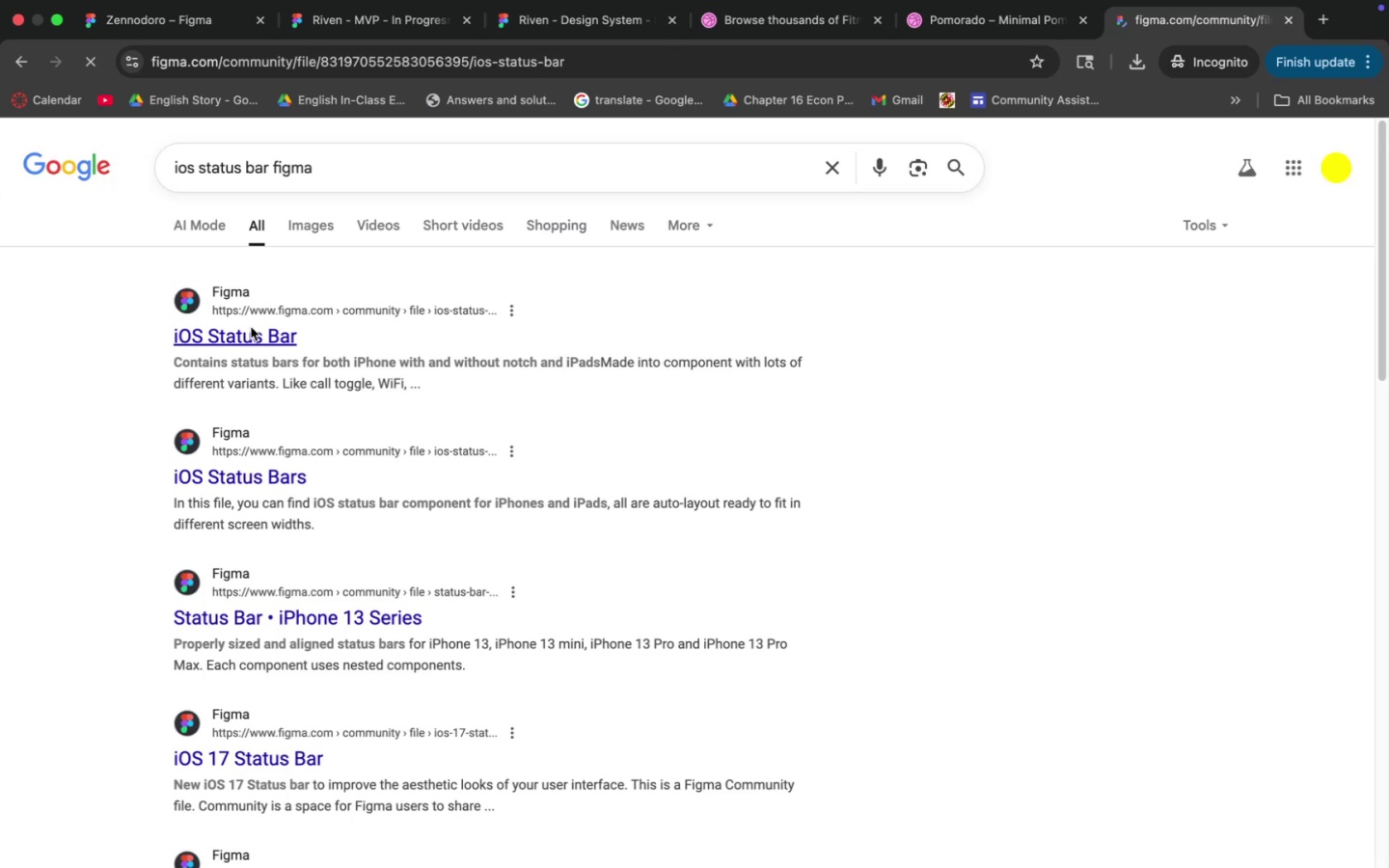 
left_click([24, 77])
 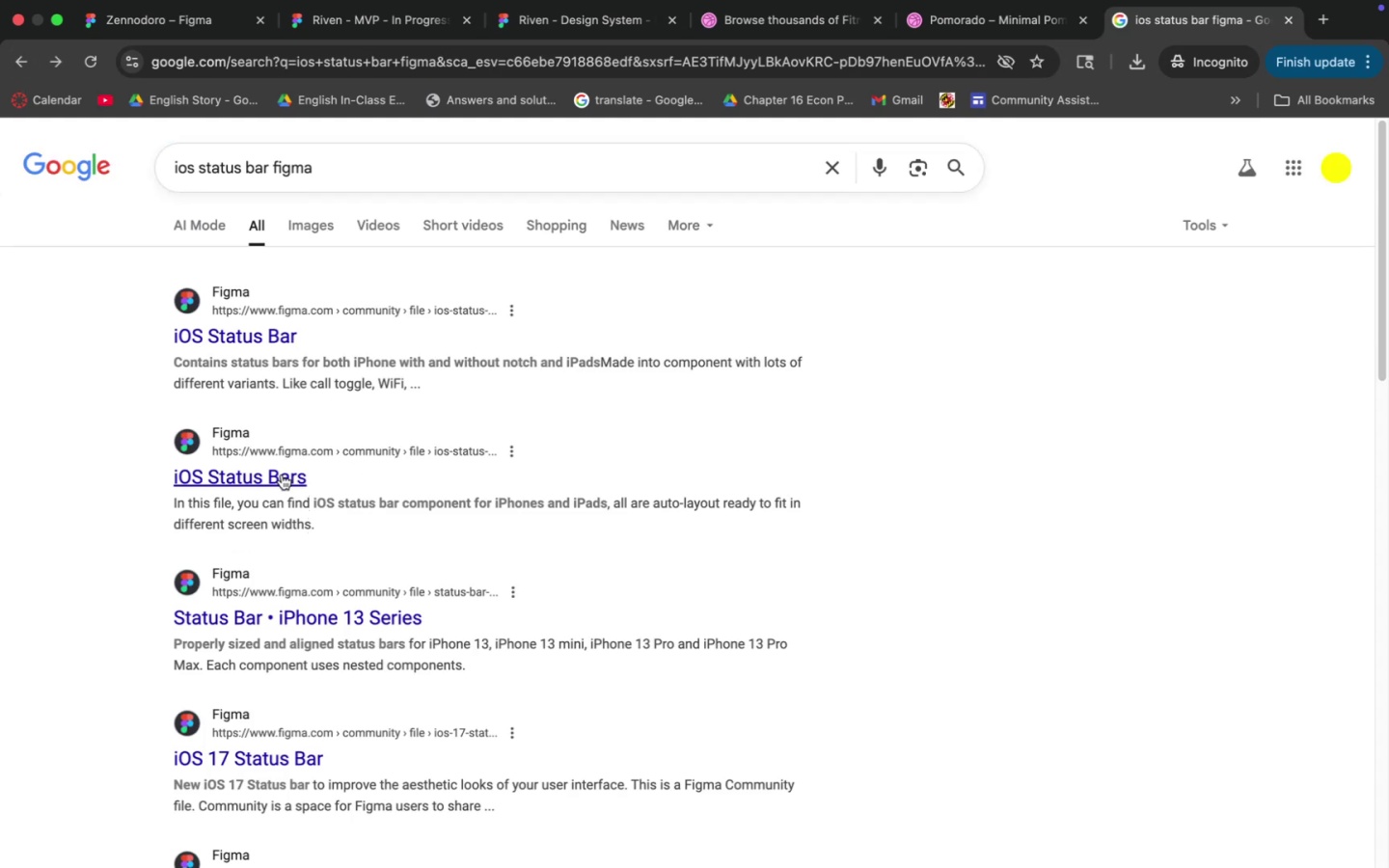 
left_click([282, 475])
 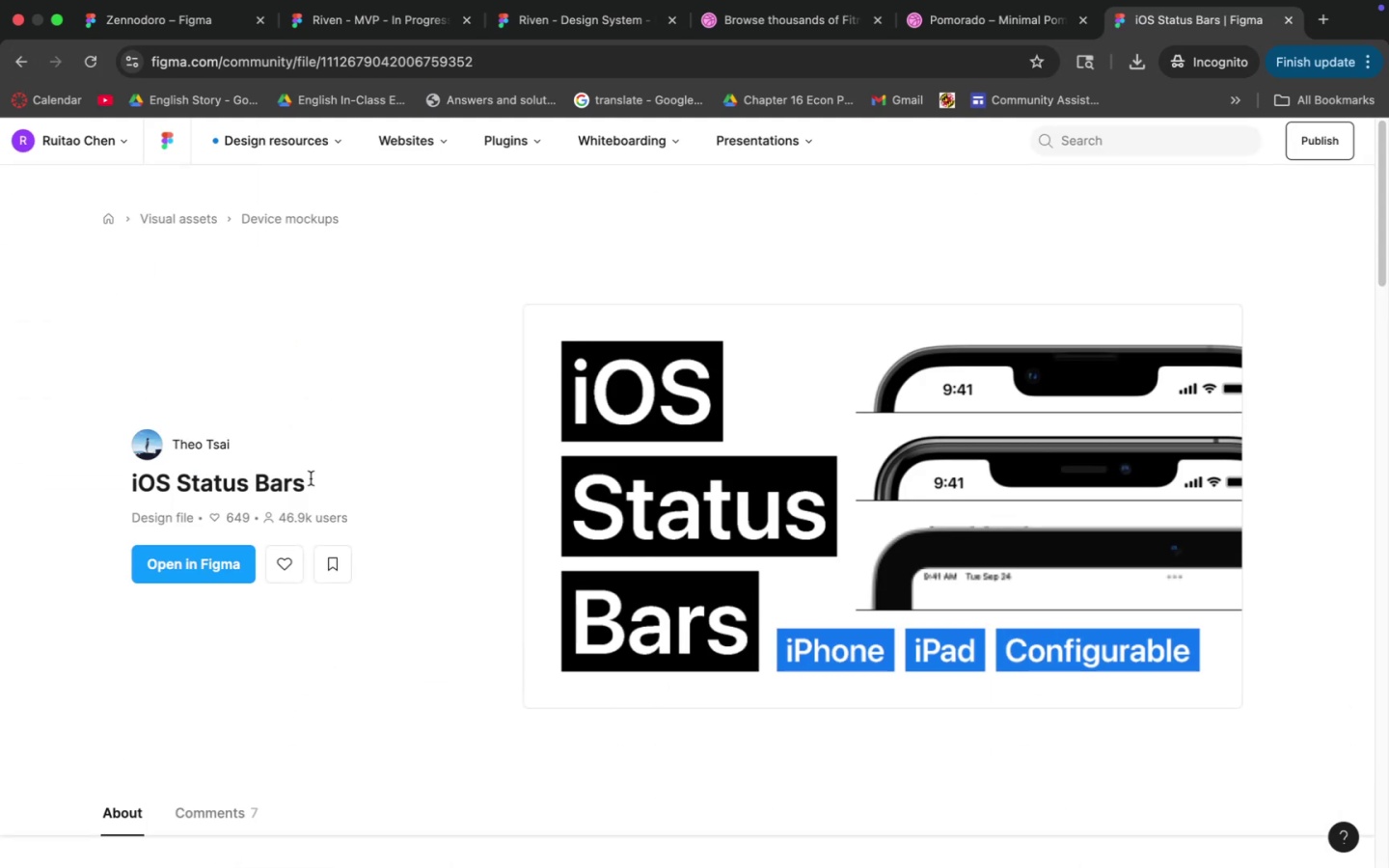 
wait(8.72)
 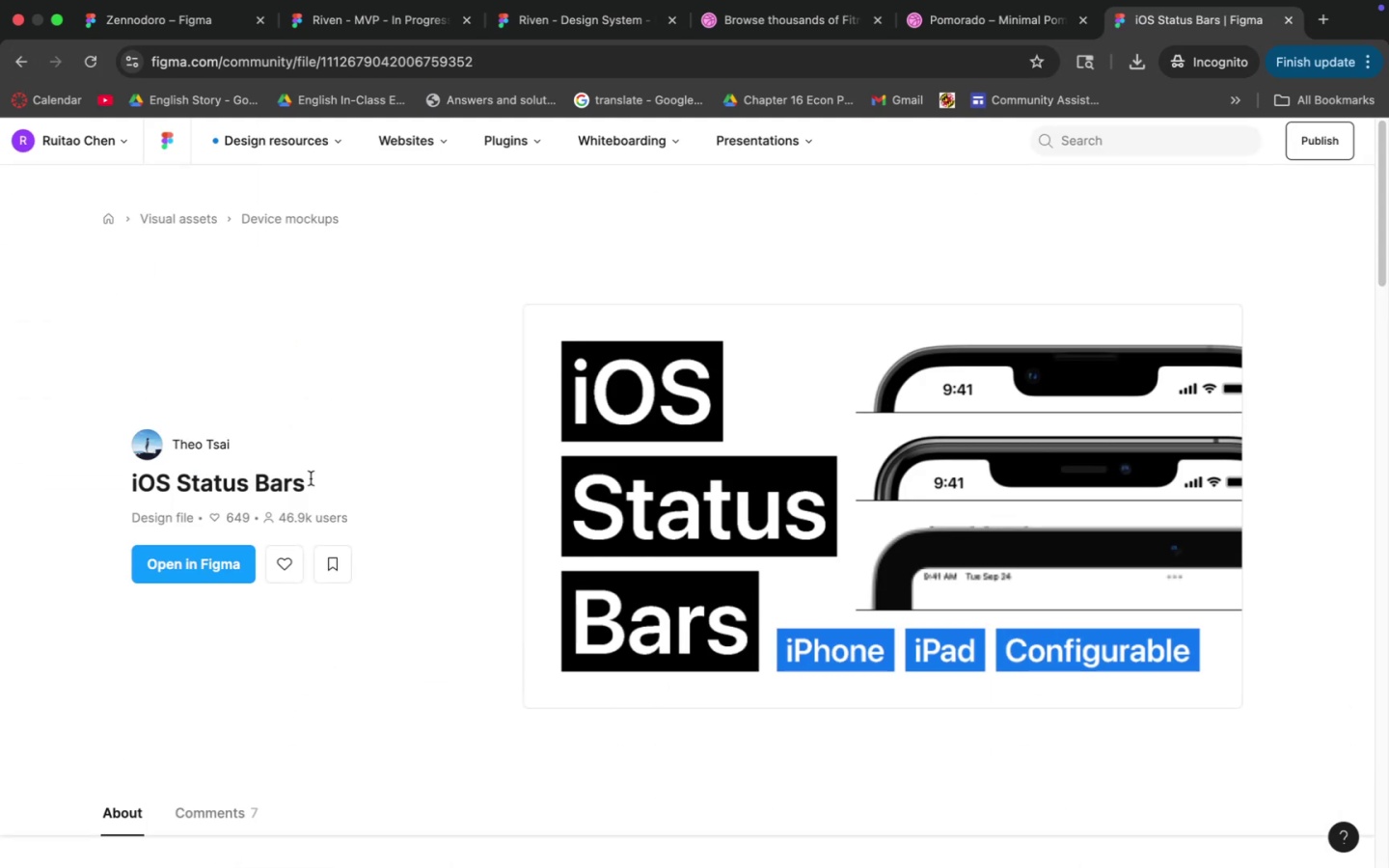 
left_click([173, 558])
 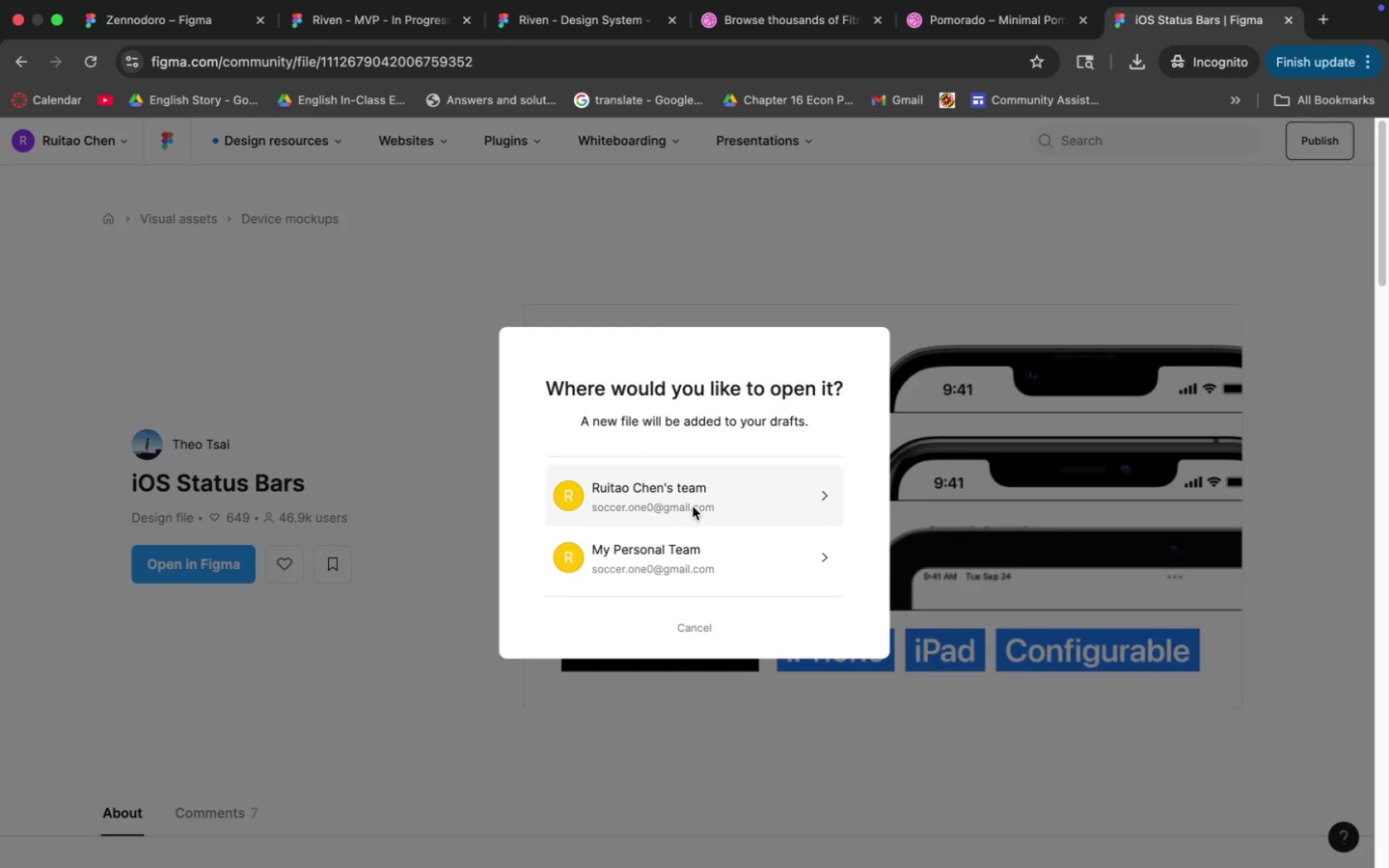 
left_click([690, 556])
 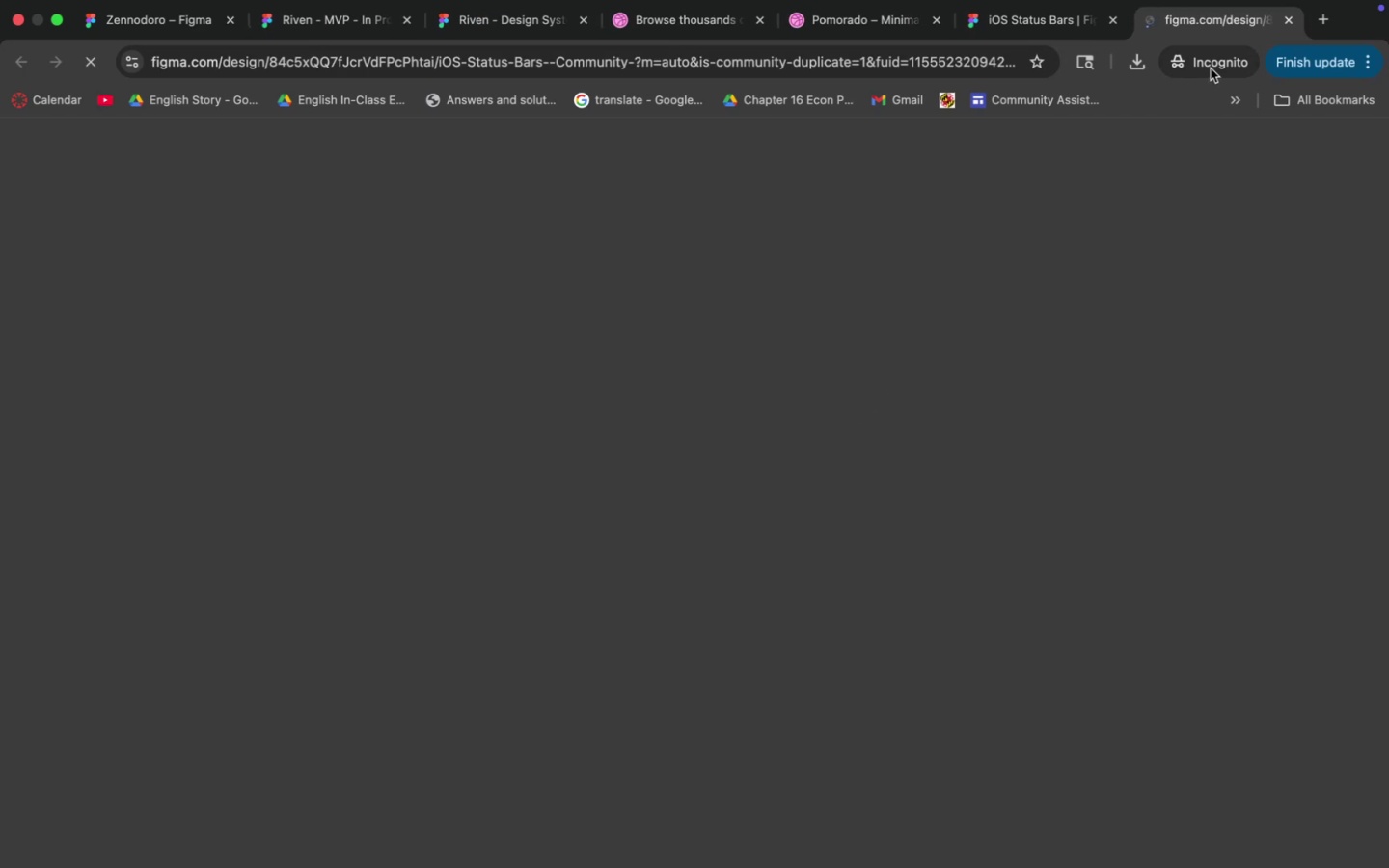 
mouse_move([1266, 23])
 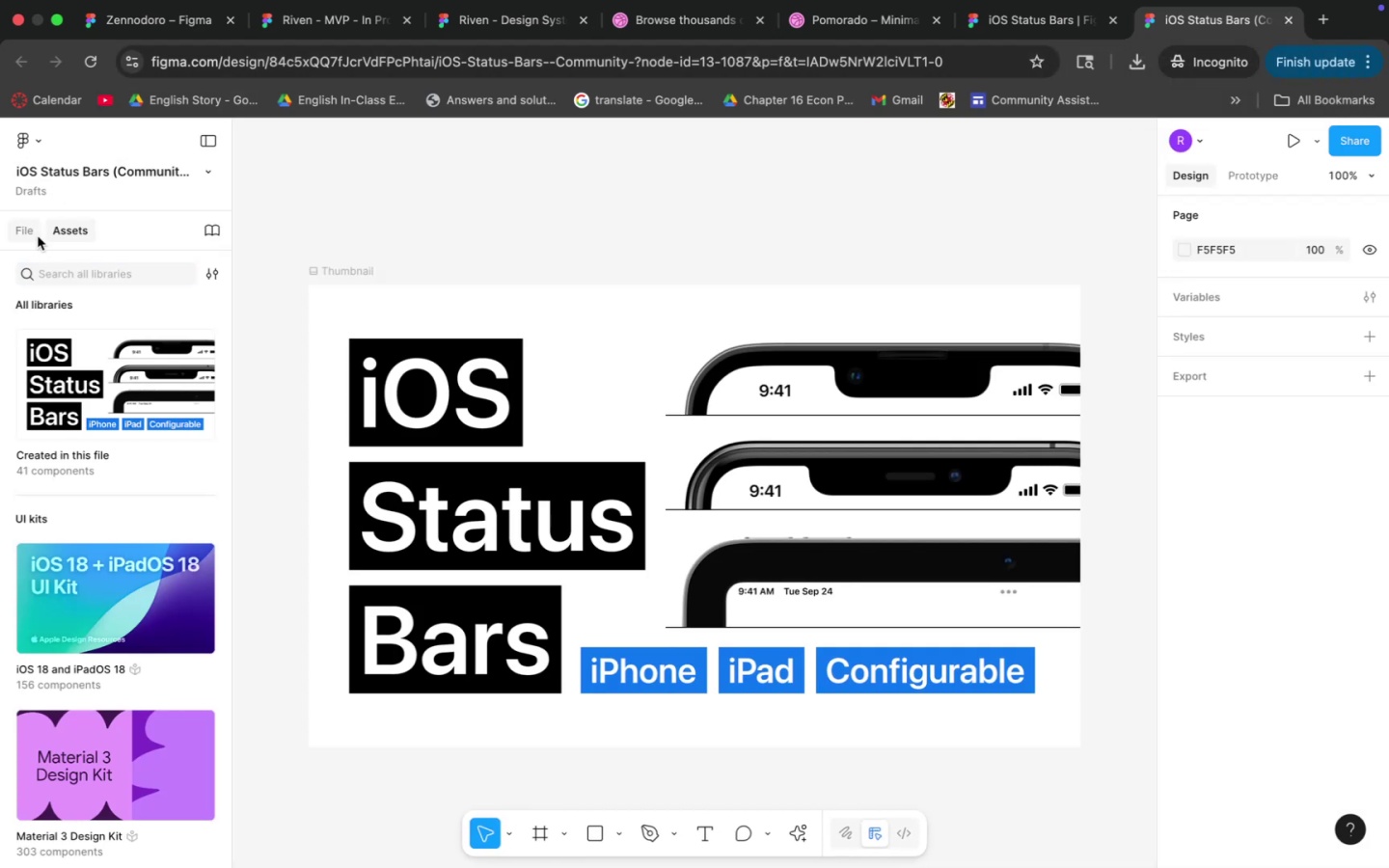 
left_click([34, 135])
 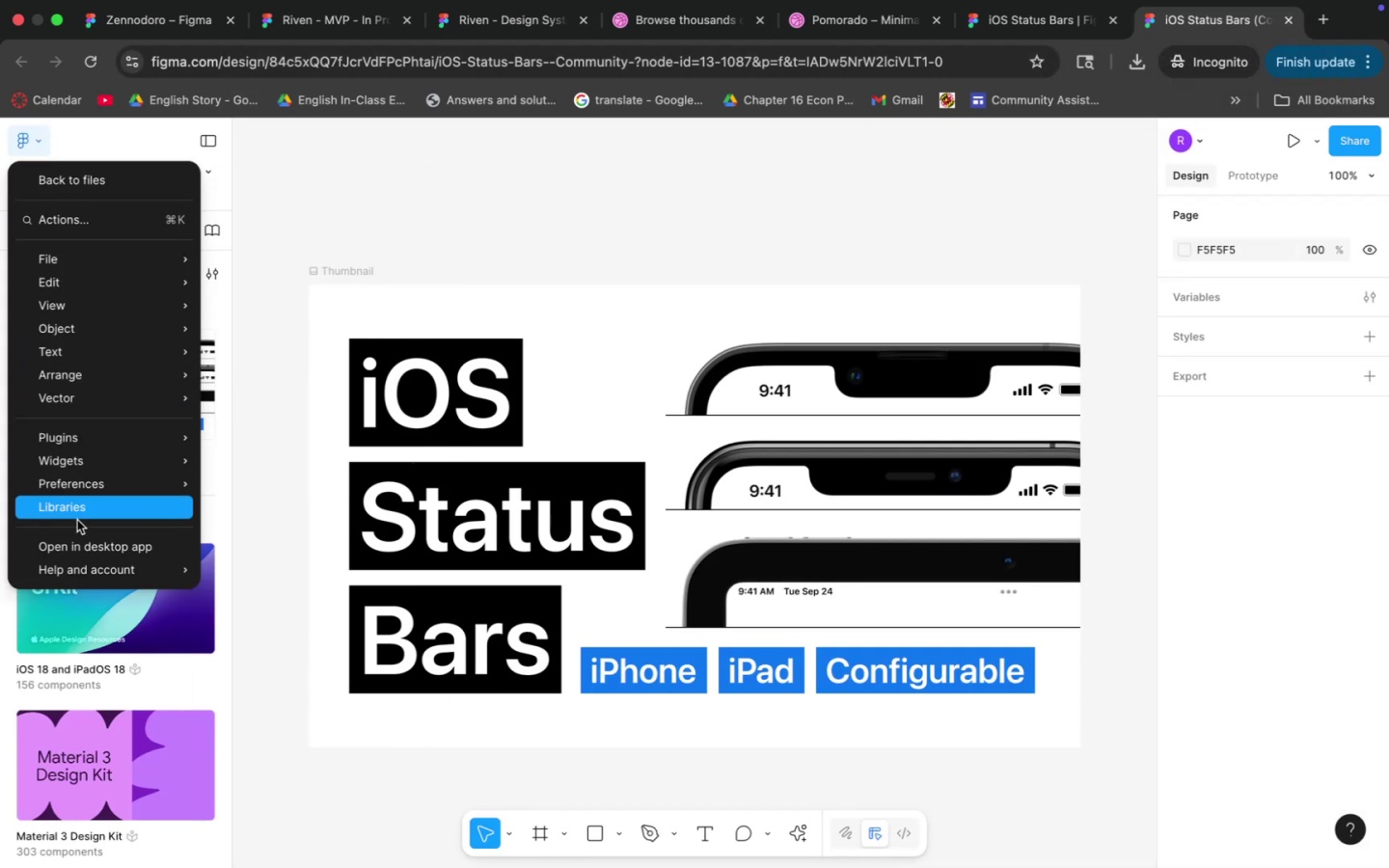 
left_click([79, 515])
 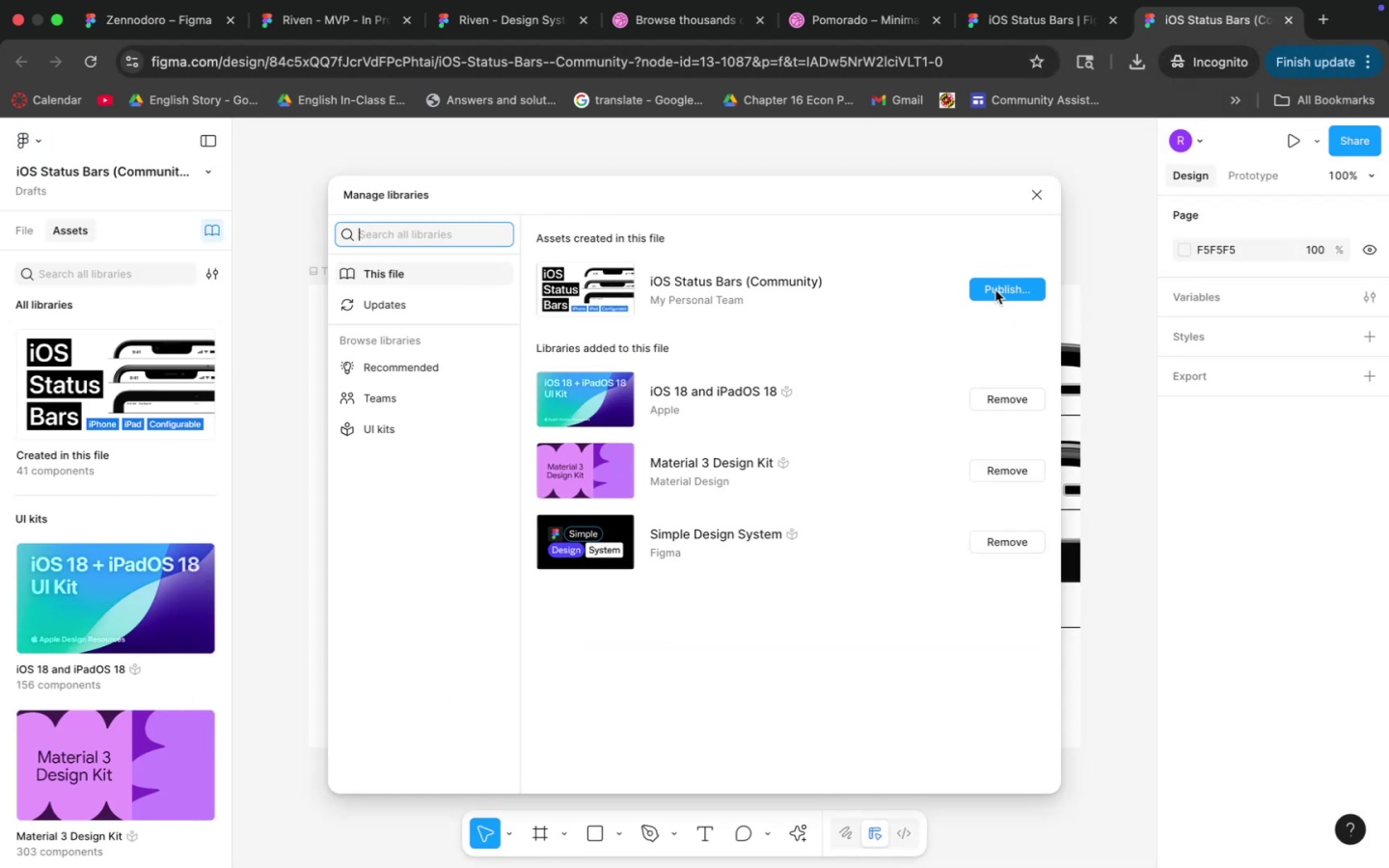 
left_click([995, 290])
 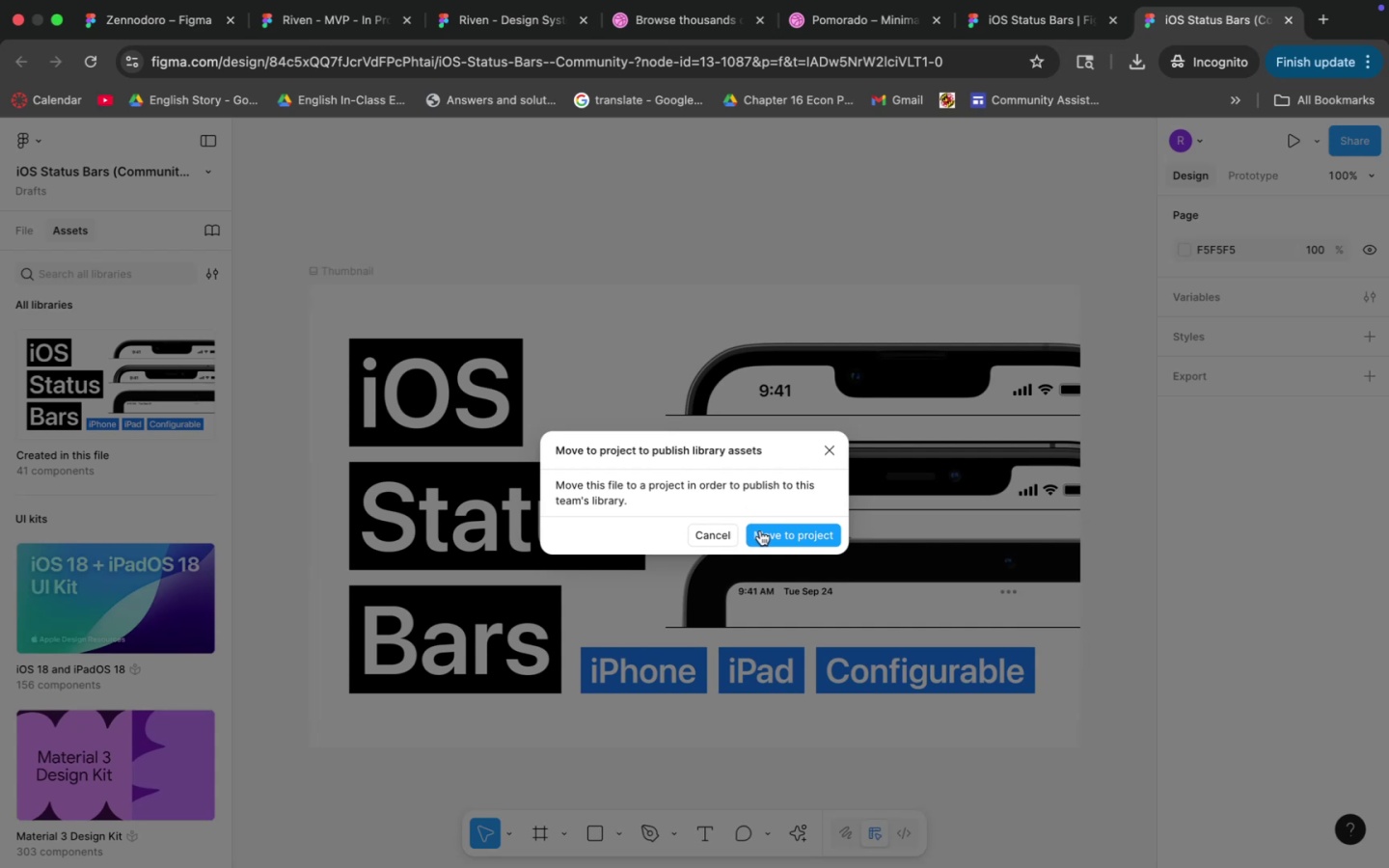 
left_click([764, 532])
 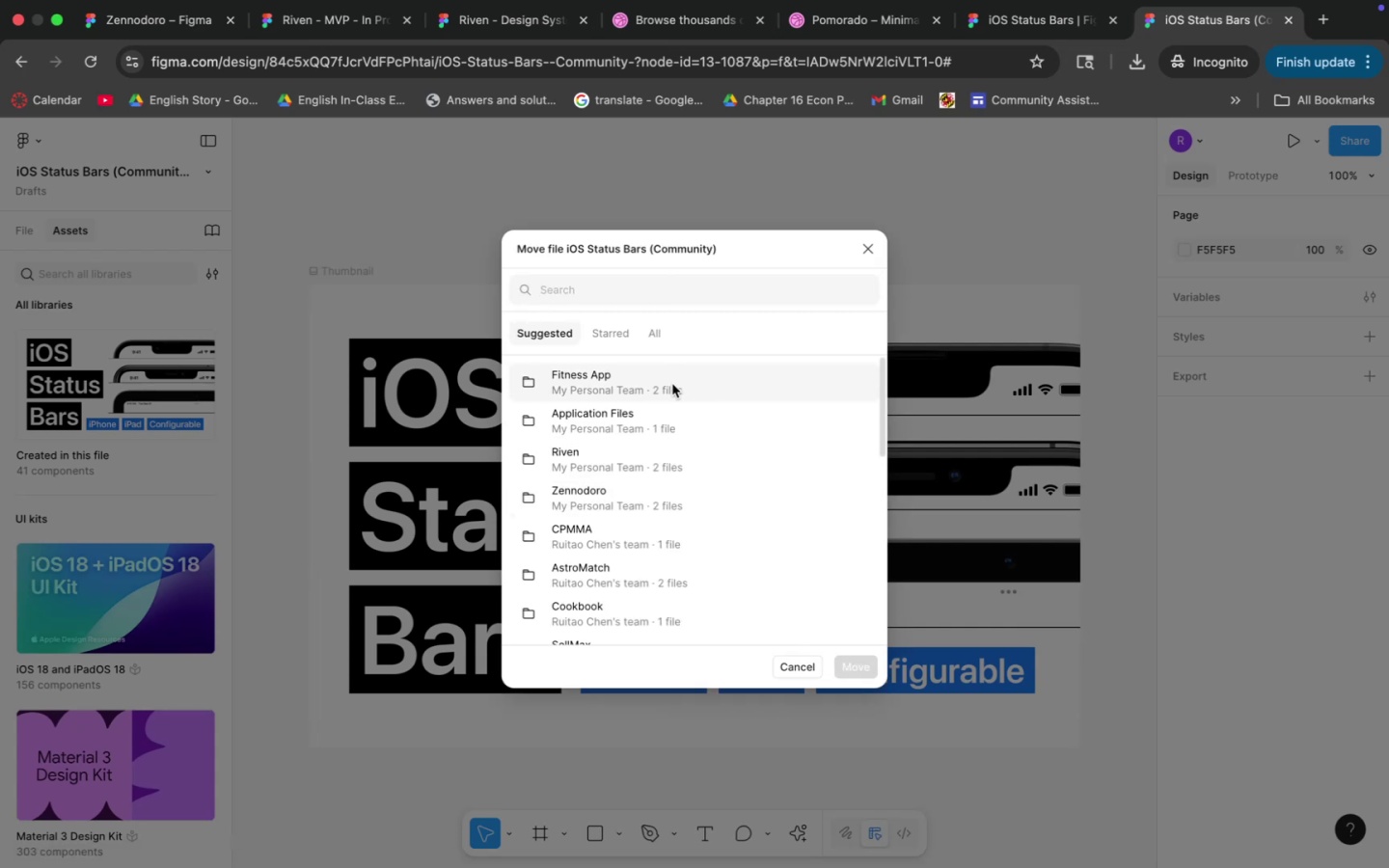 
left_click([665, 388])
 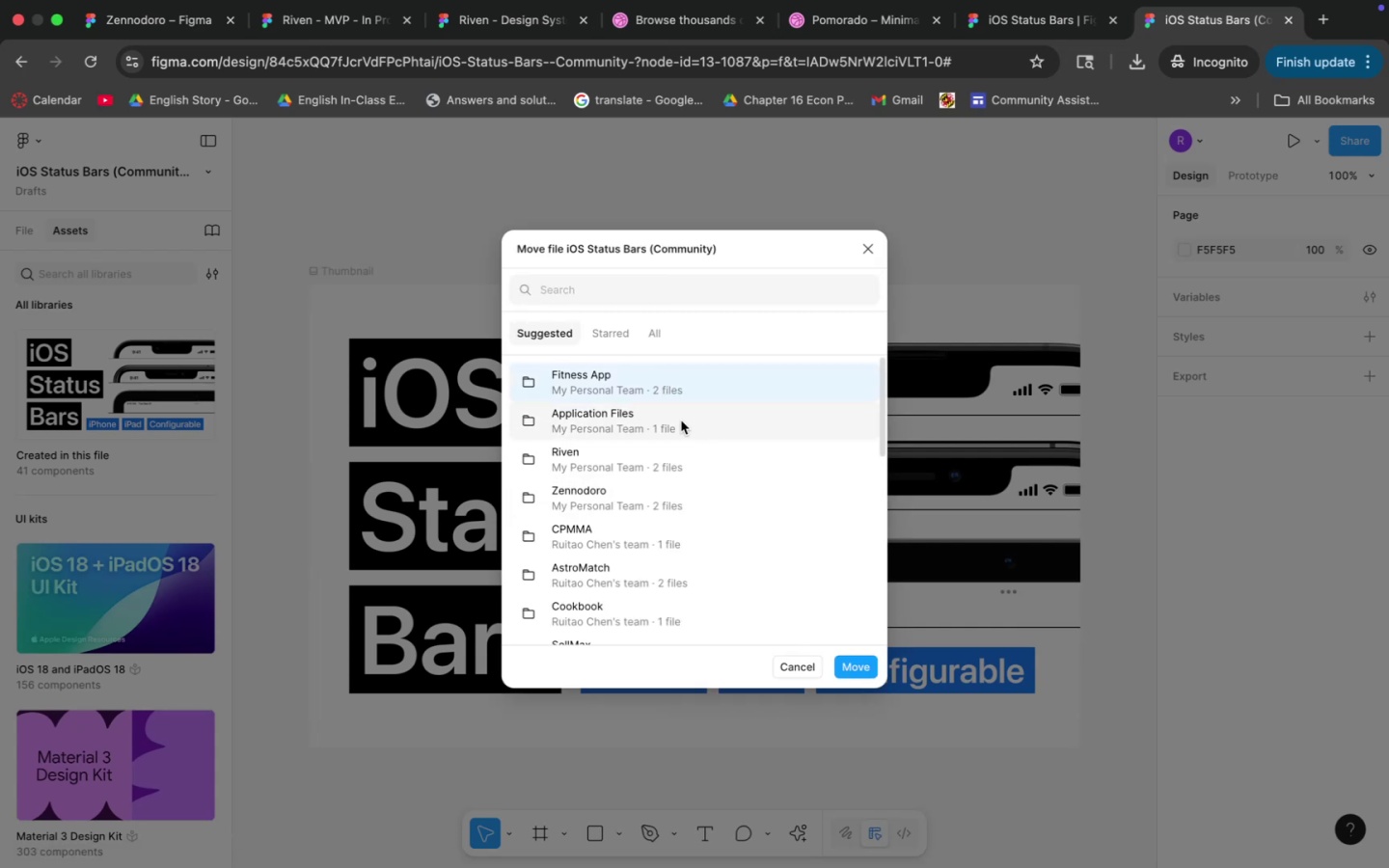 
left_click([642, 464])
 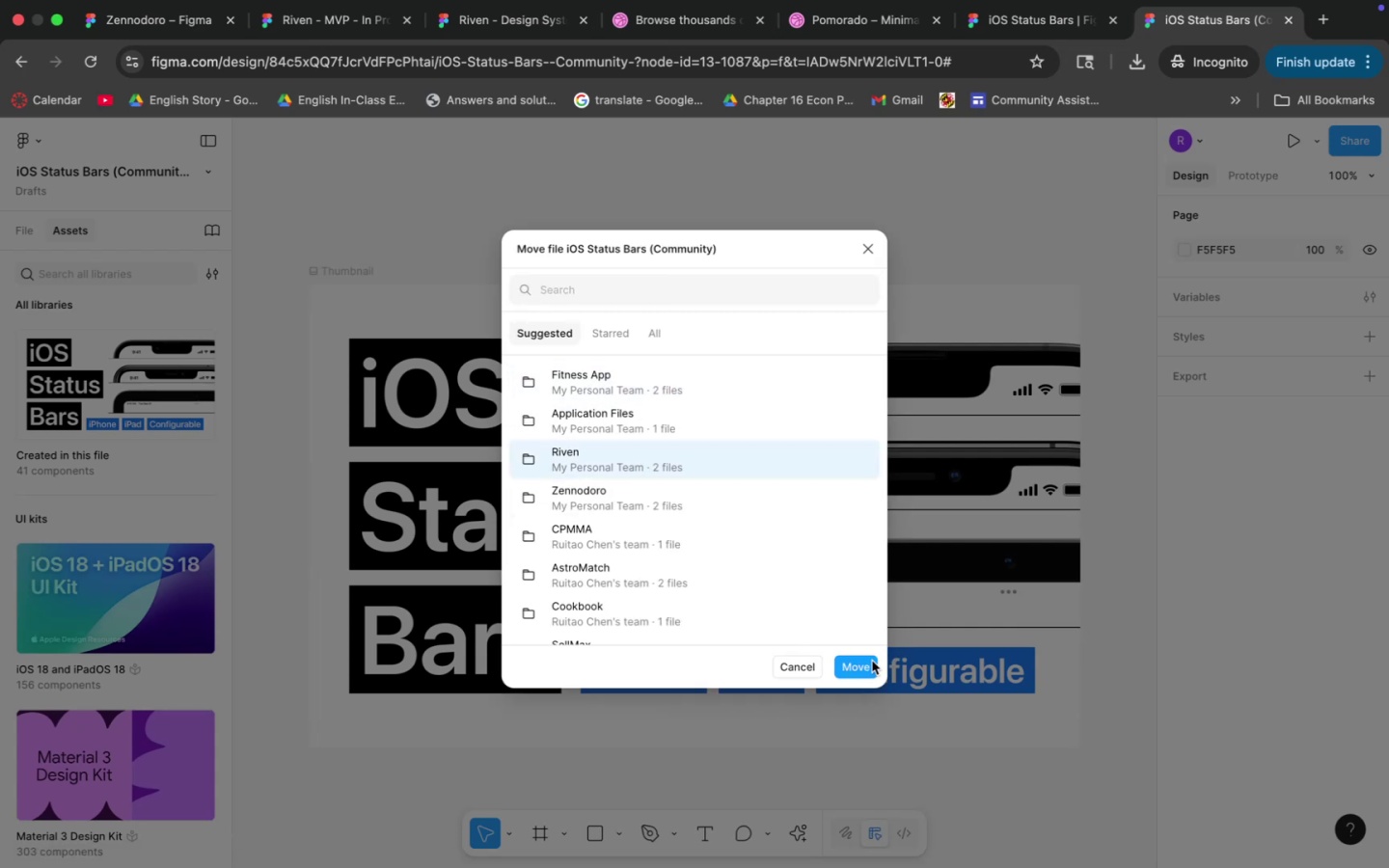 
left_click([861, 667])
 